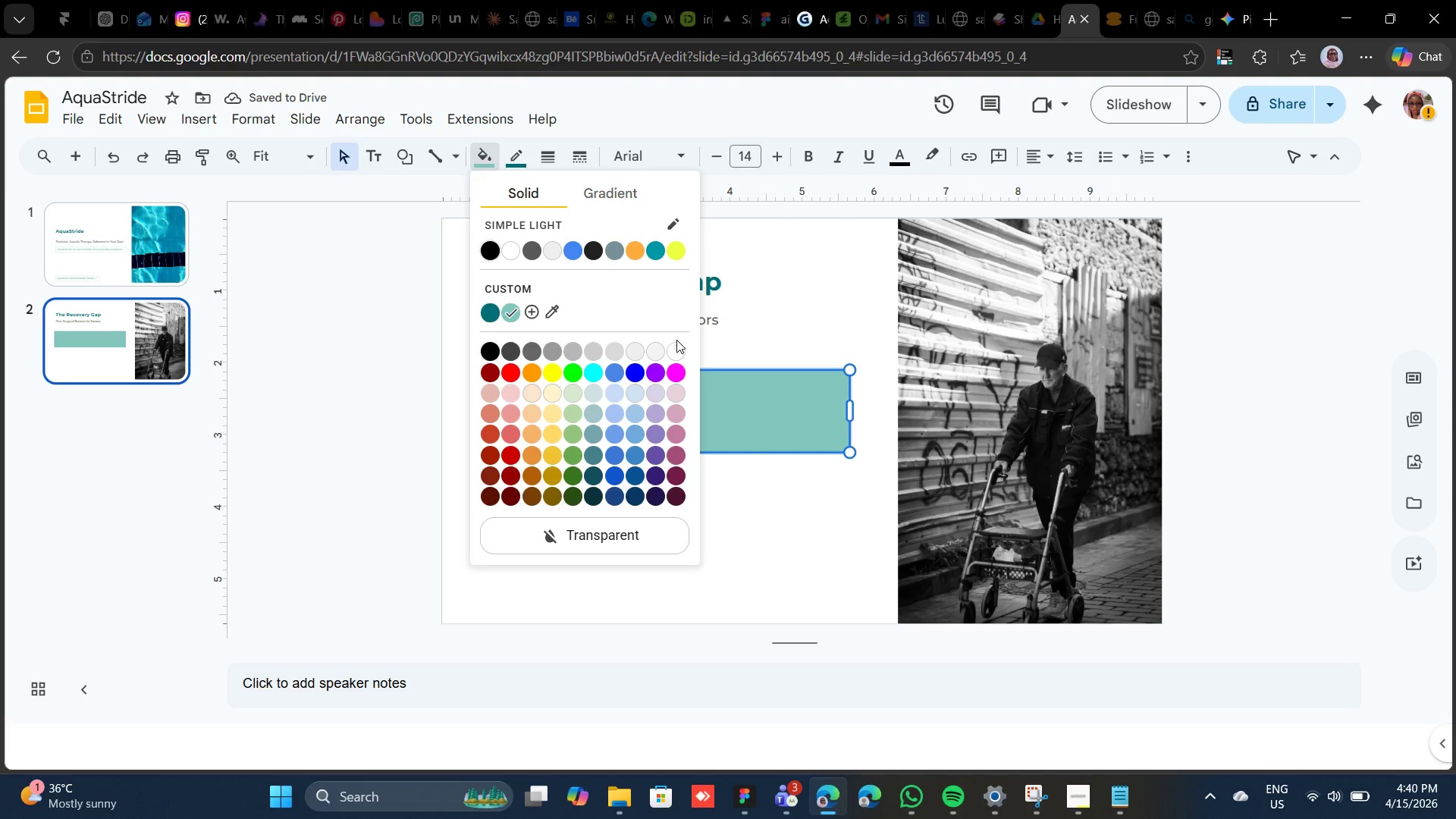 
left_click([676, 345])
 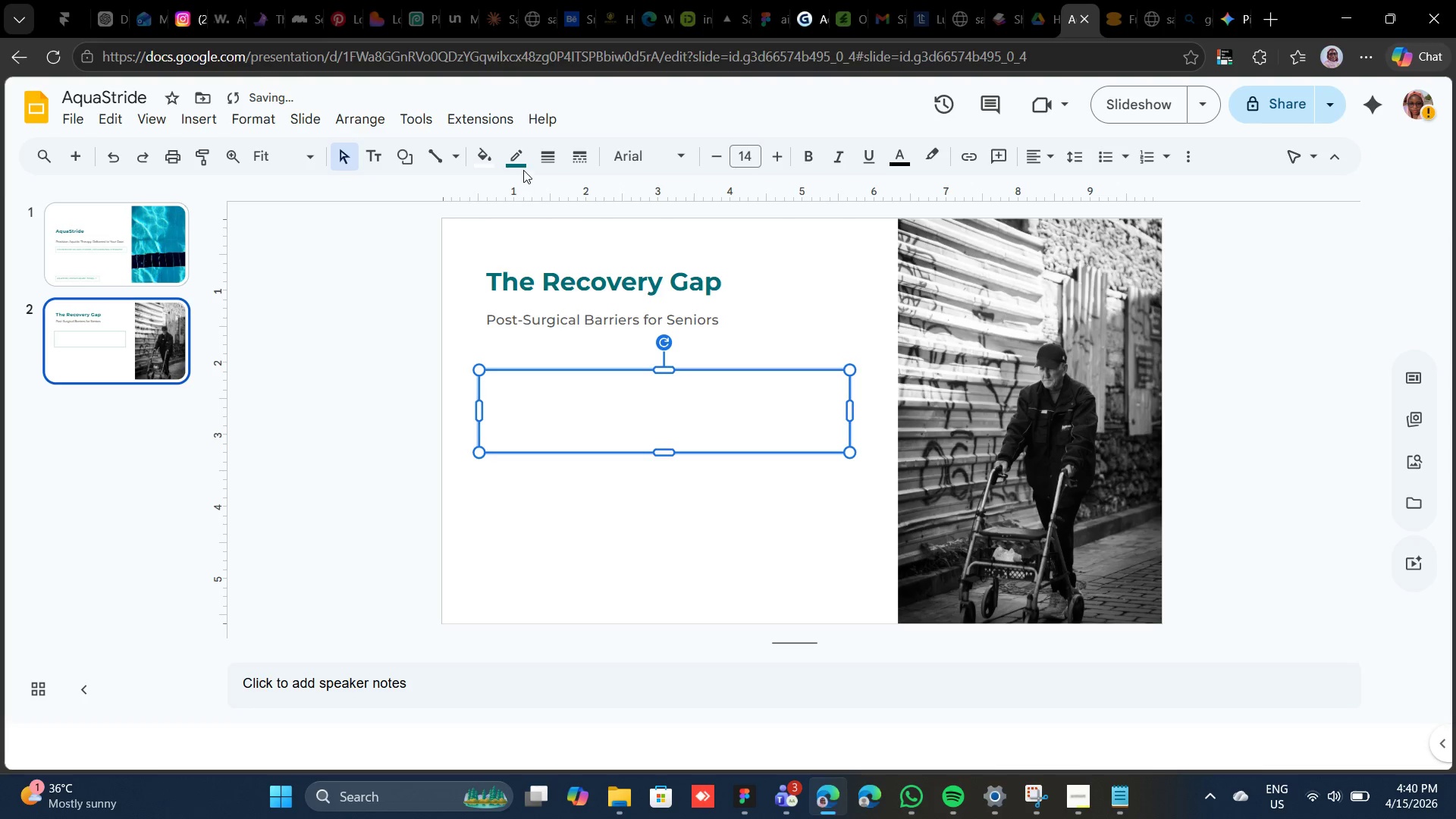 
left_click([523, 166])
 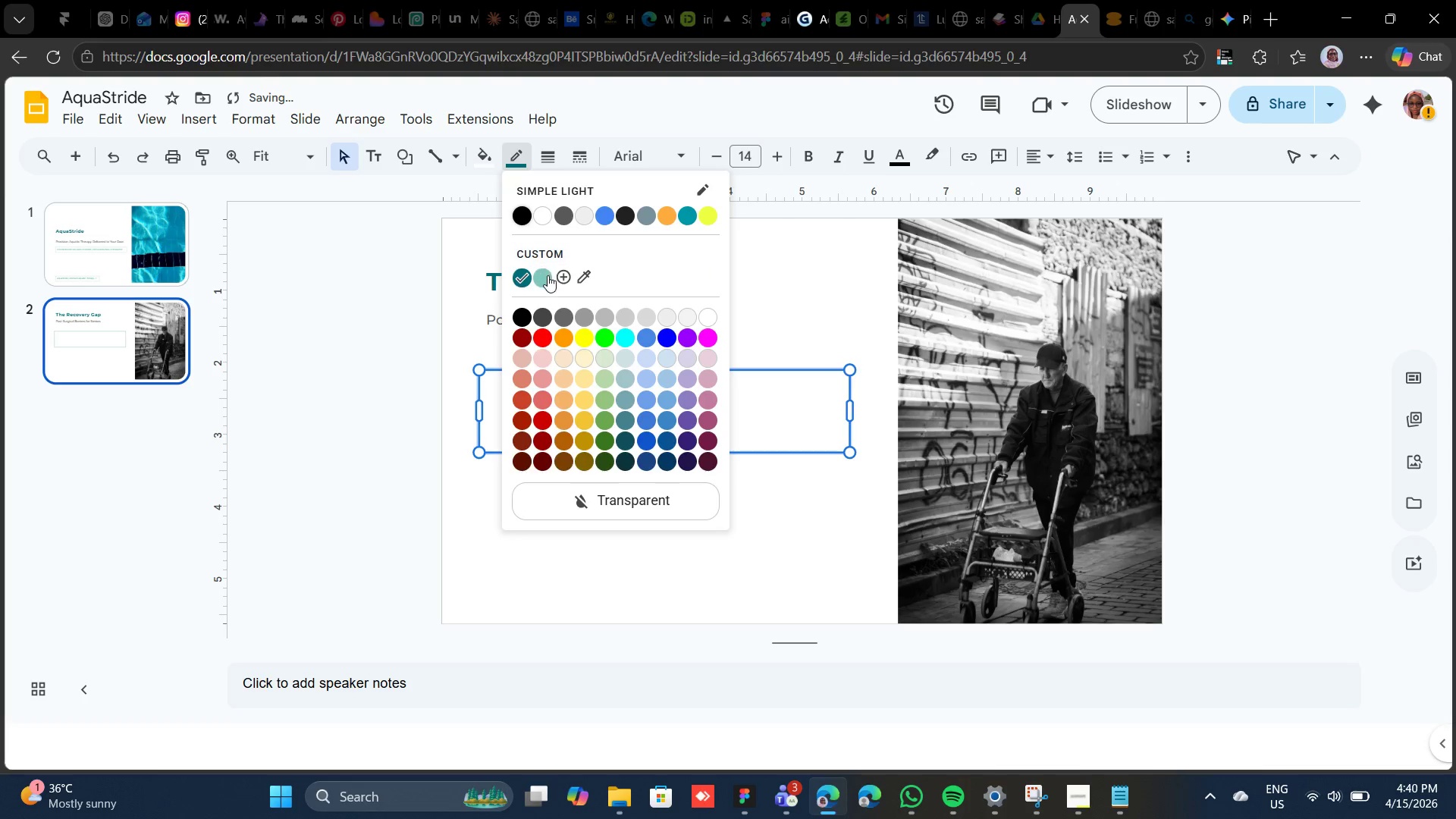 
left_click([548, 276])
 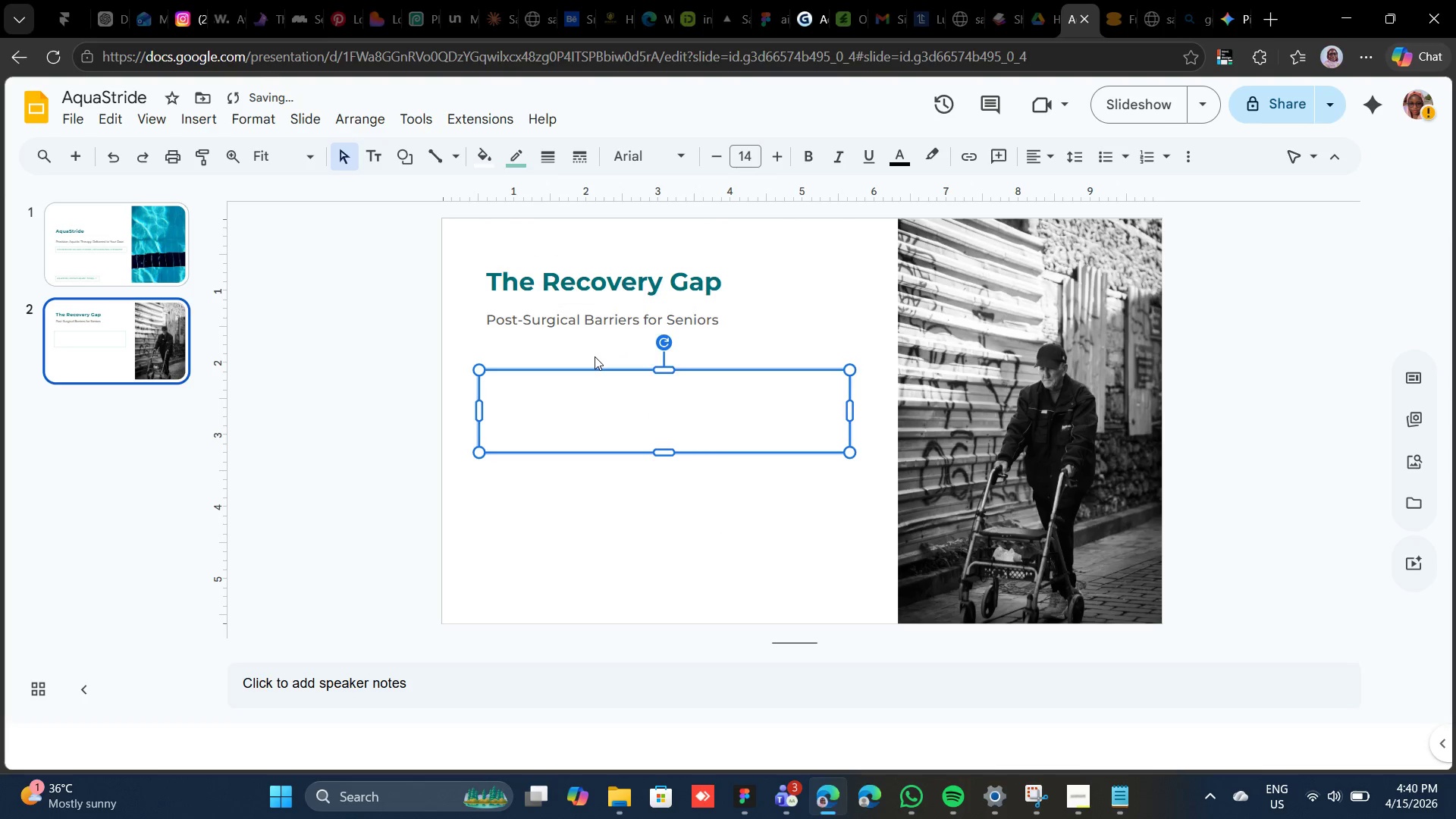 
left_click([595, 356])
 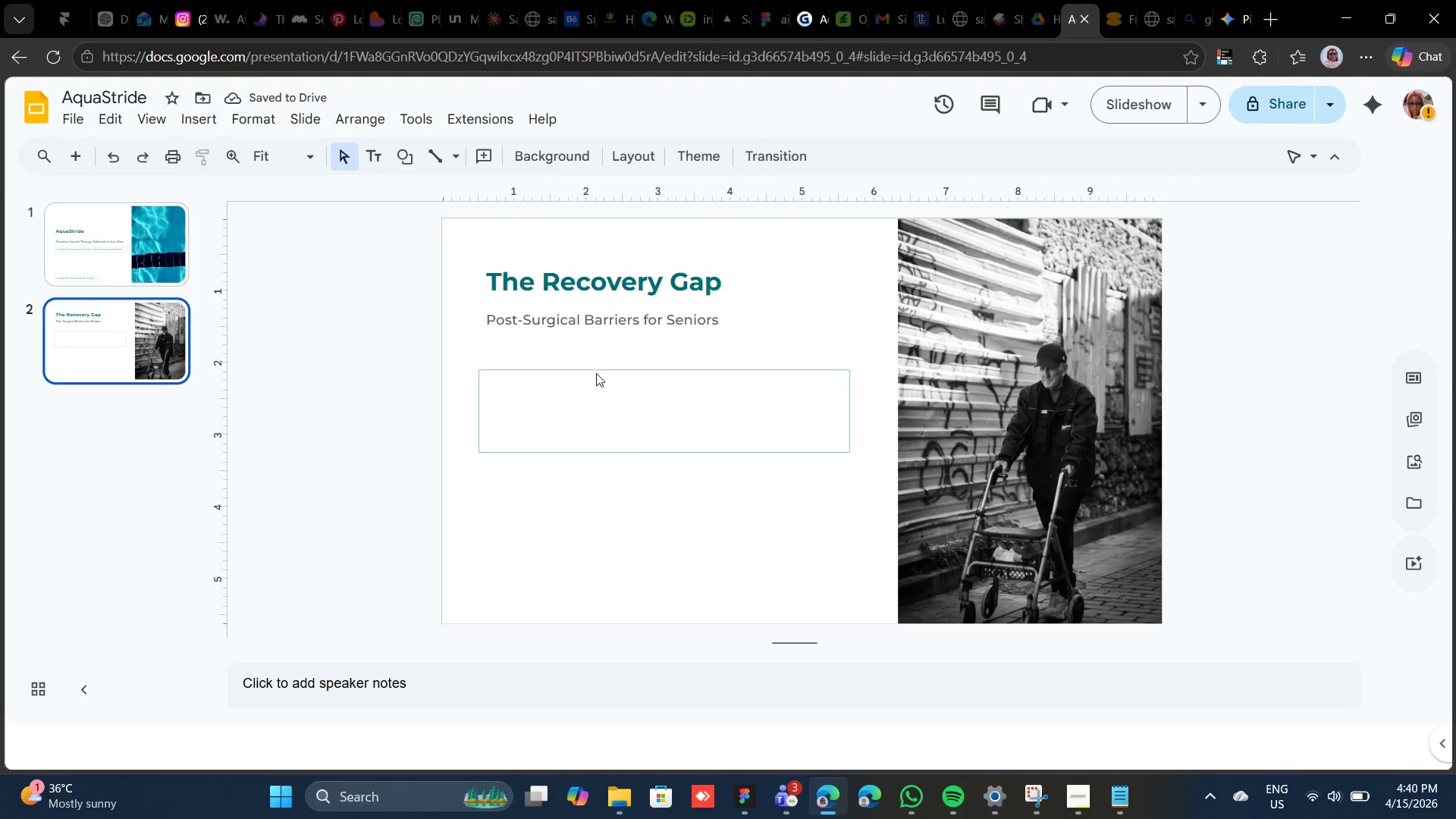 
left_click([593, 366])
 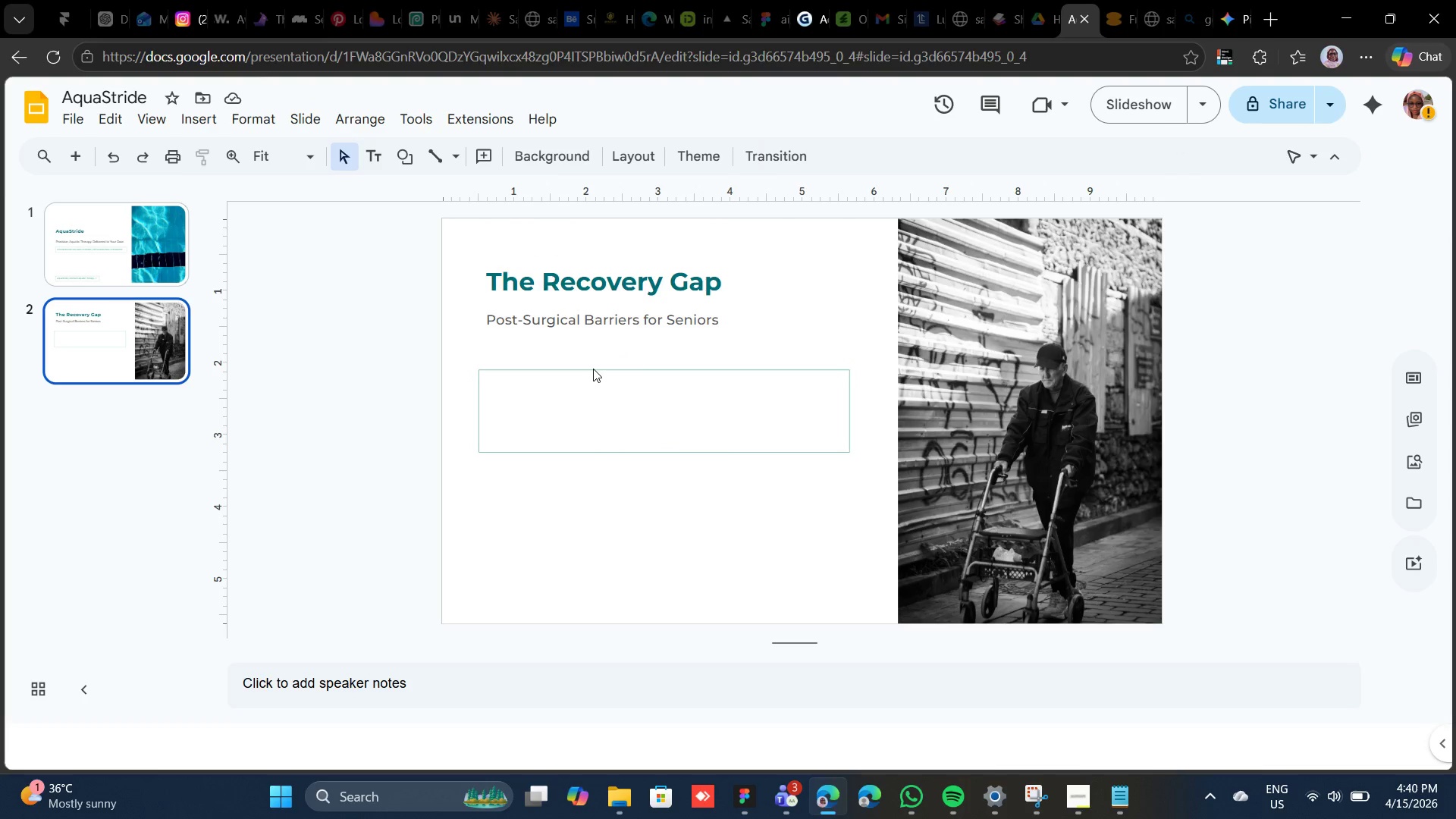 
double_click([593, 369])
 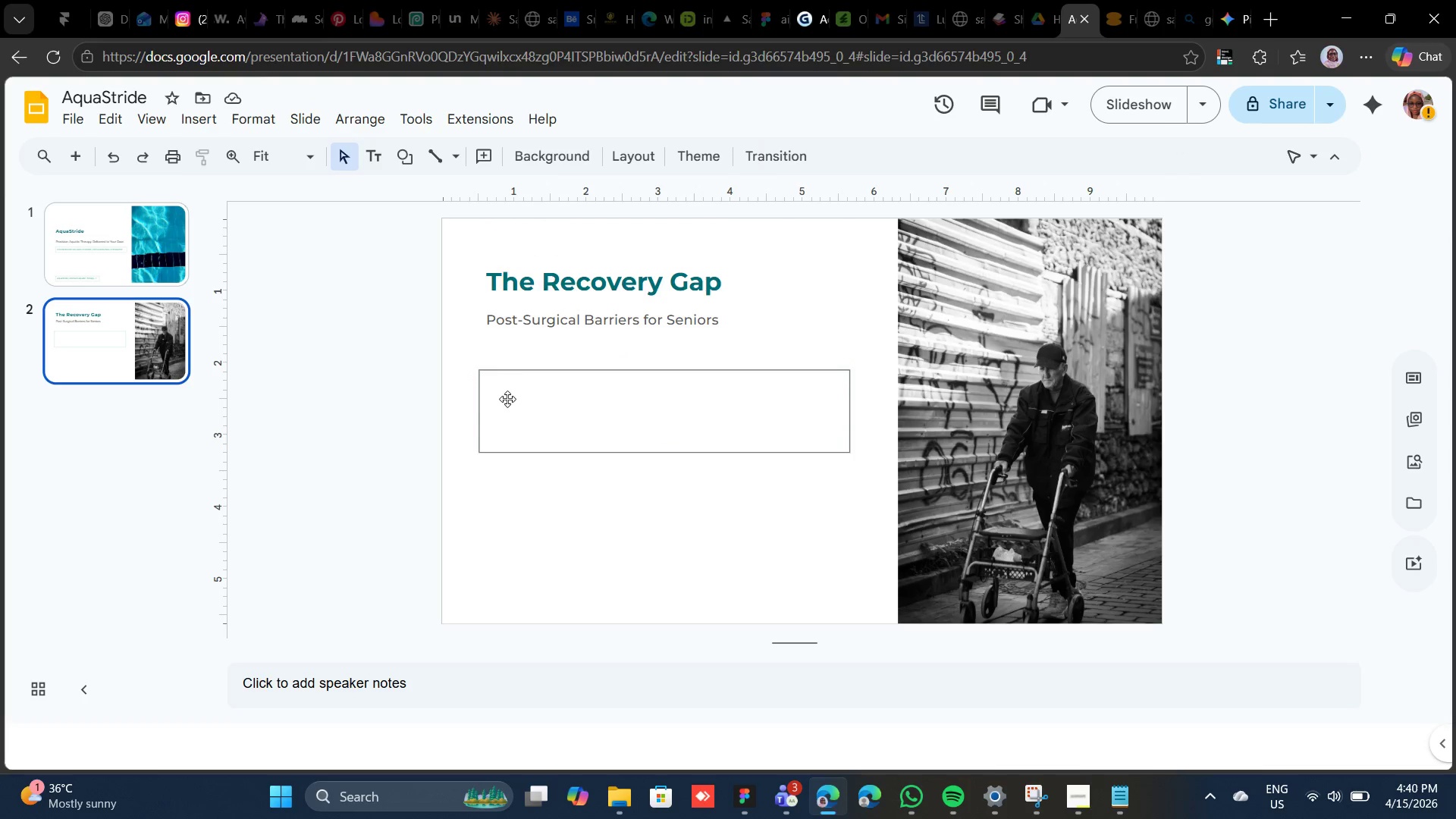 
left_click([506, 400])
 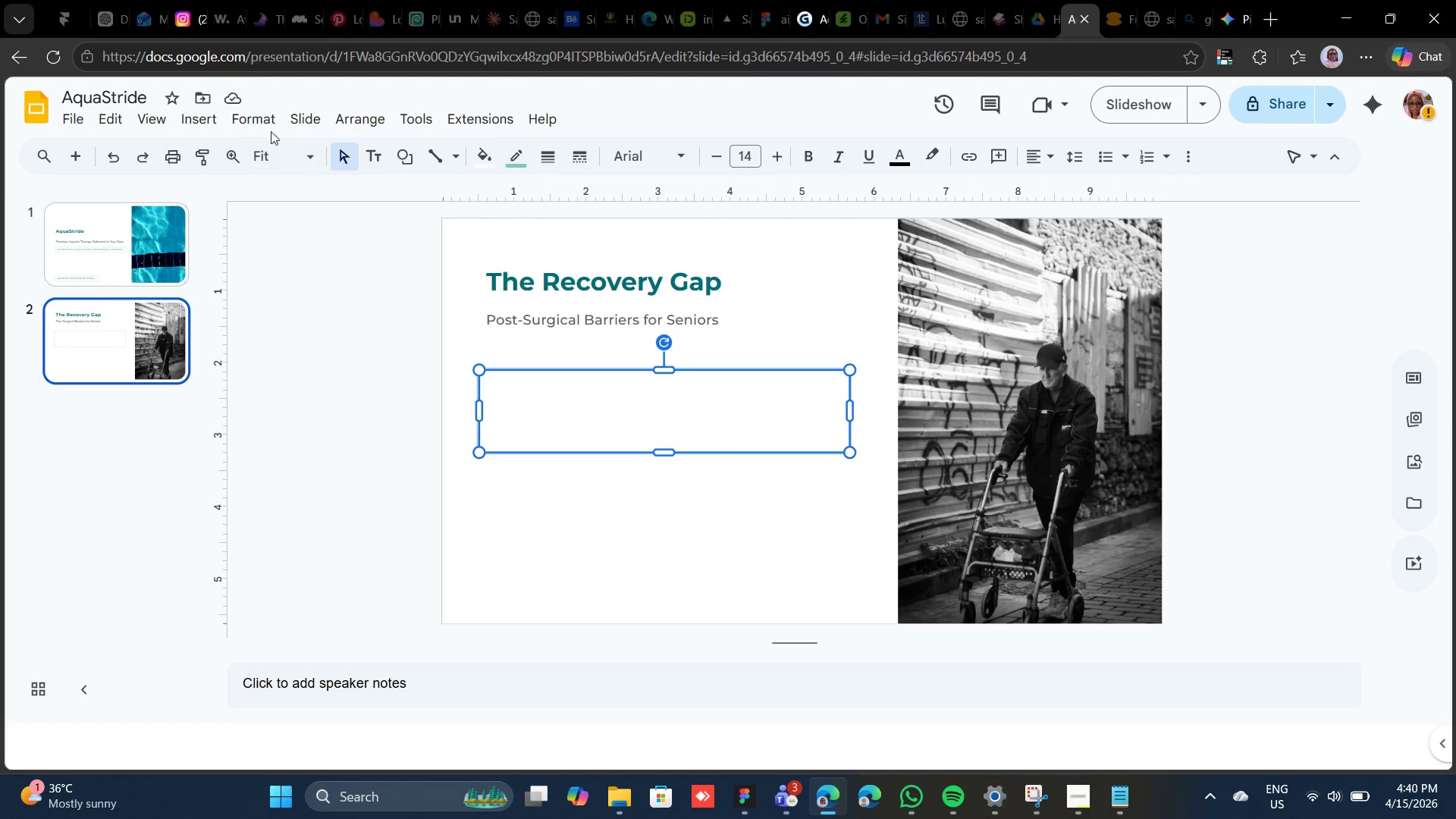 
left_click([266, 125])
 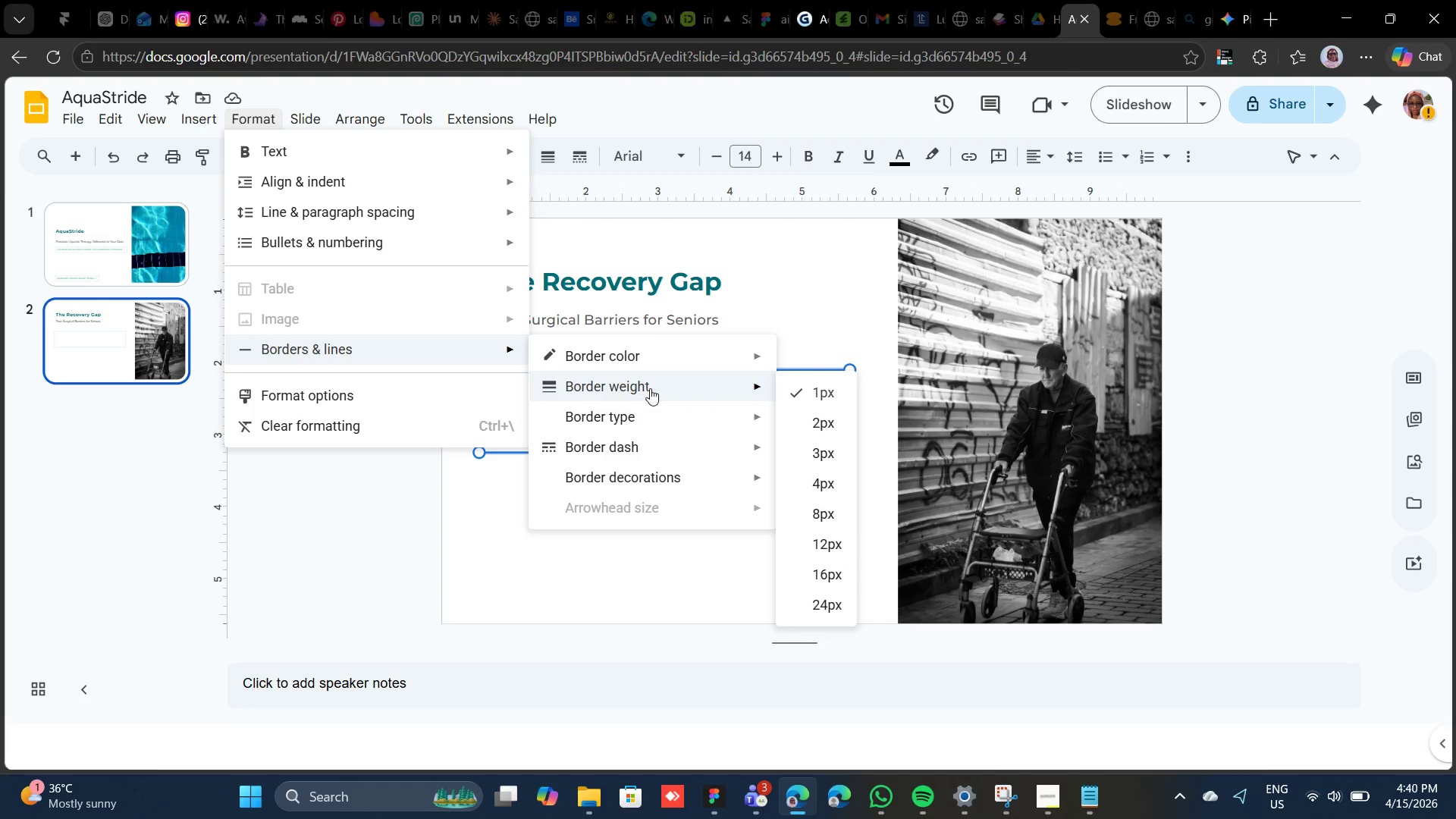 
wait(6.31)
 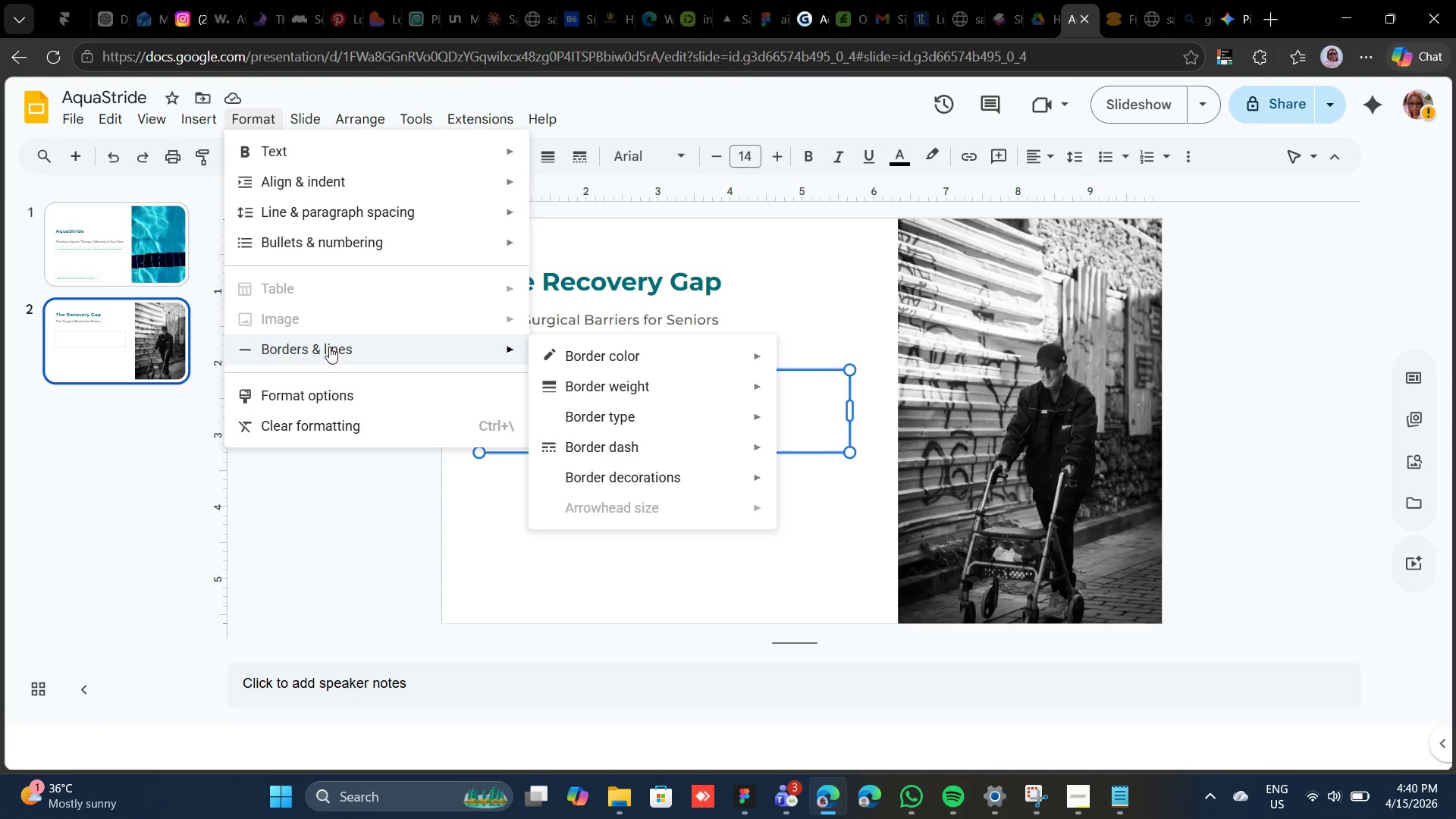 
left_click([823, 416])
 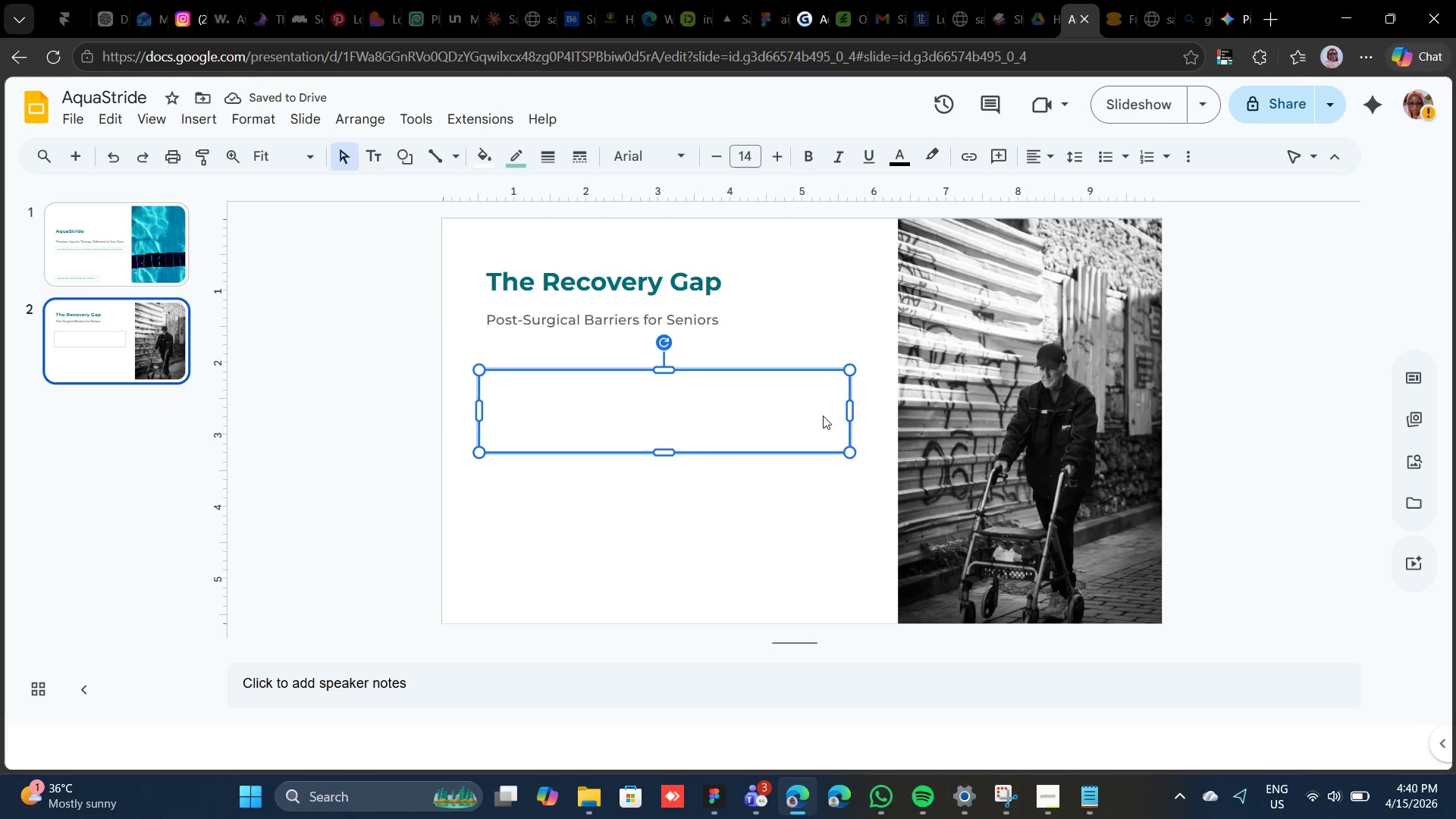 
wait(6.25)
 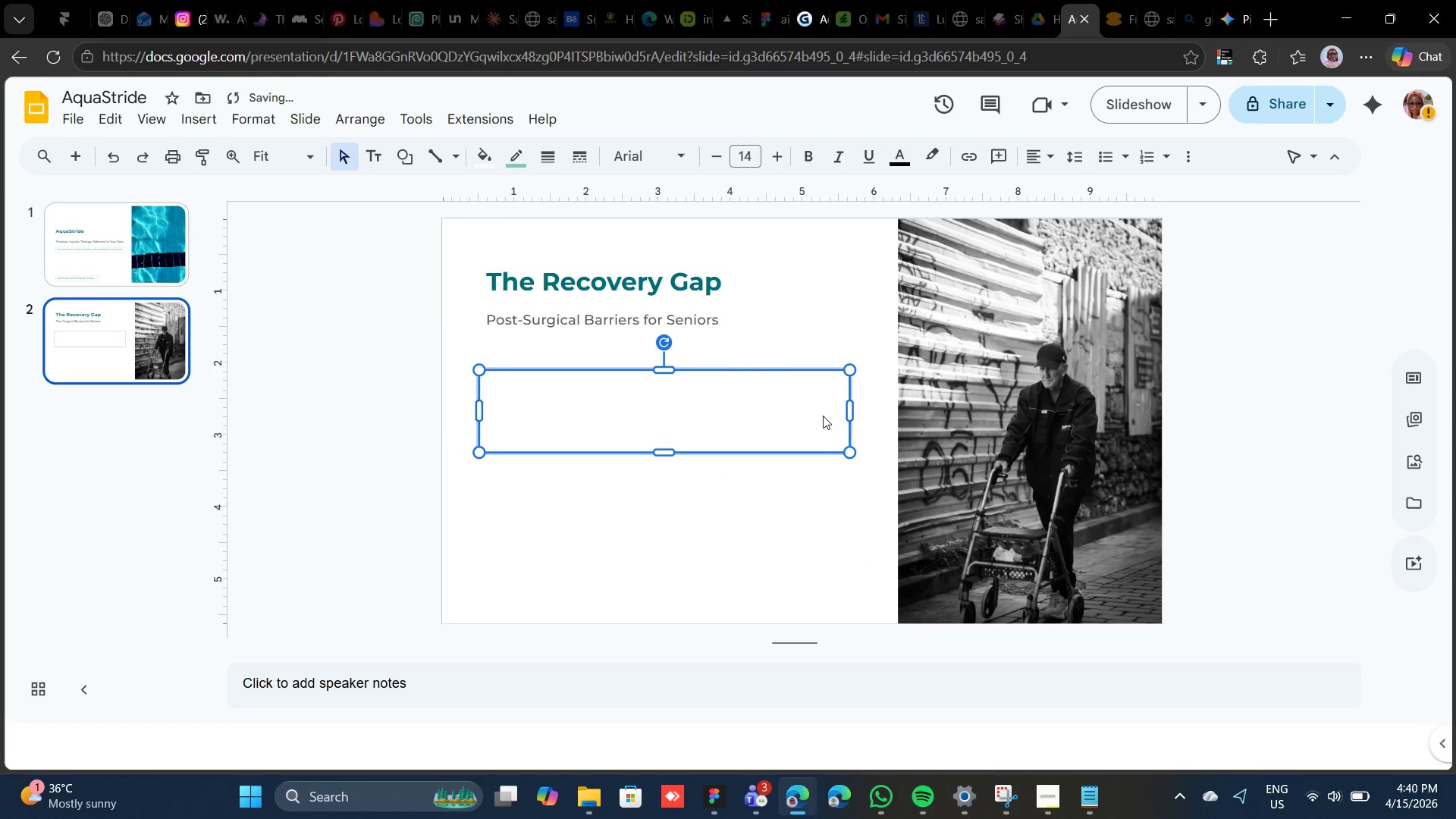 
left_click([797, 550])
 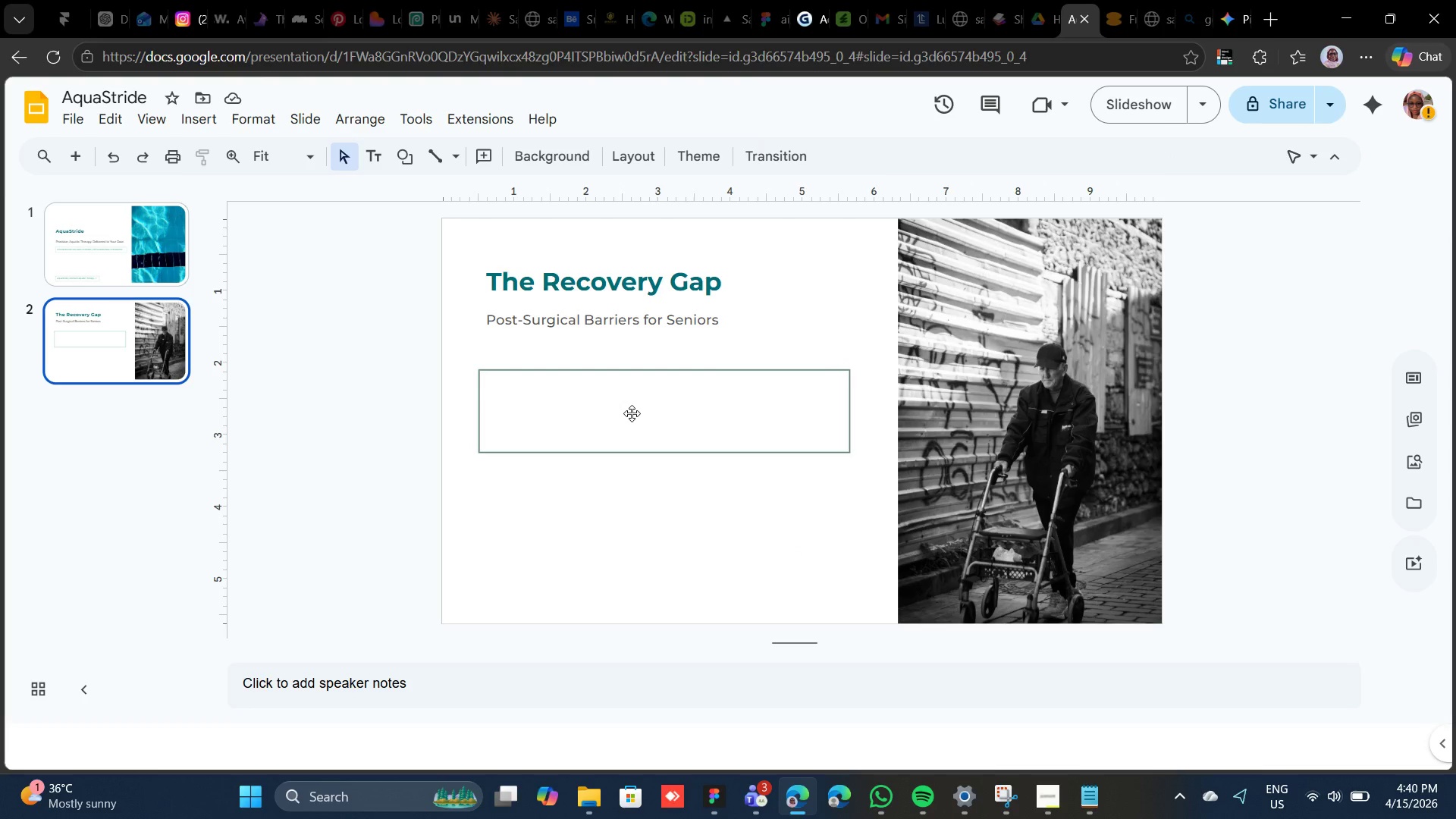 
left_click([632, 413])
 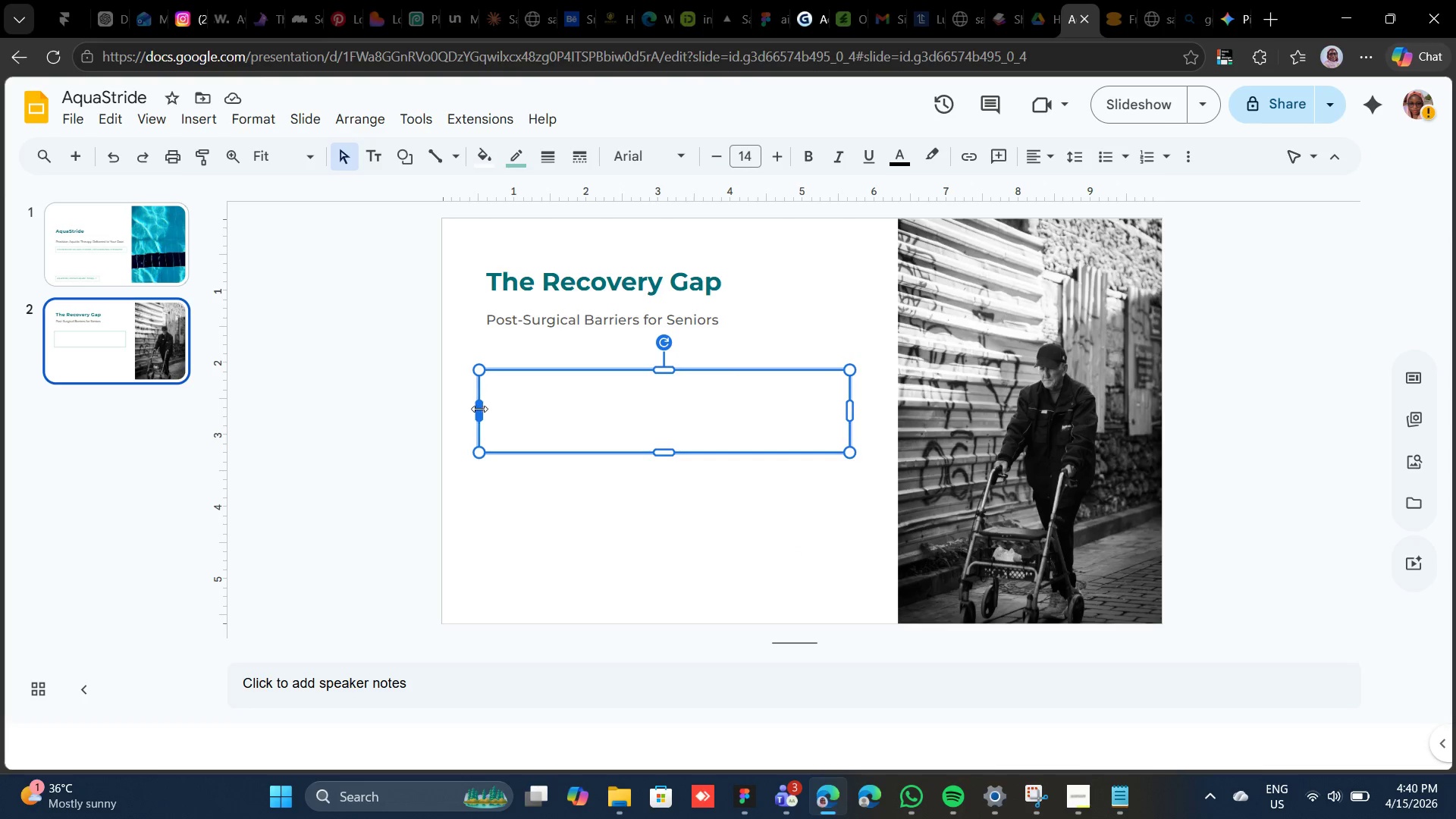 
left_click_drag(start_coordinate=[479, 409], to_coordinate=[496, 410])
 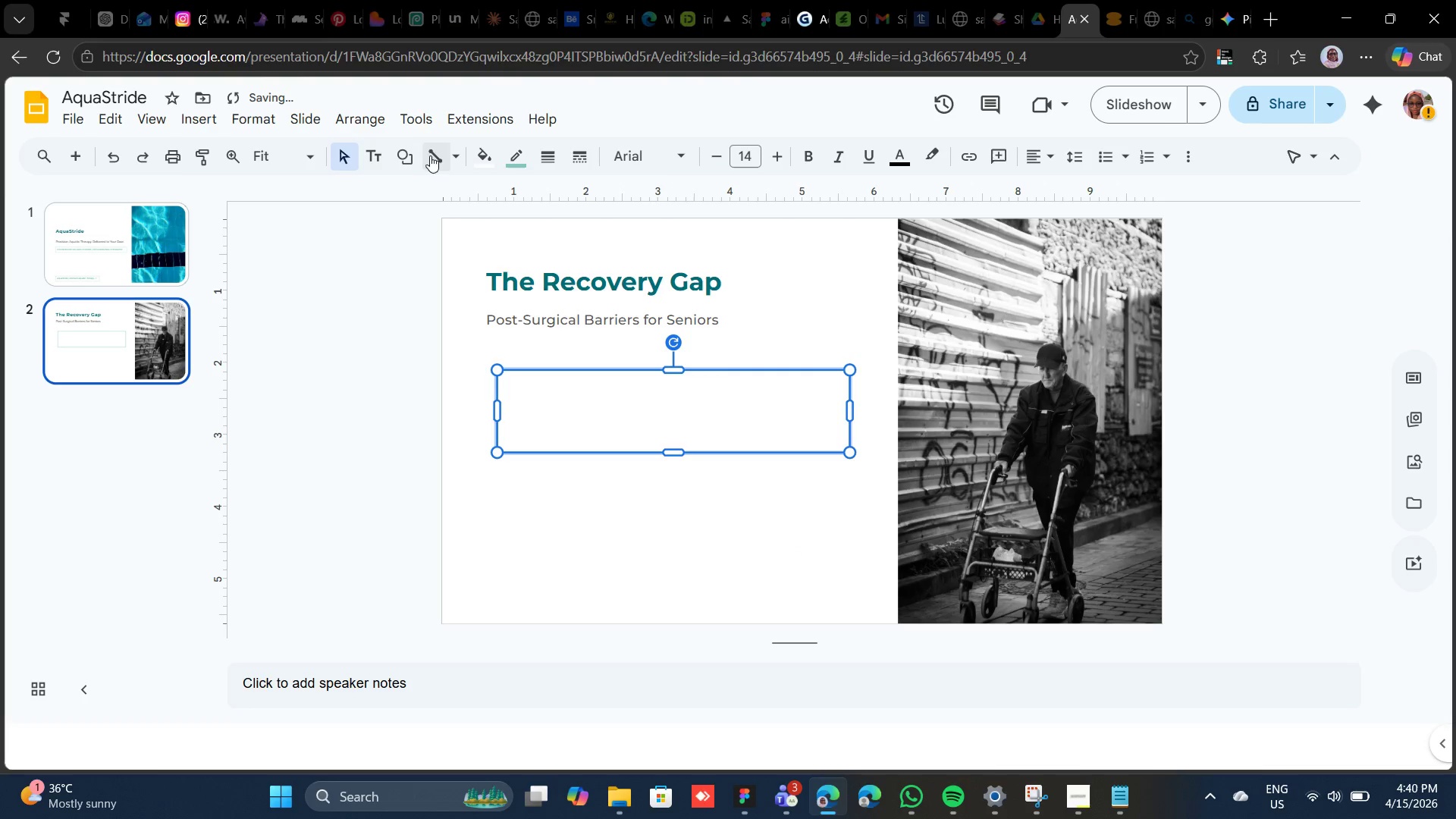 
left_click([421, 155])
 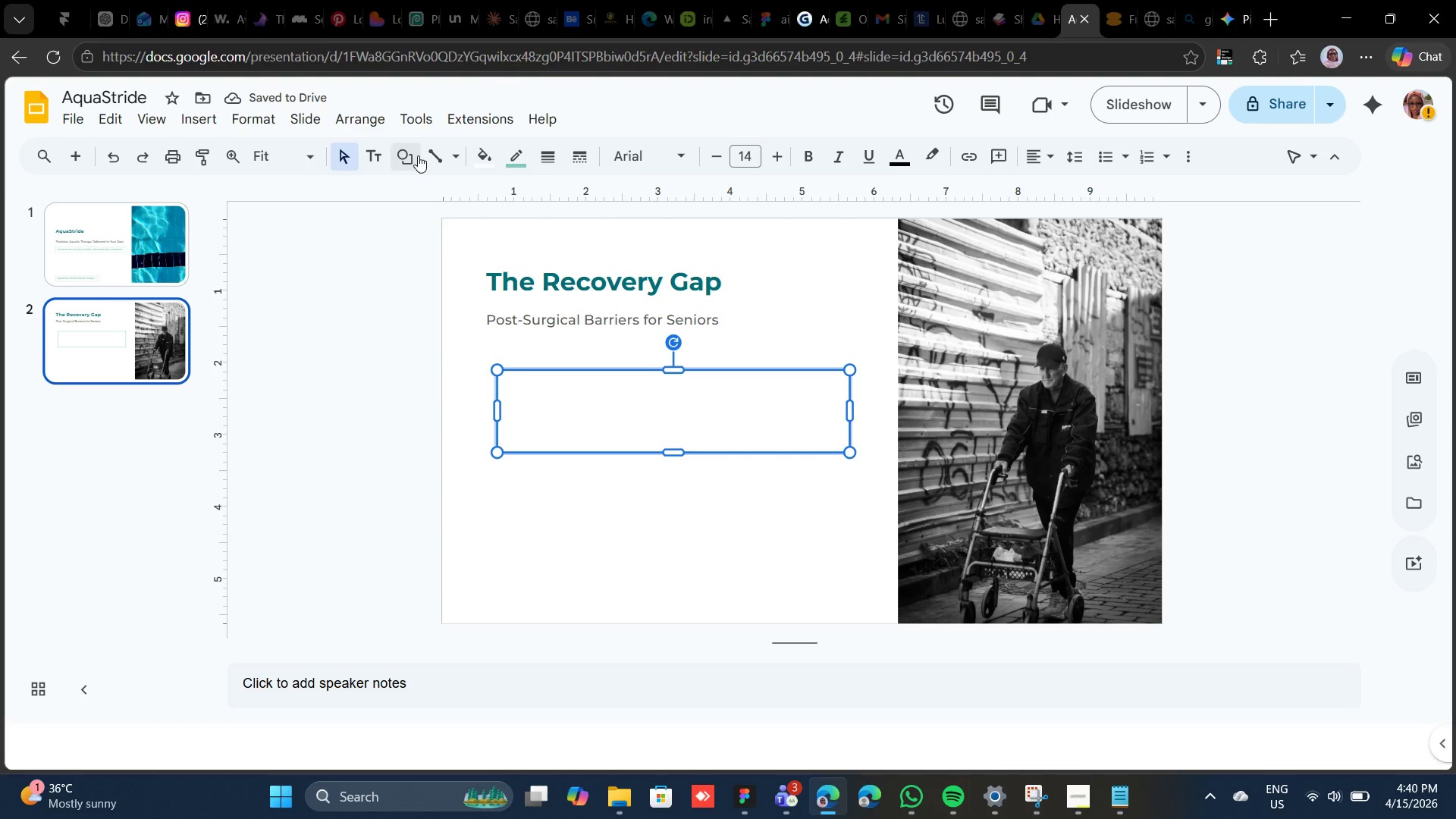 
left_click([418, 155])
 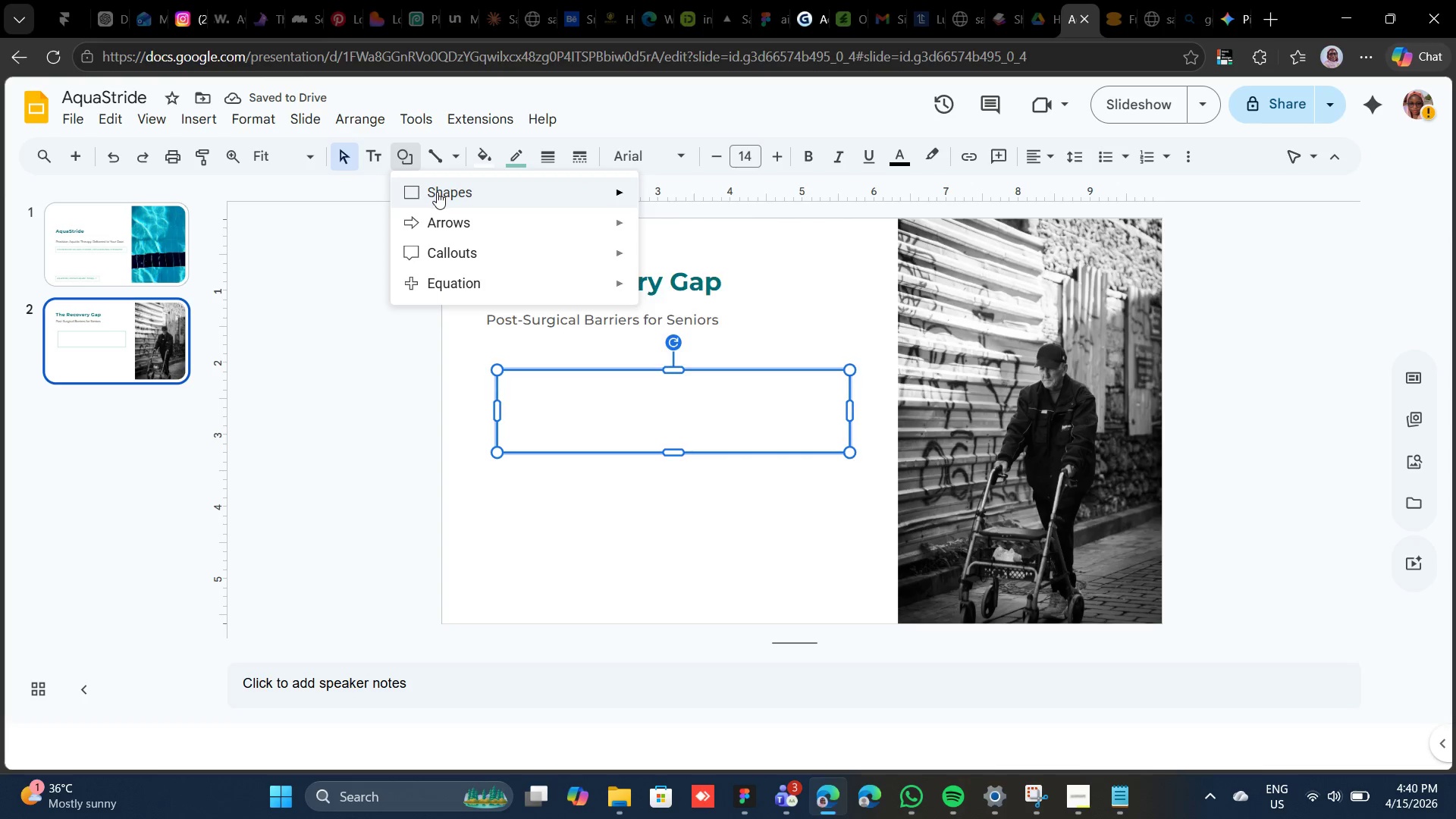 
left_click([437, 192])
 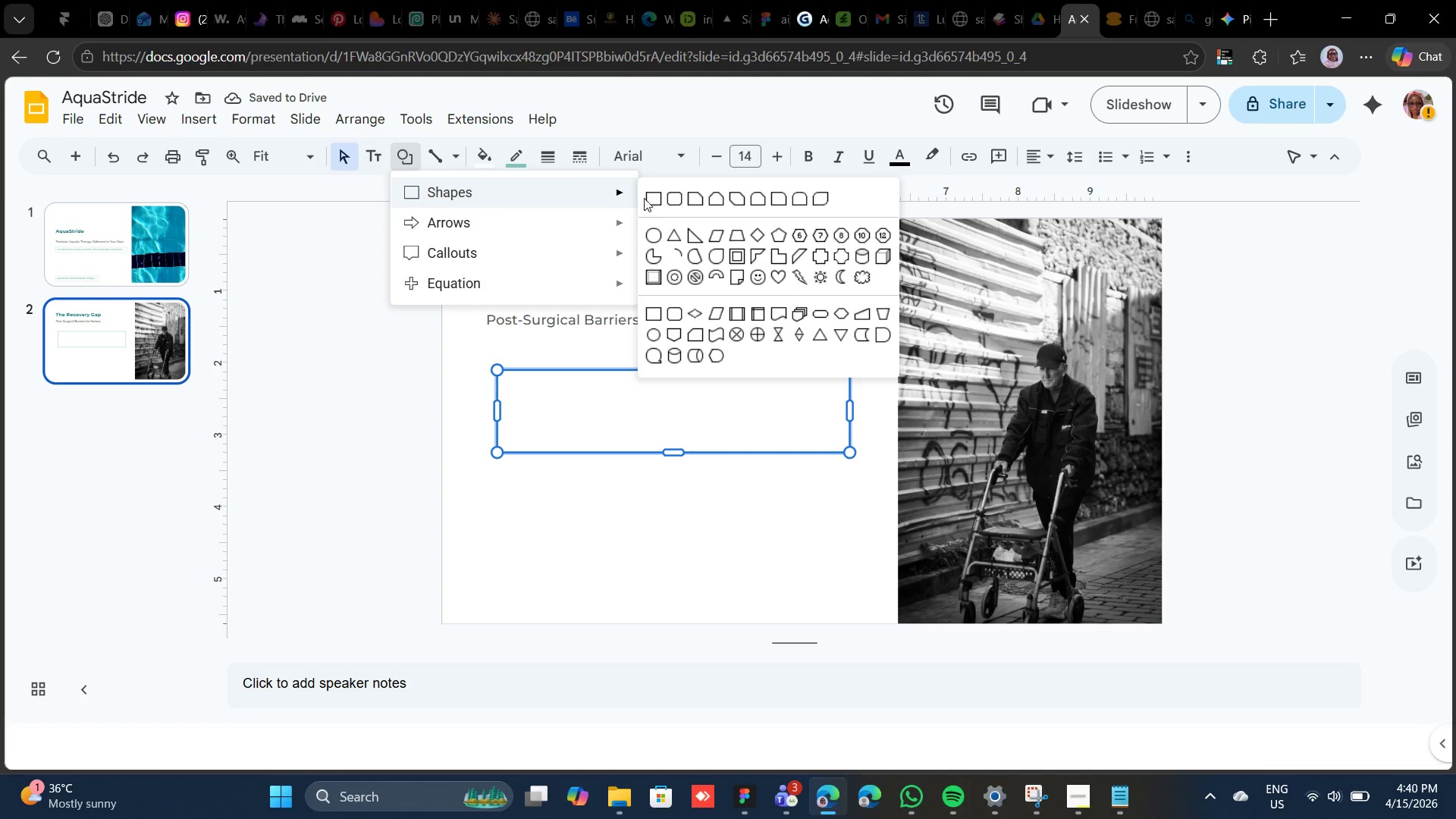 
left_click([647, 198])
 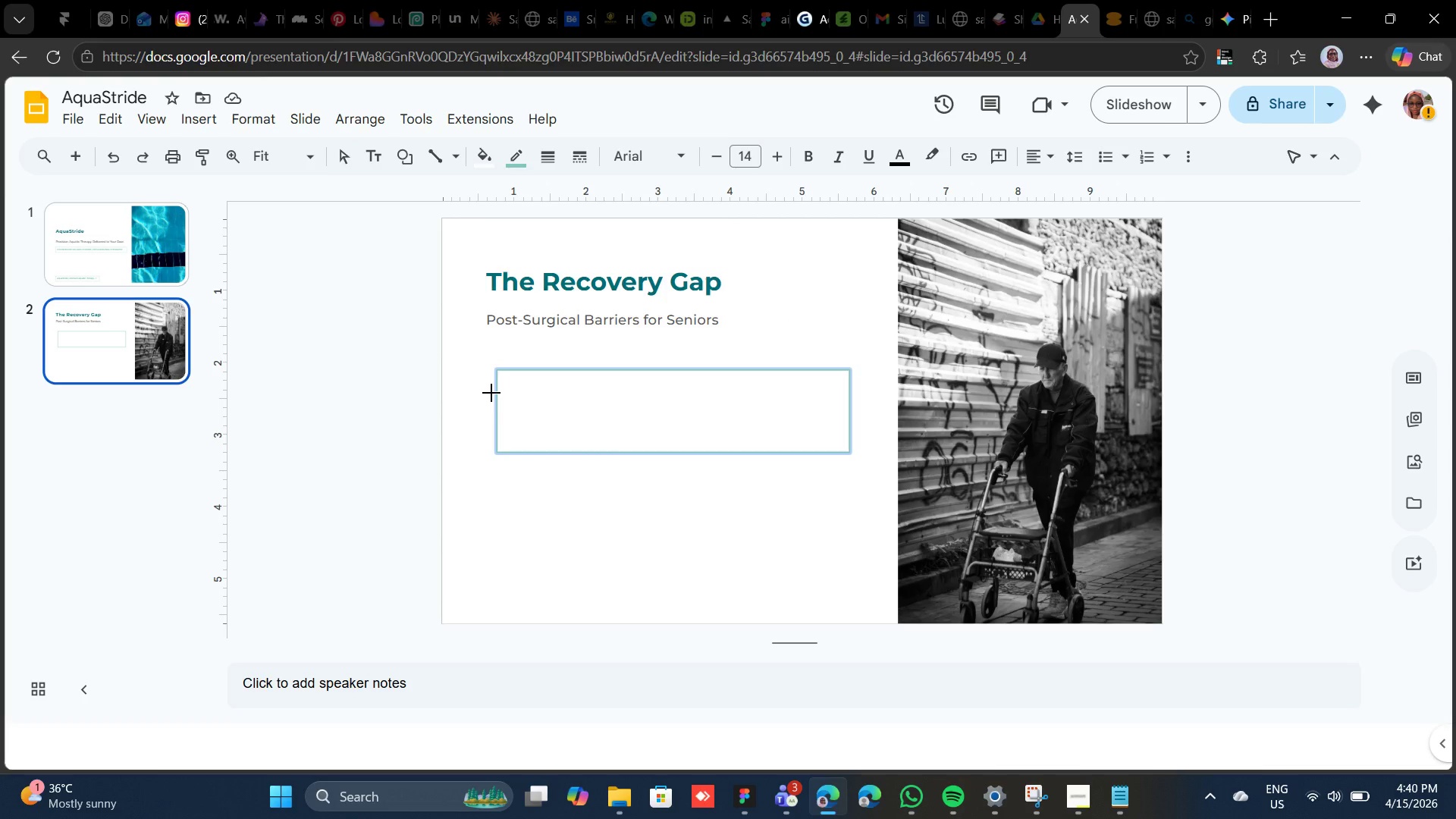 
wait(12.8)
 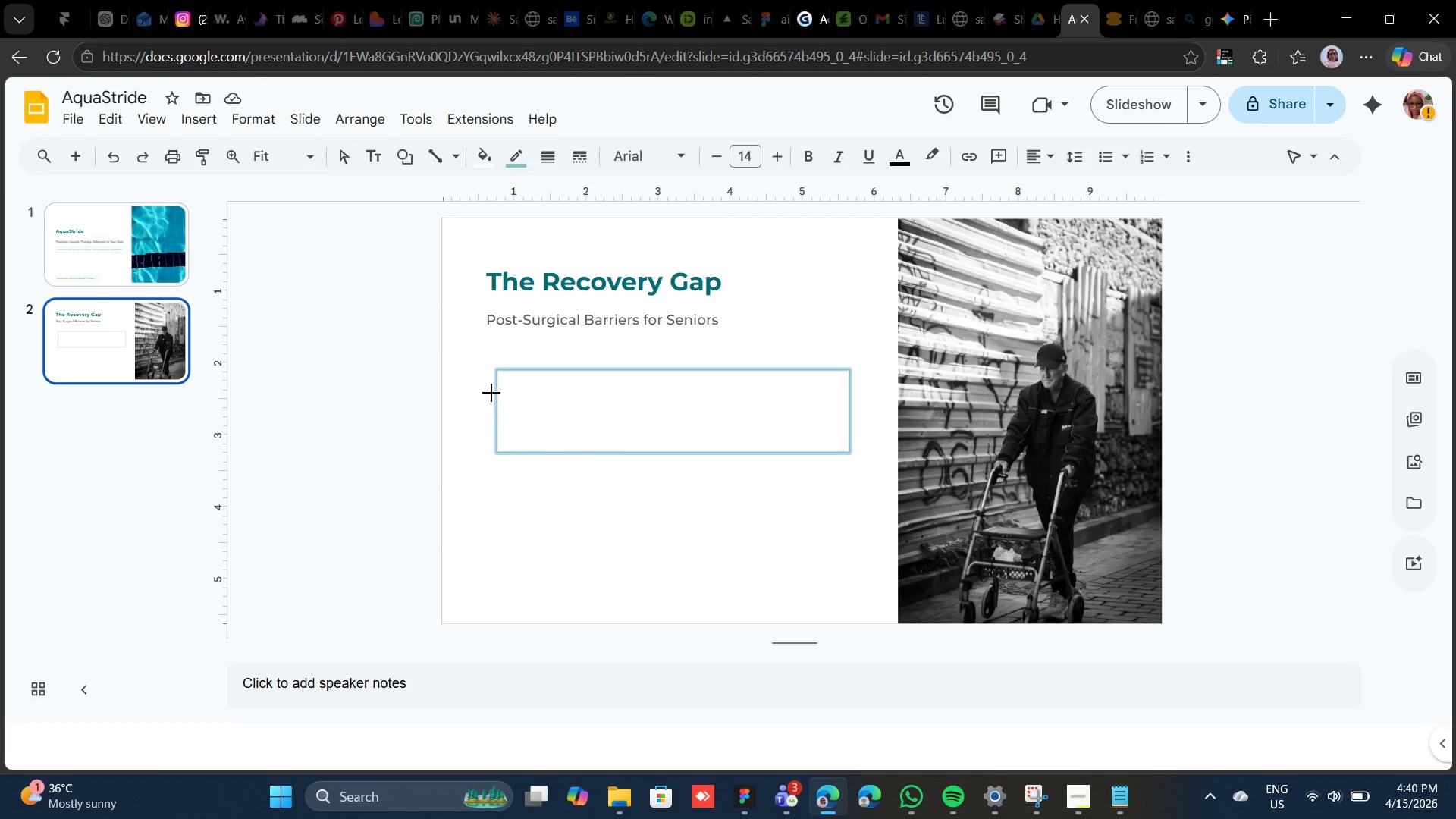 
left_click([491, 368])
 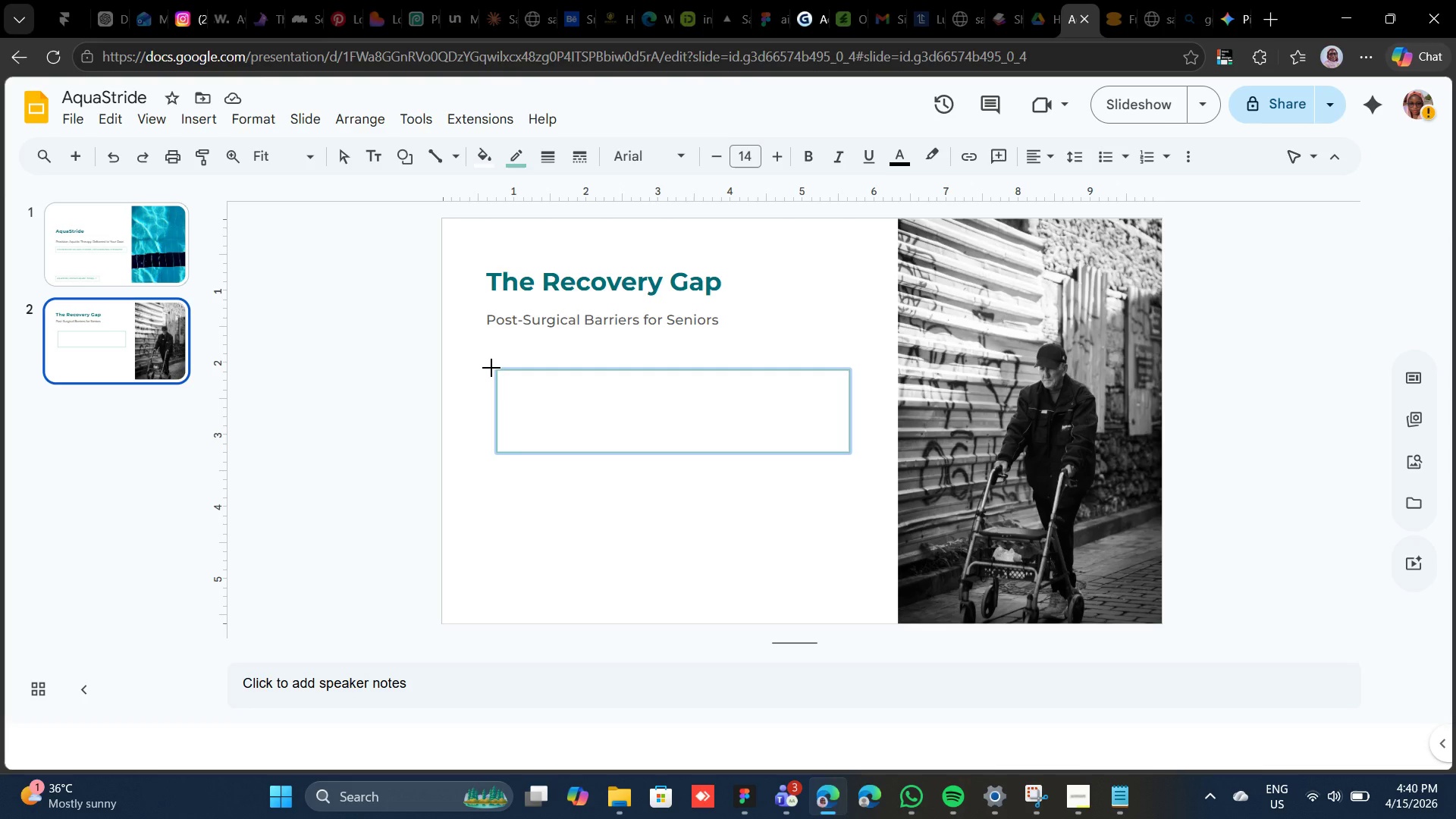 
left_click_drag(start_coordinate=[491, 368], to_coordinate=[500, 455])
 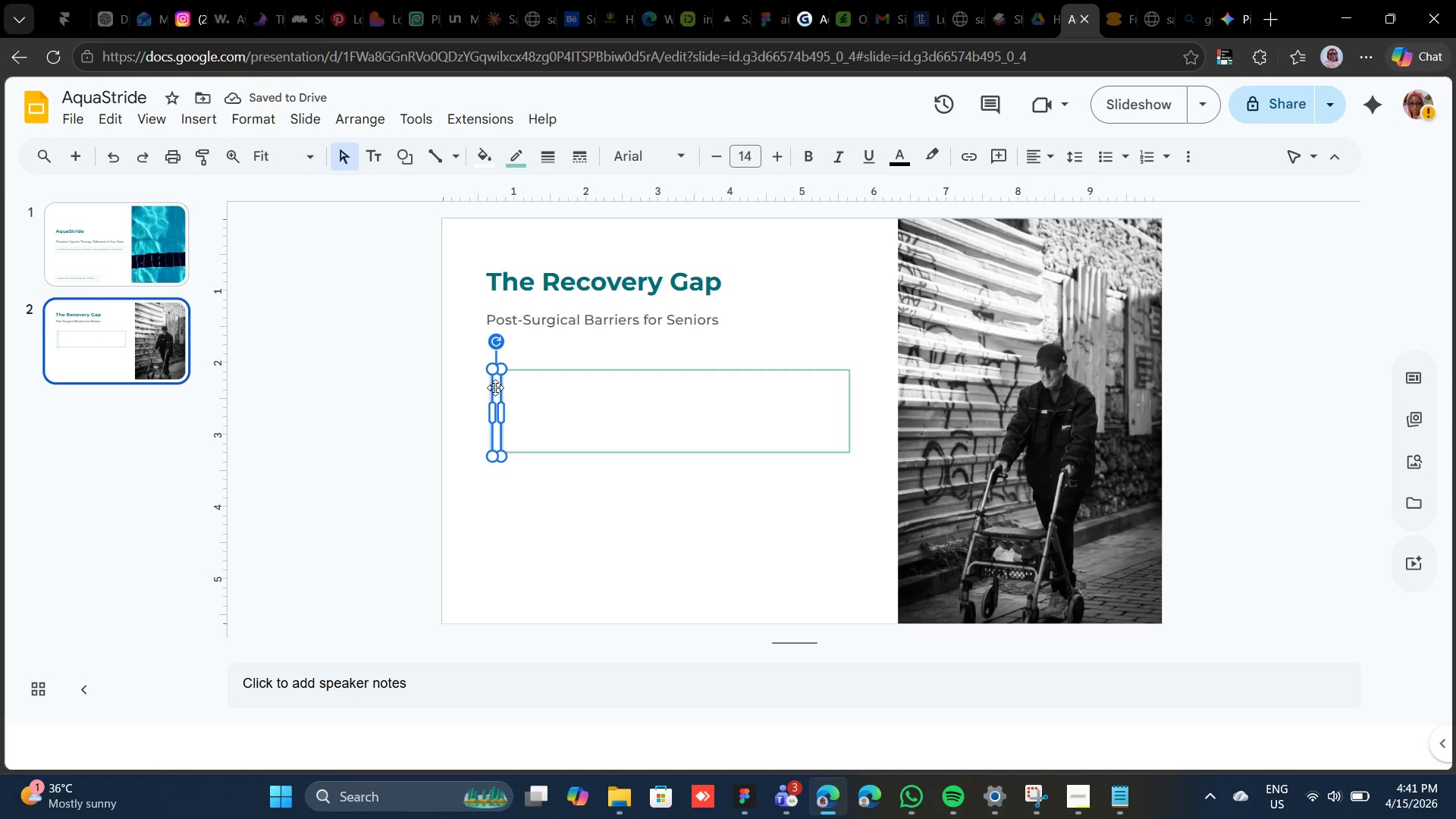 
left_click_drag(start_coordinate=[495, 388], to_coordinate=[488, 385])
 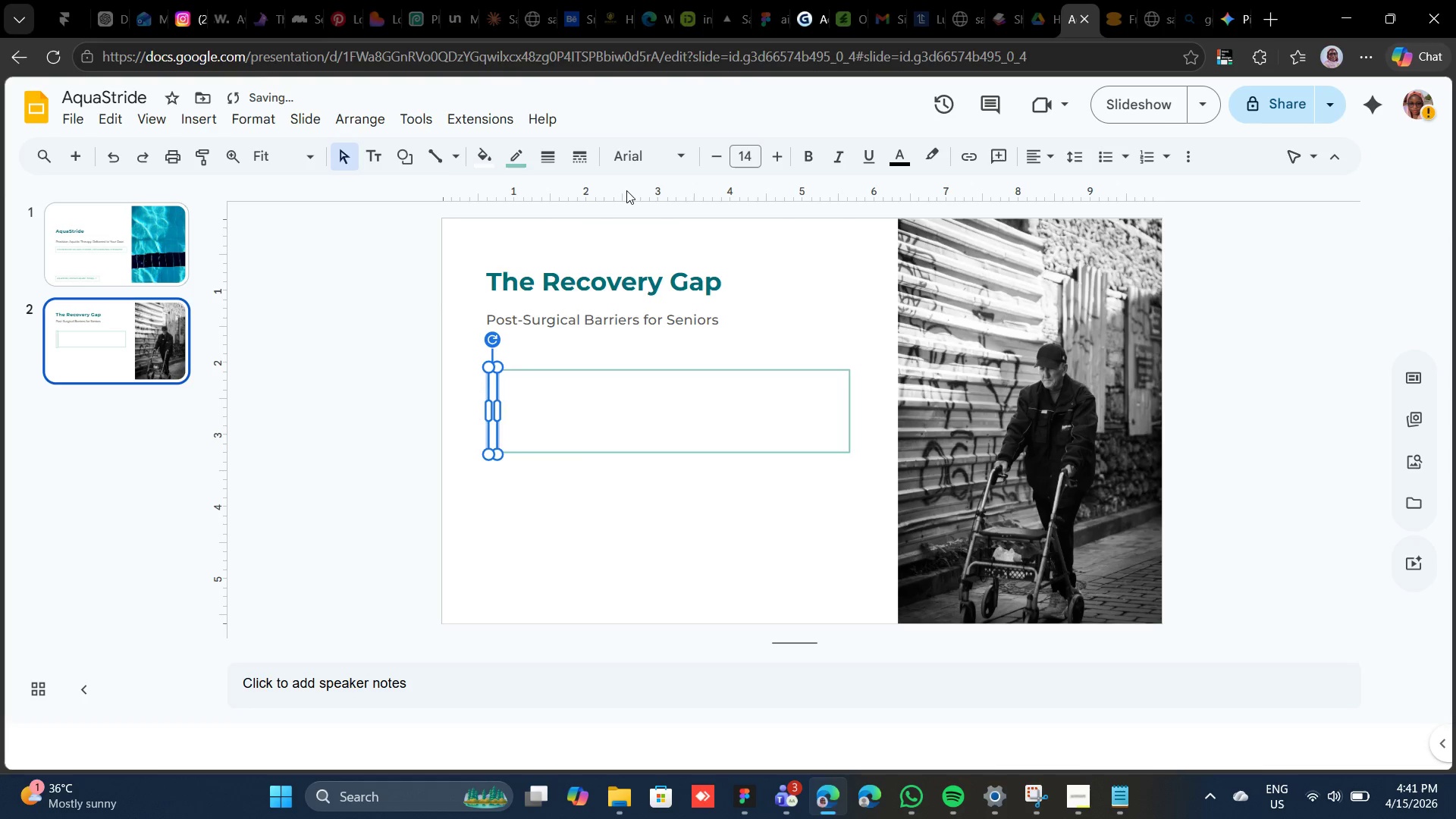 
mouse_move([629, 157])
 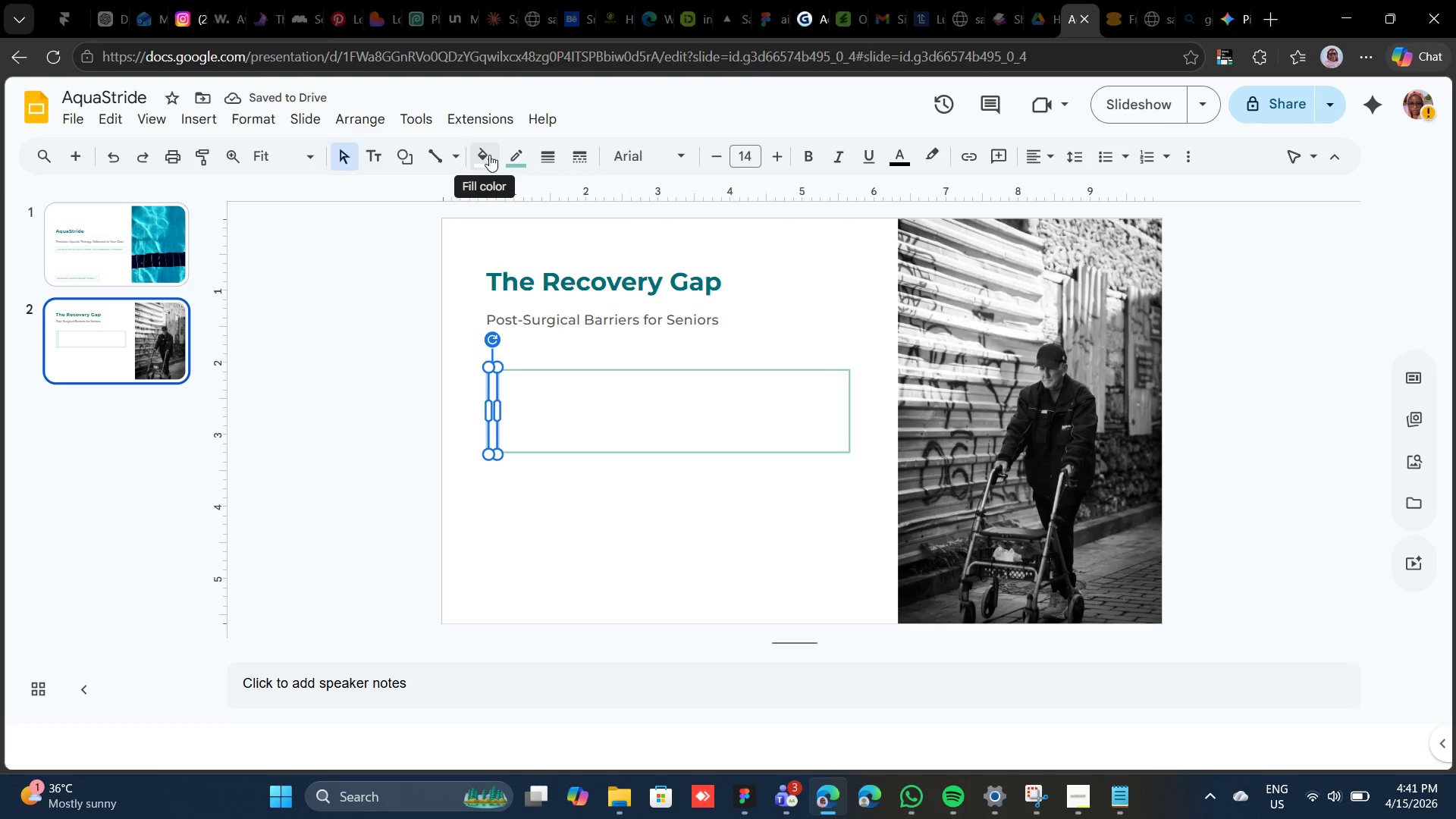 
left_click([489, 155])
 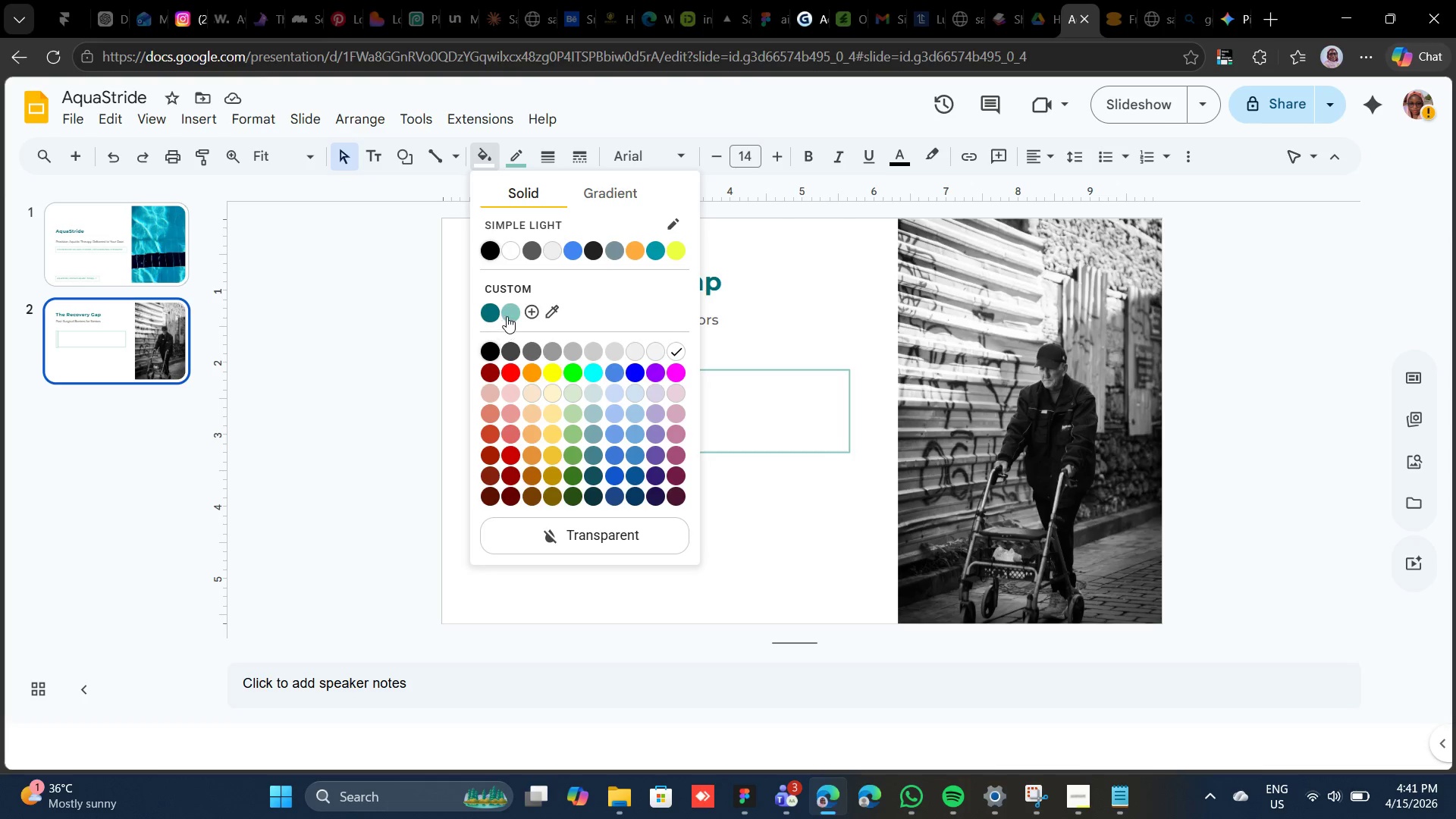 
left_click([509, 314])
 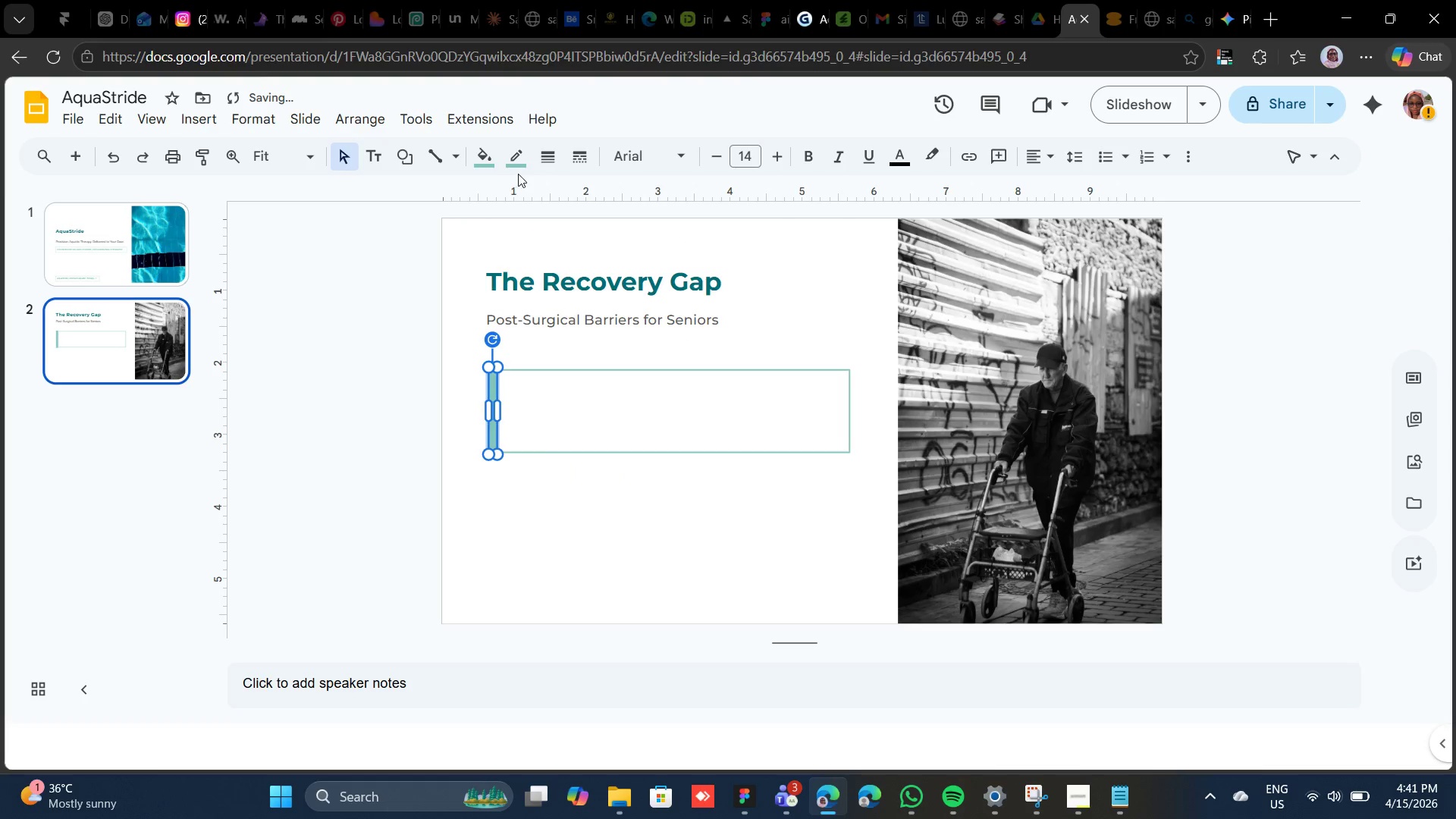 
left_click([516, 165])
 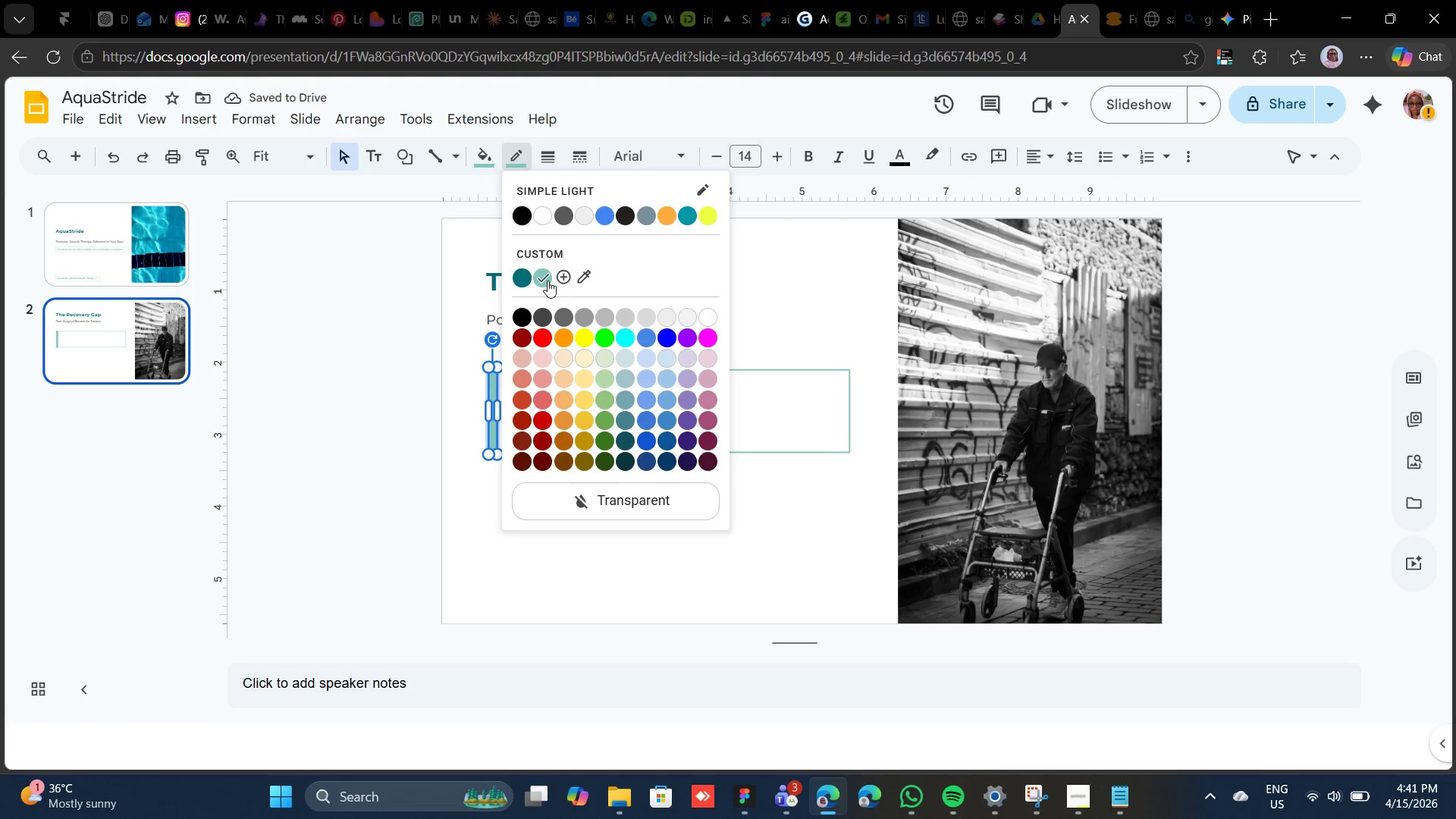 
left_click([548, 278])
 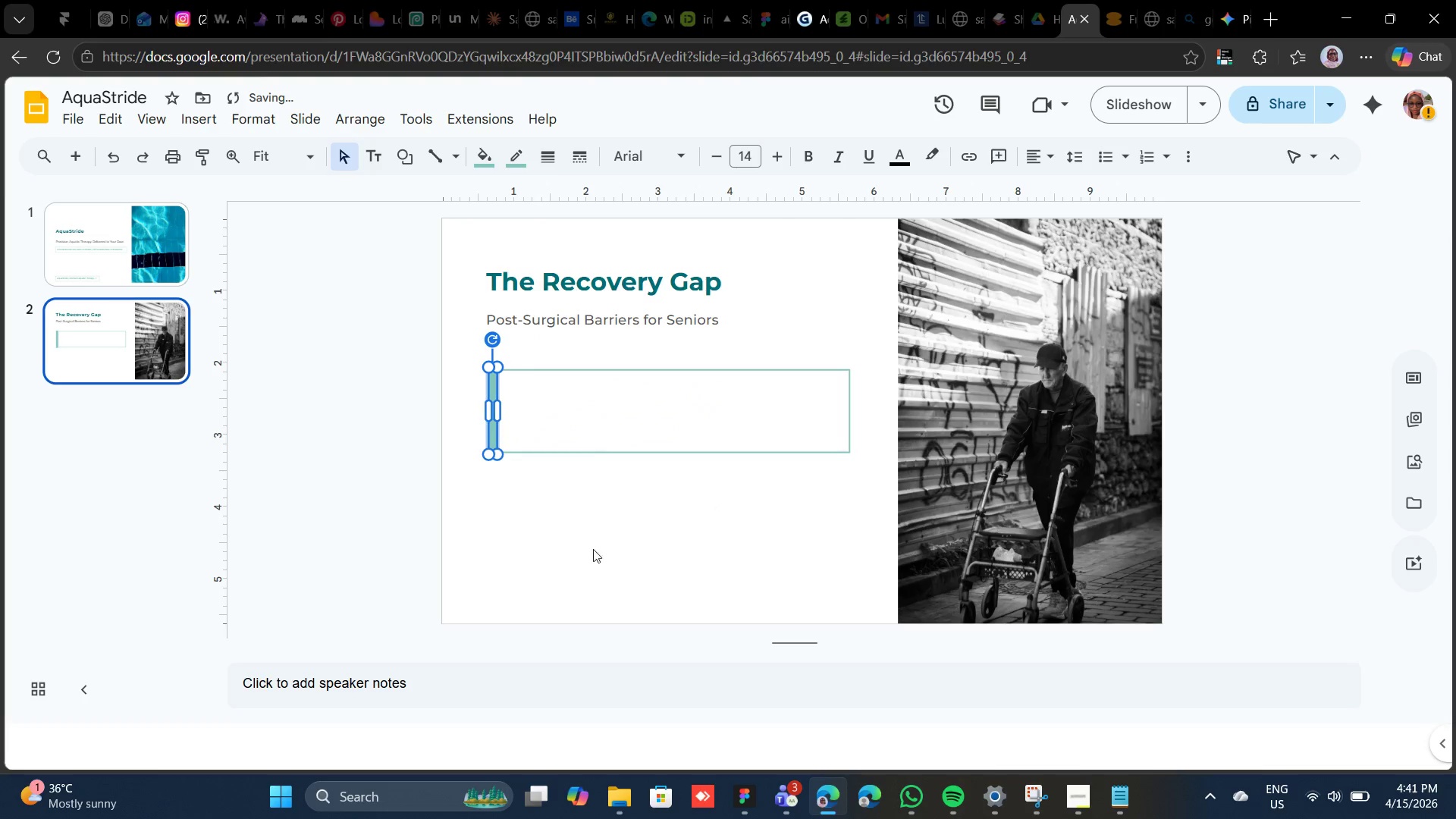 
left_click([576, 539])
 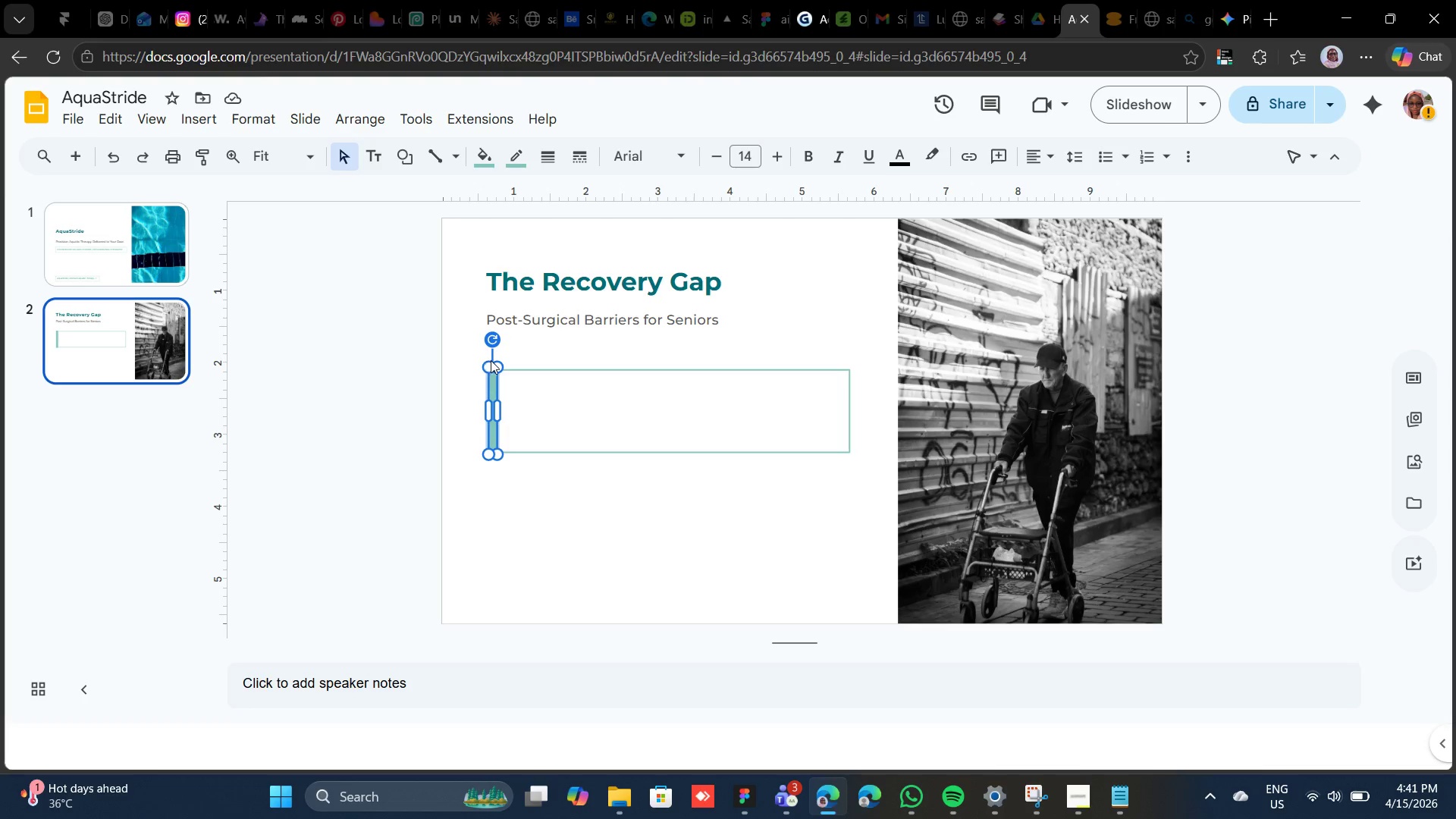 
wait(7.28)
 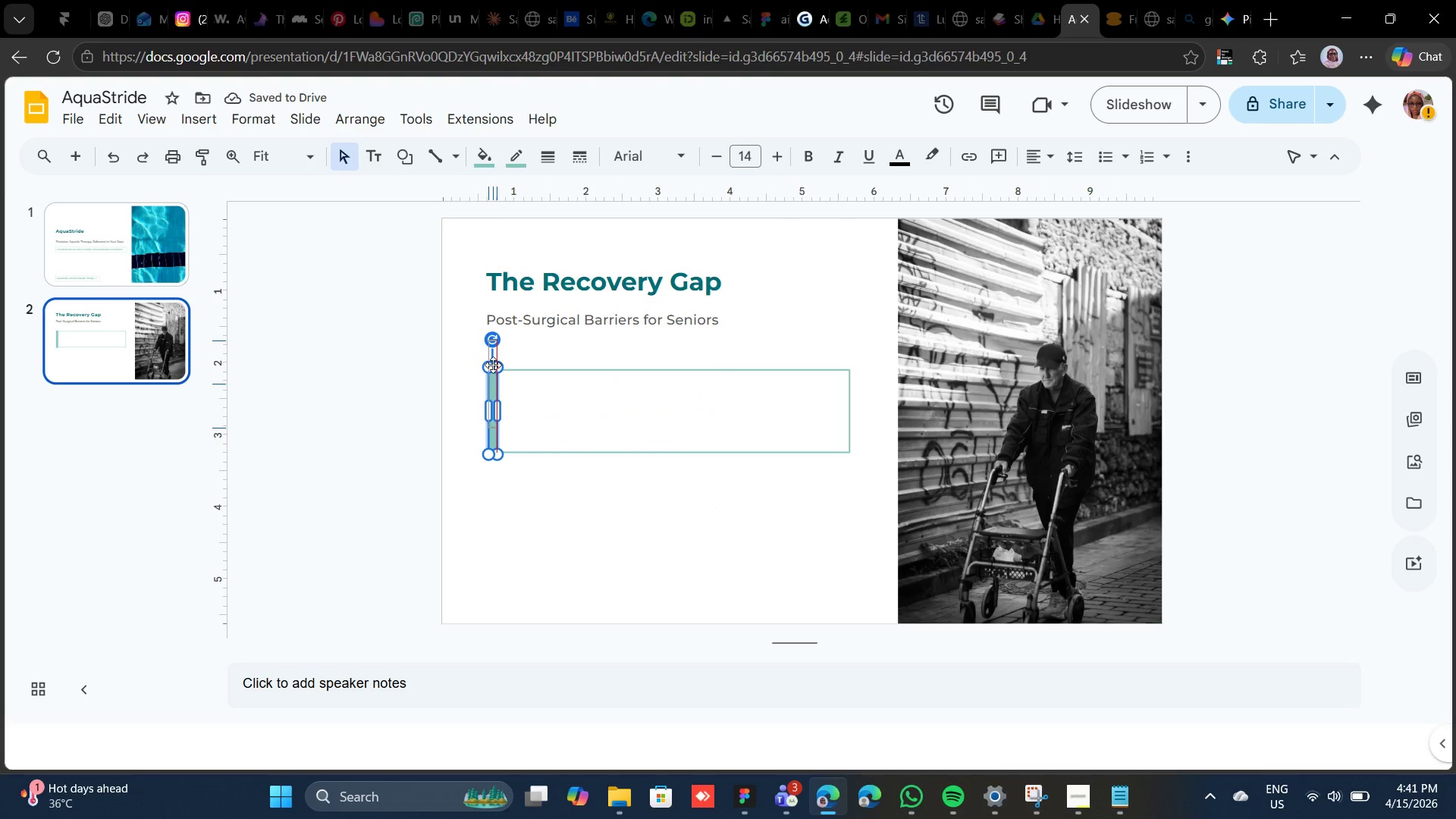 
left_click_drag(start_coordinate=[491, 363], to_coordinate=[491, 369])
 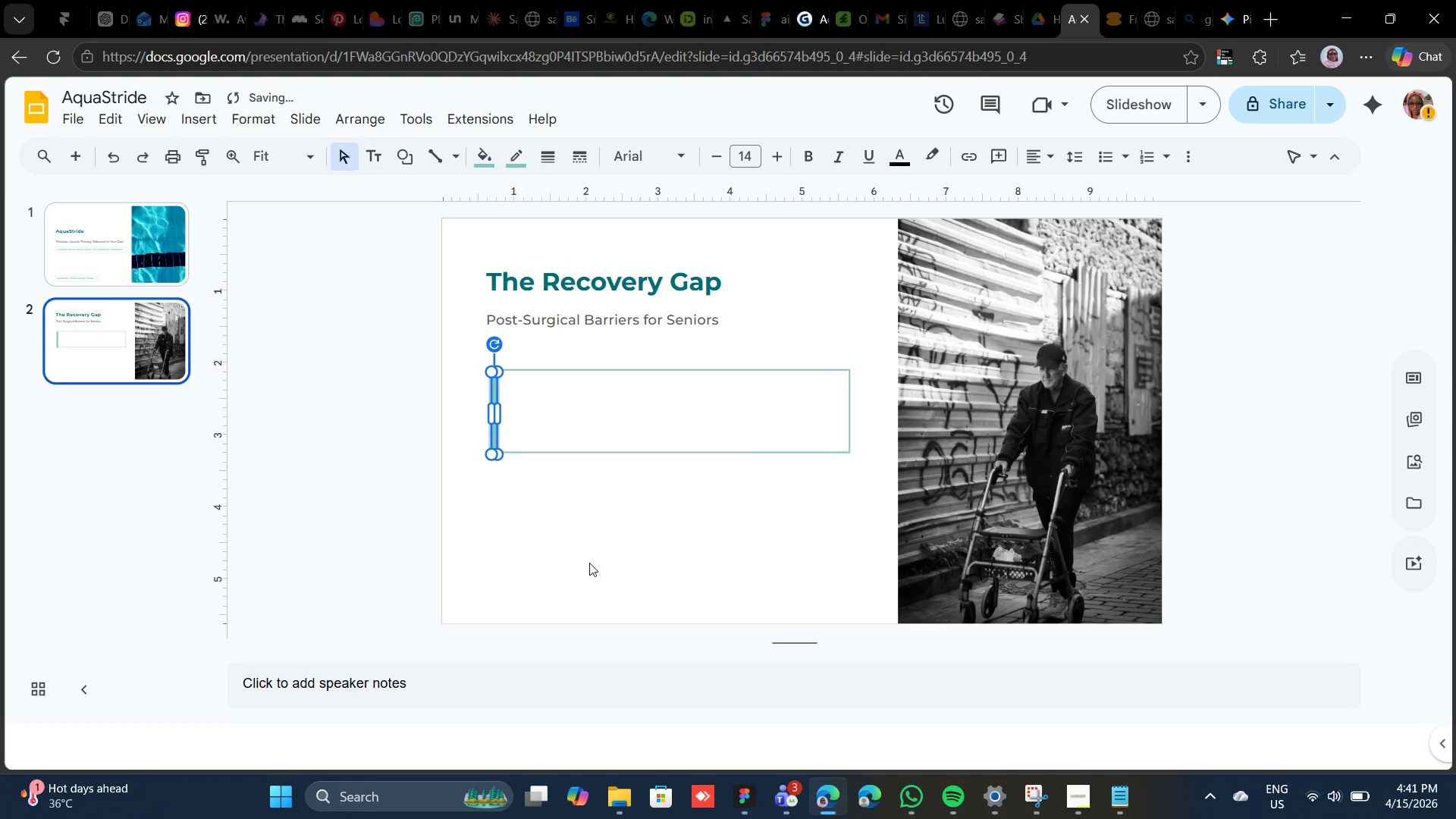 
left_click([589, 563])
 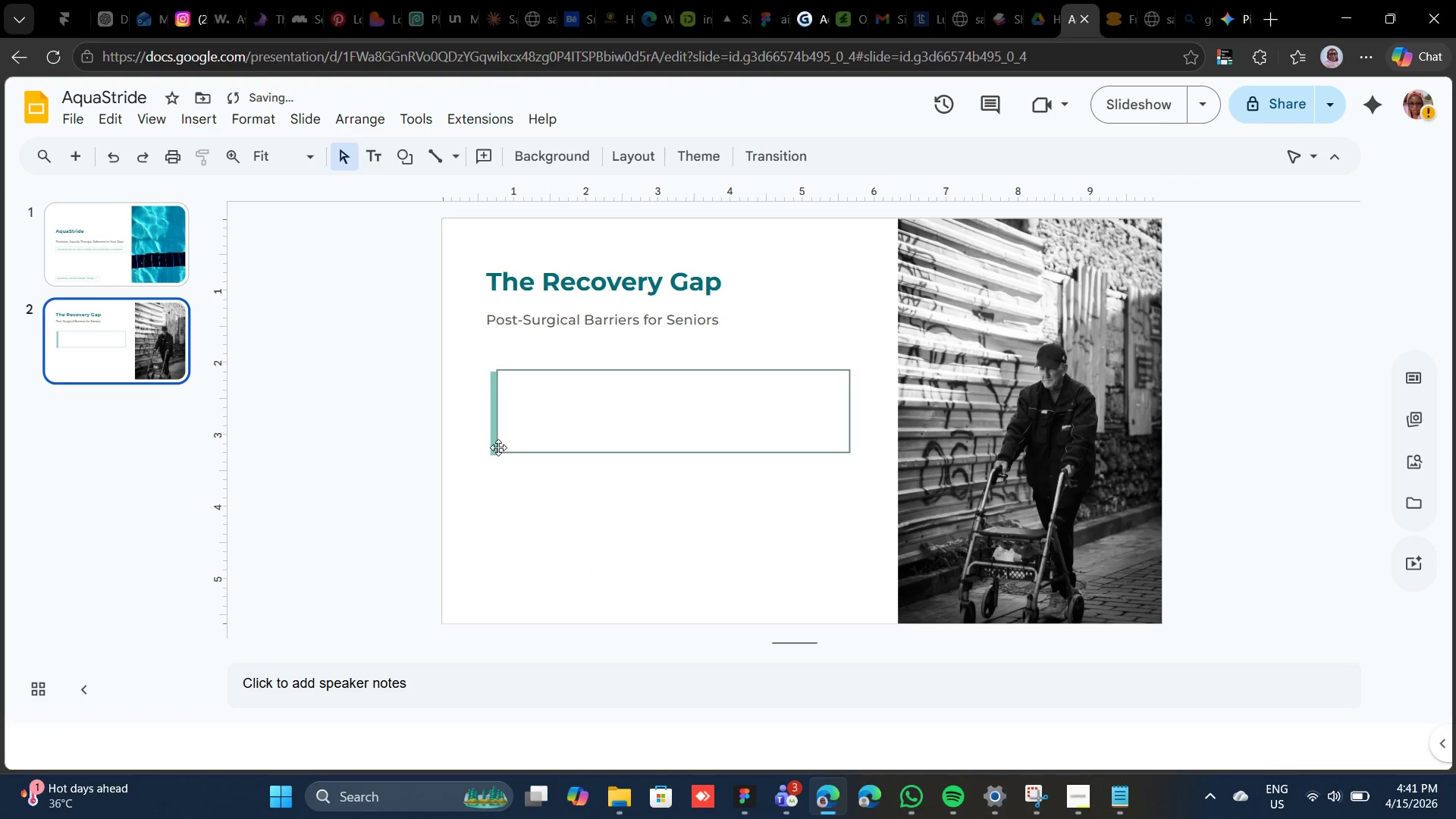 
left_click([495, 447])
 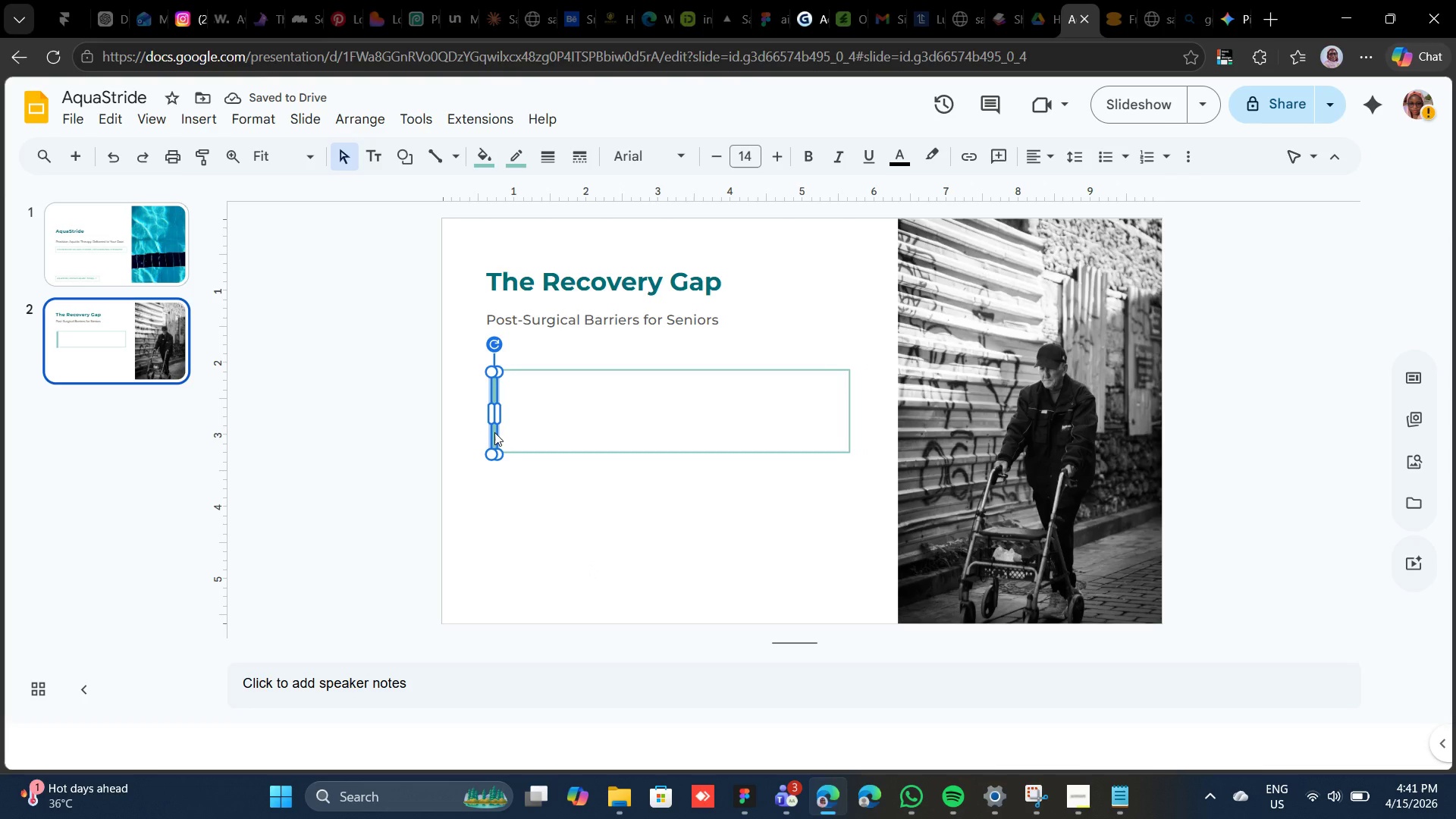 
key(ArrowUp)
 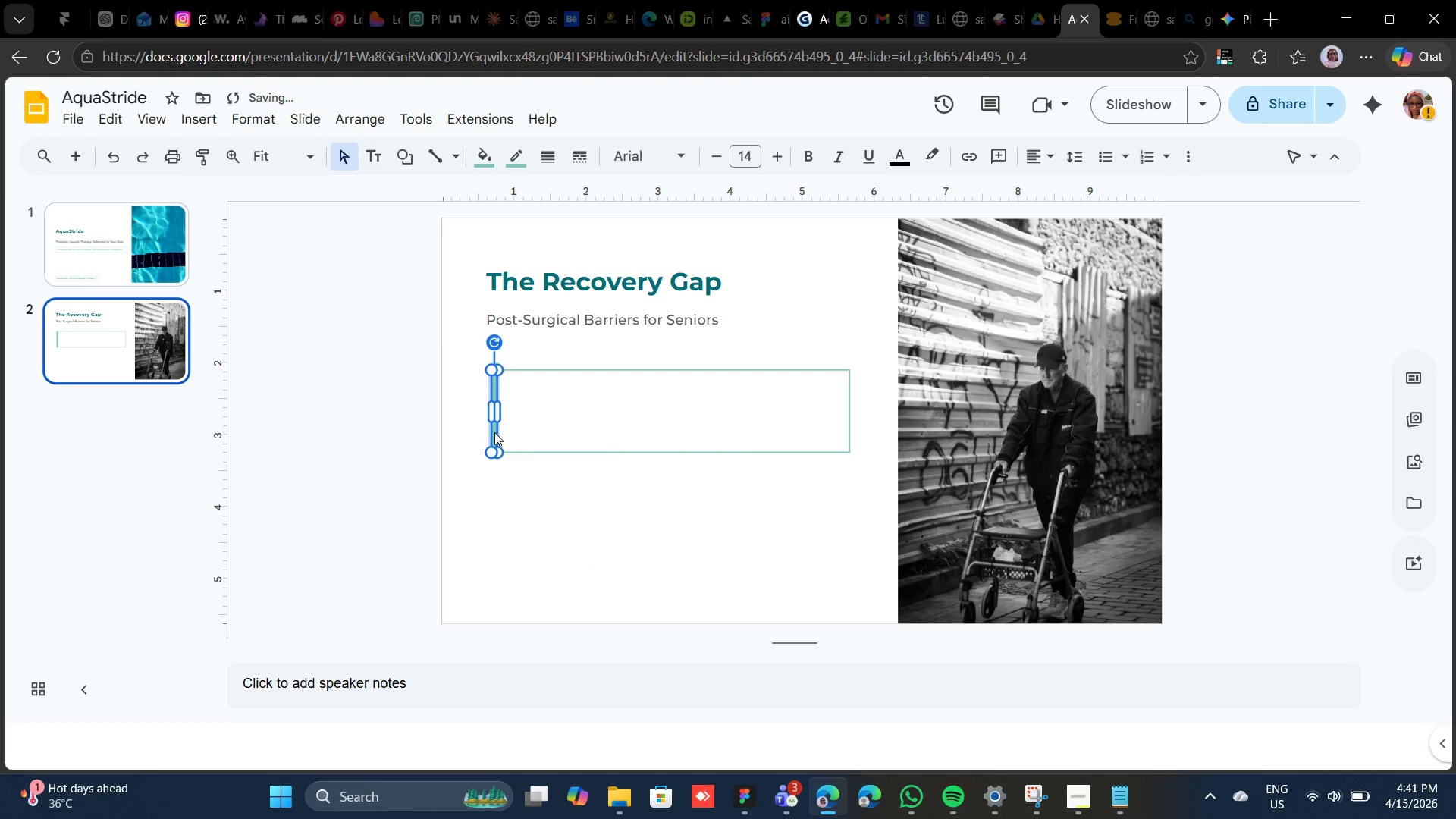 
key(ArrowUp)
 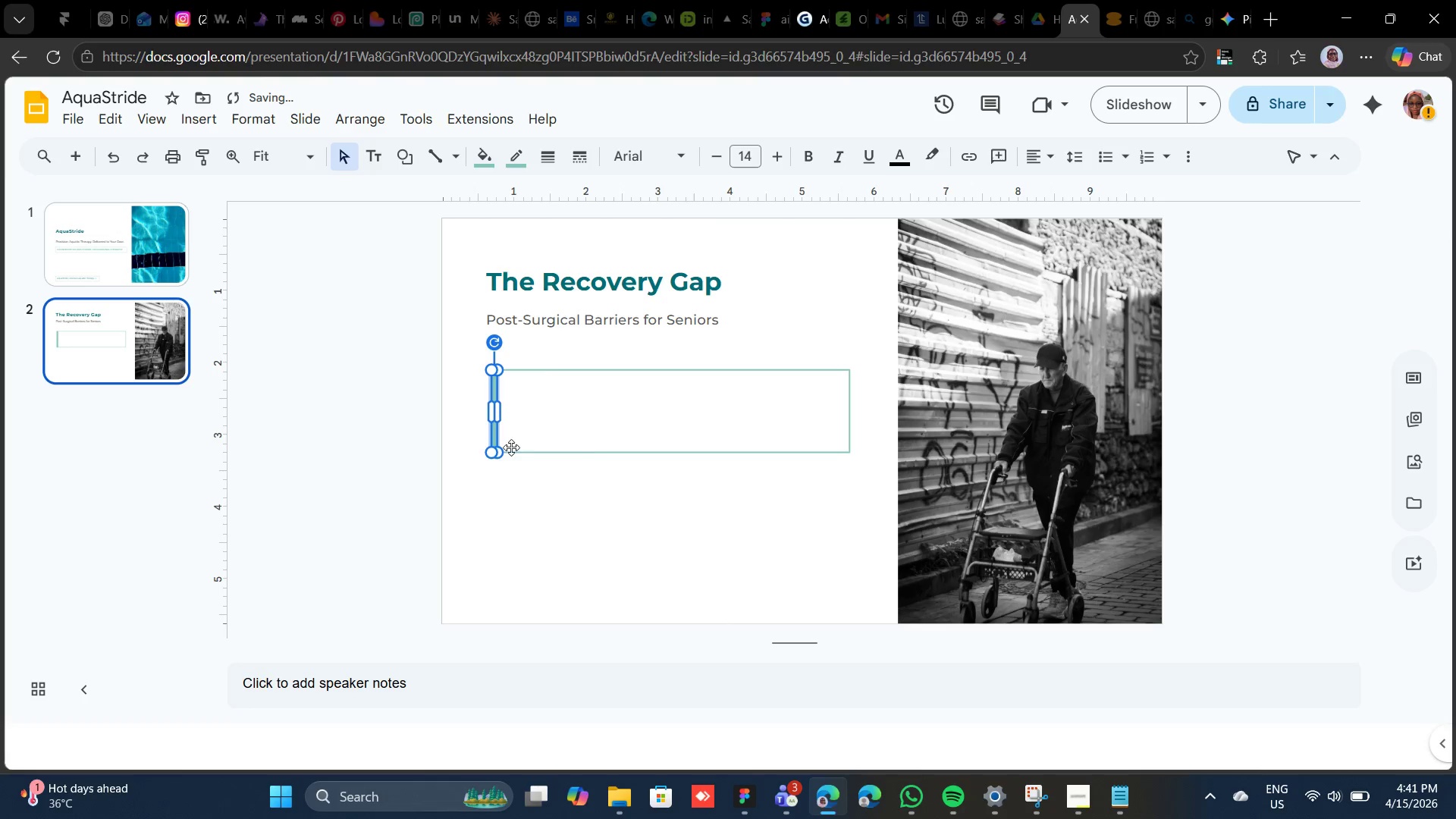 
left_click([540, 481])
 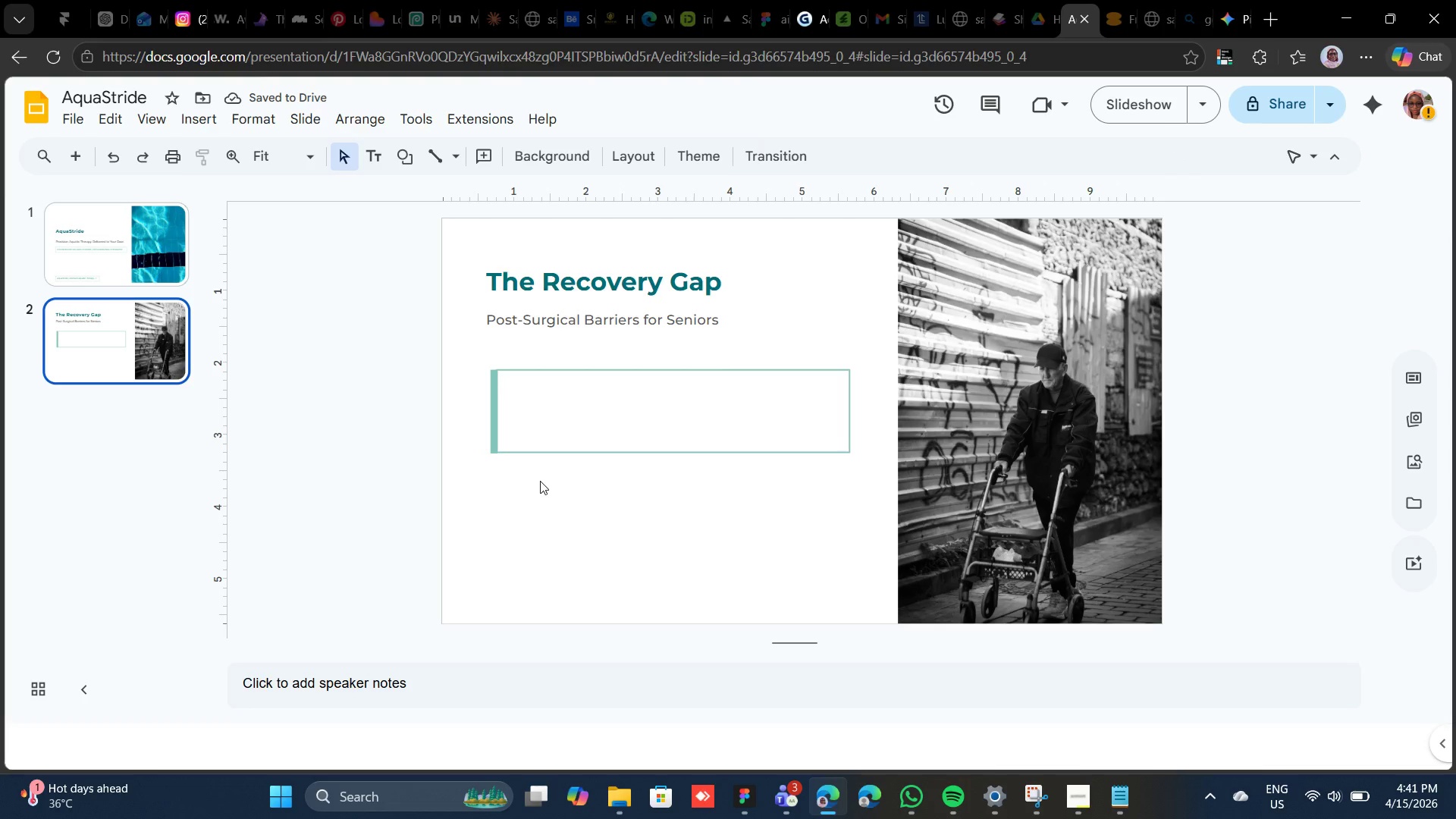 
wait(8.56)
 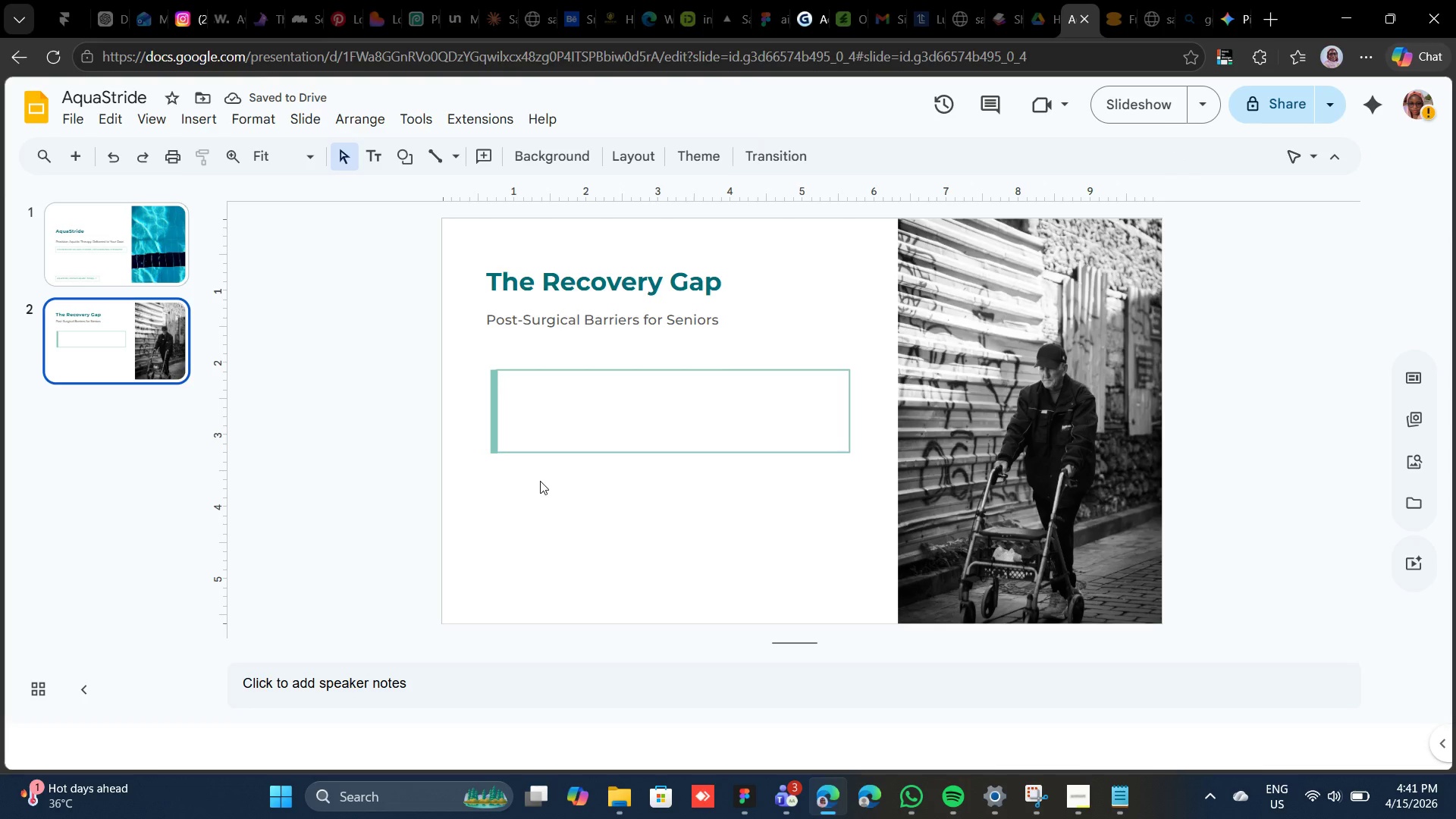 
left_click([373, 152])
 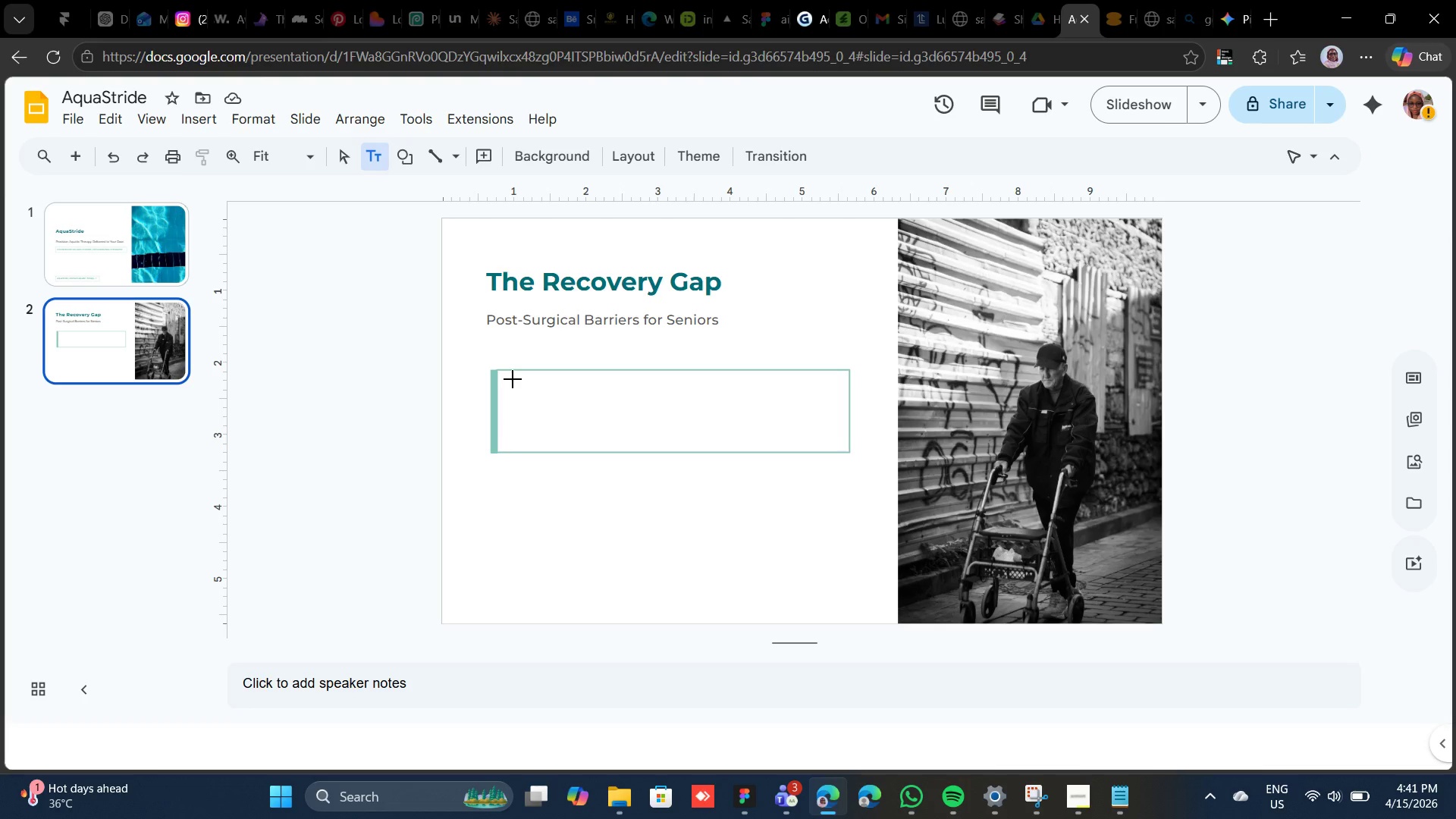 
left_click([513, 379])
 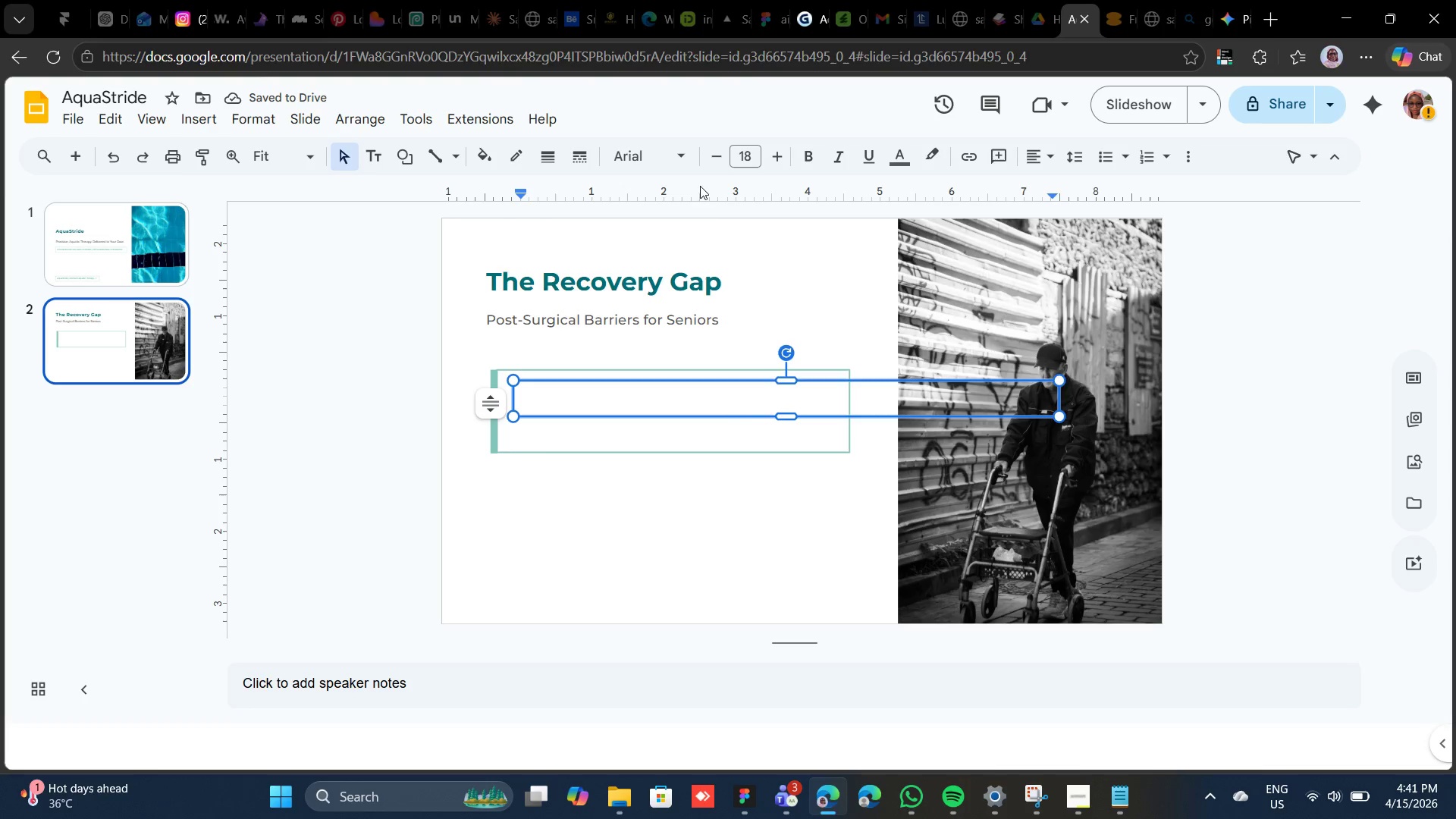 
wait(5.48)
 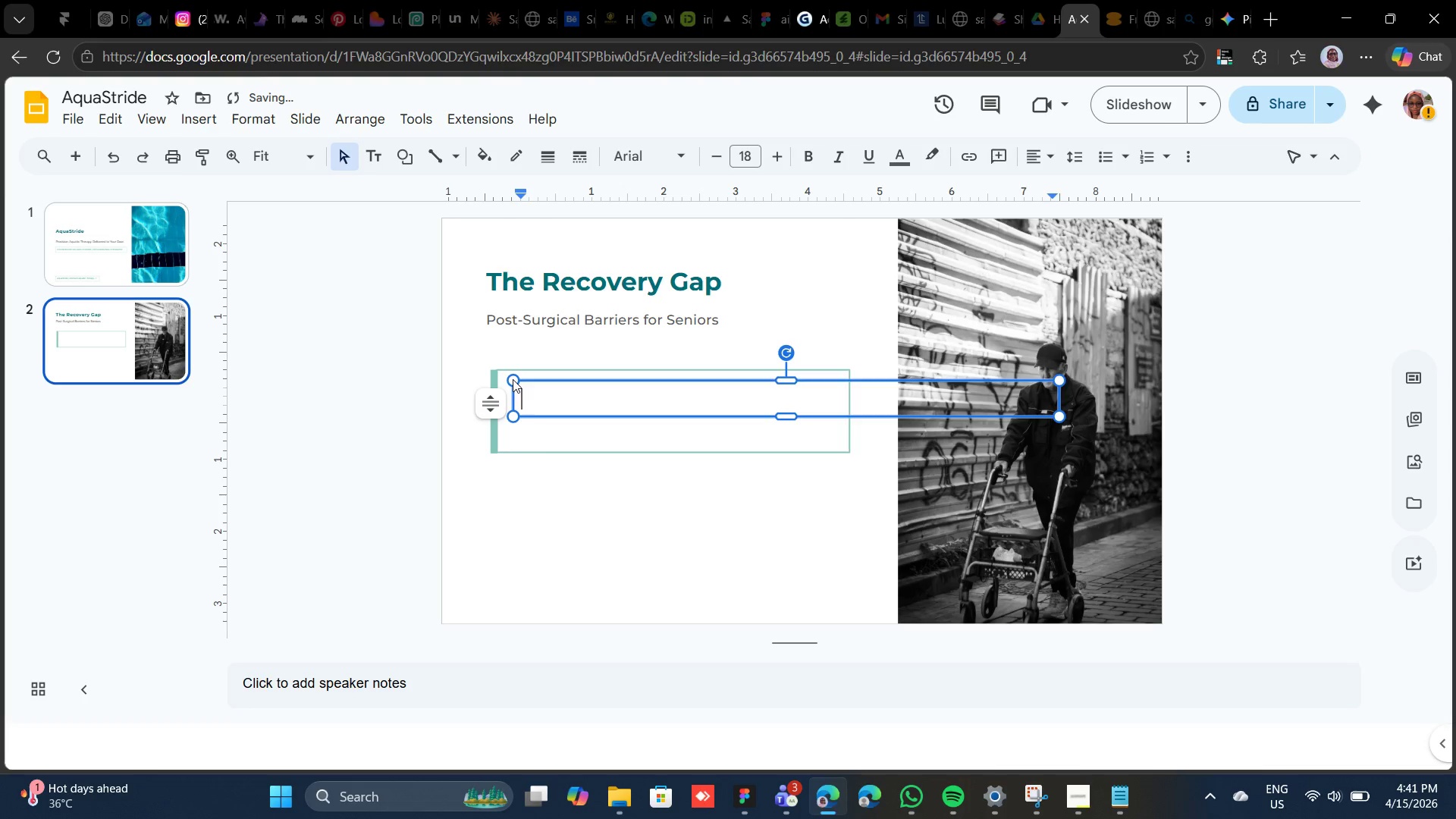 
left_click([728, 378])
 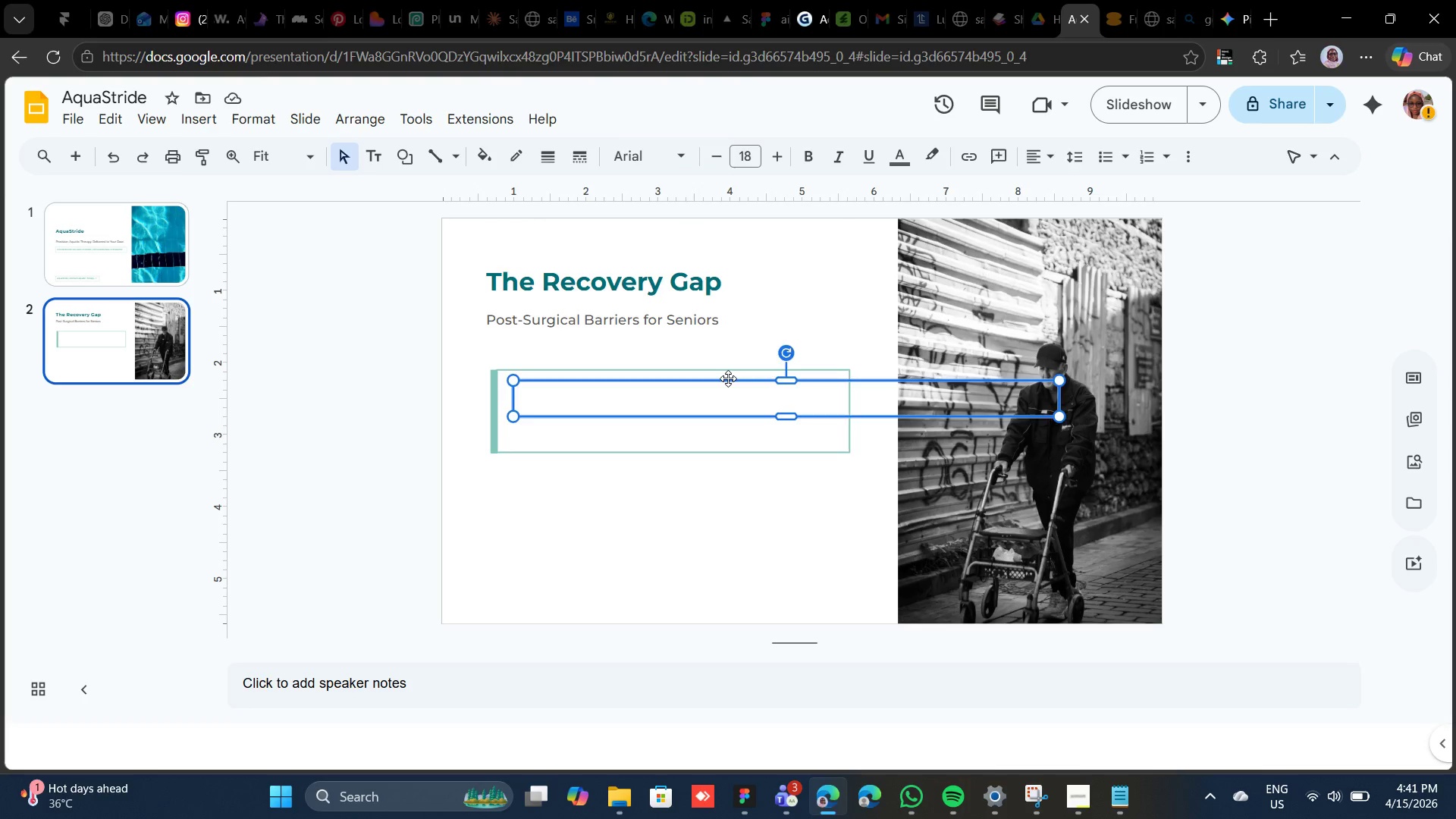 
key(Backspace)
 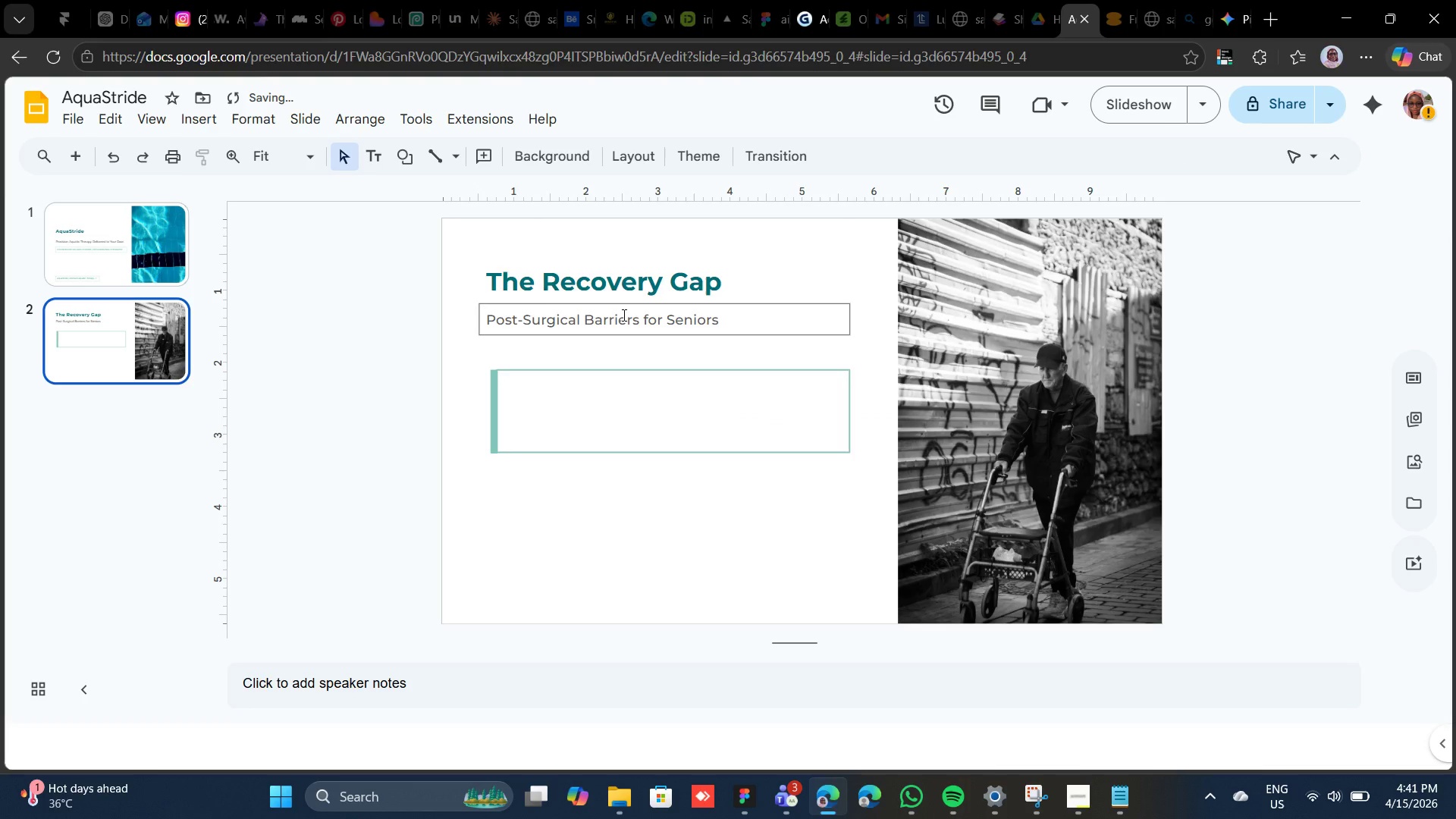 
left_click([623, 315])
 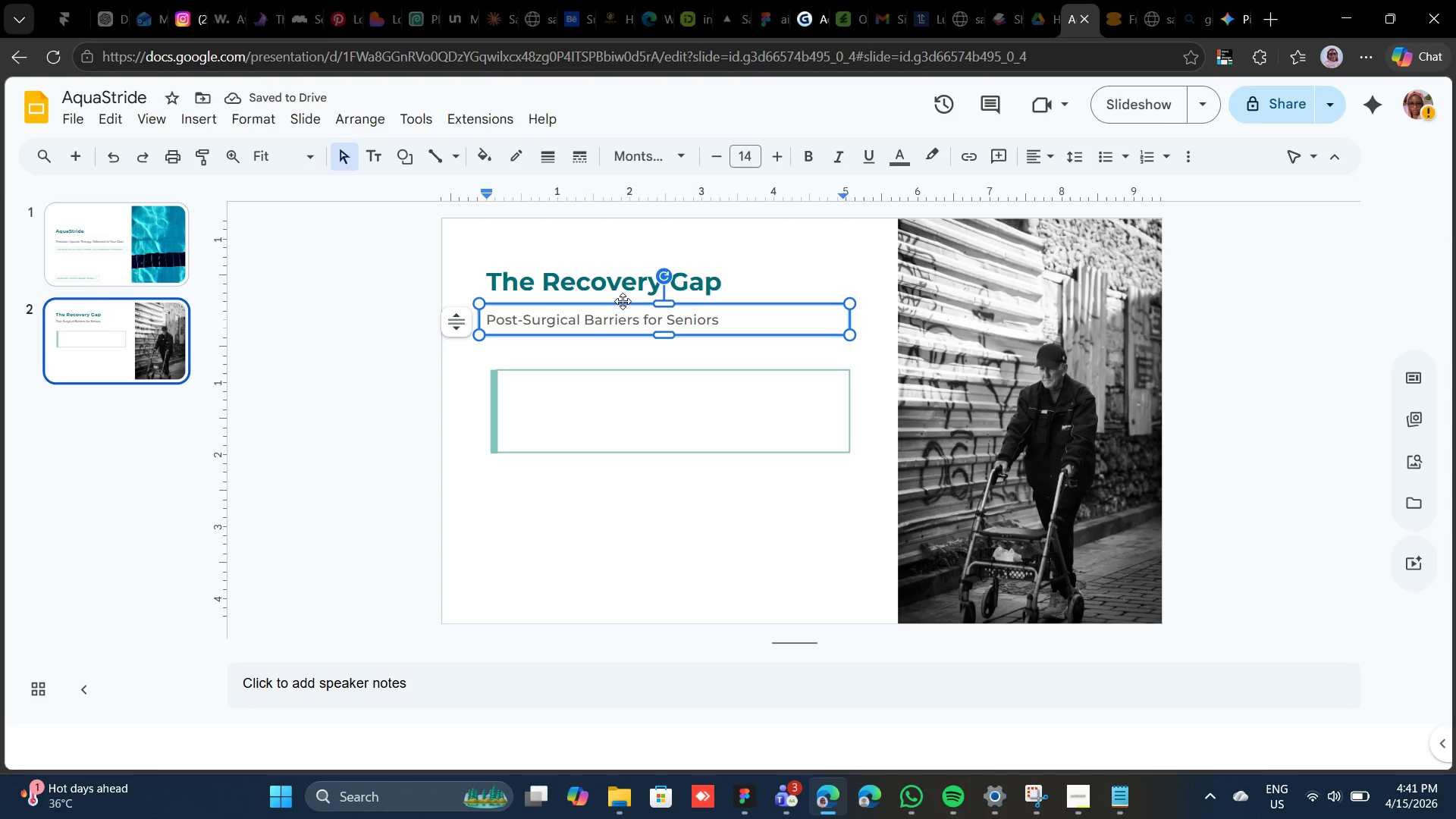 
left_click([623, 301])
 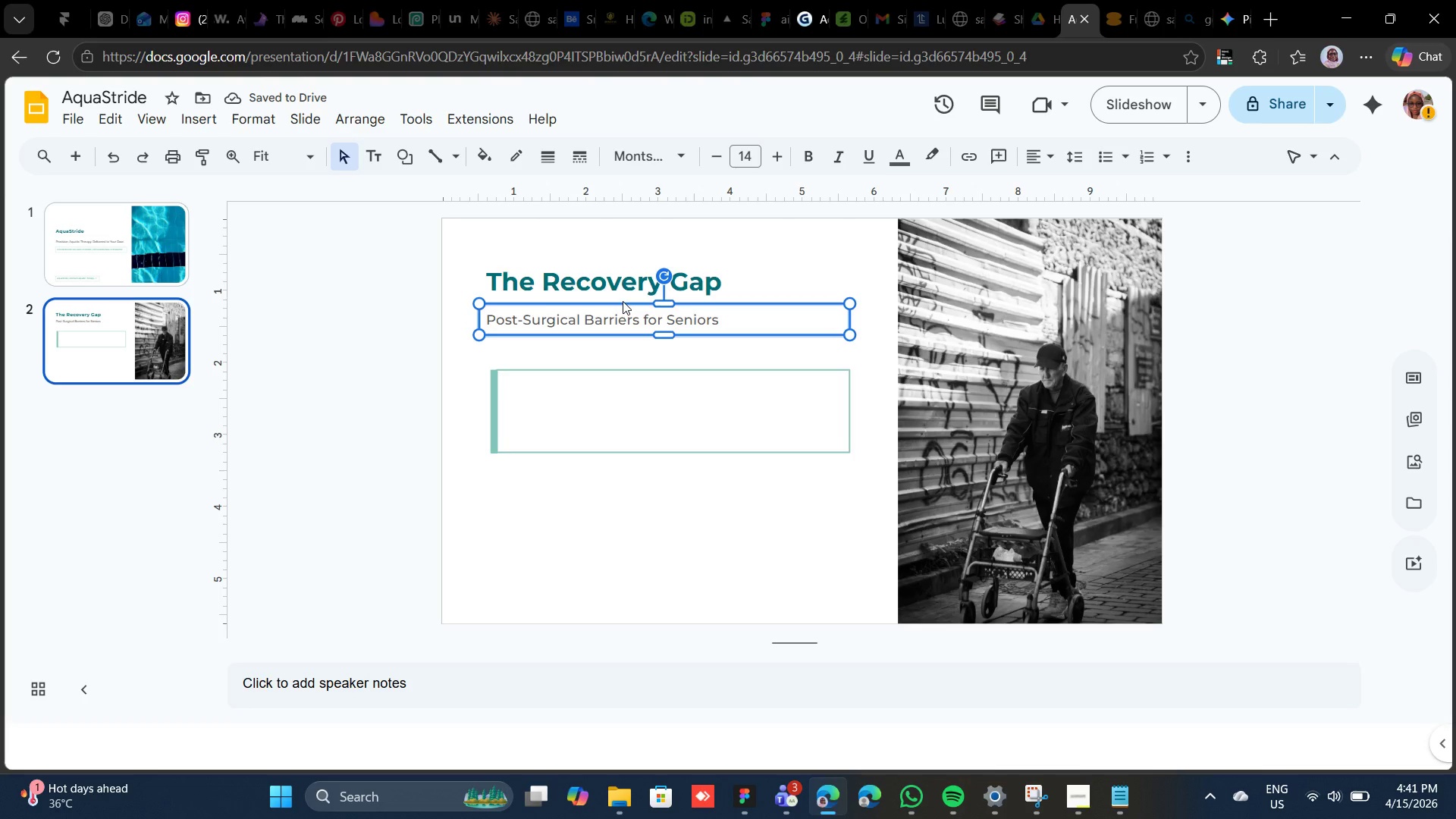 
key(Control+D)
 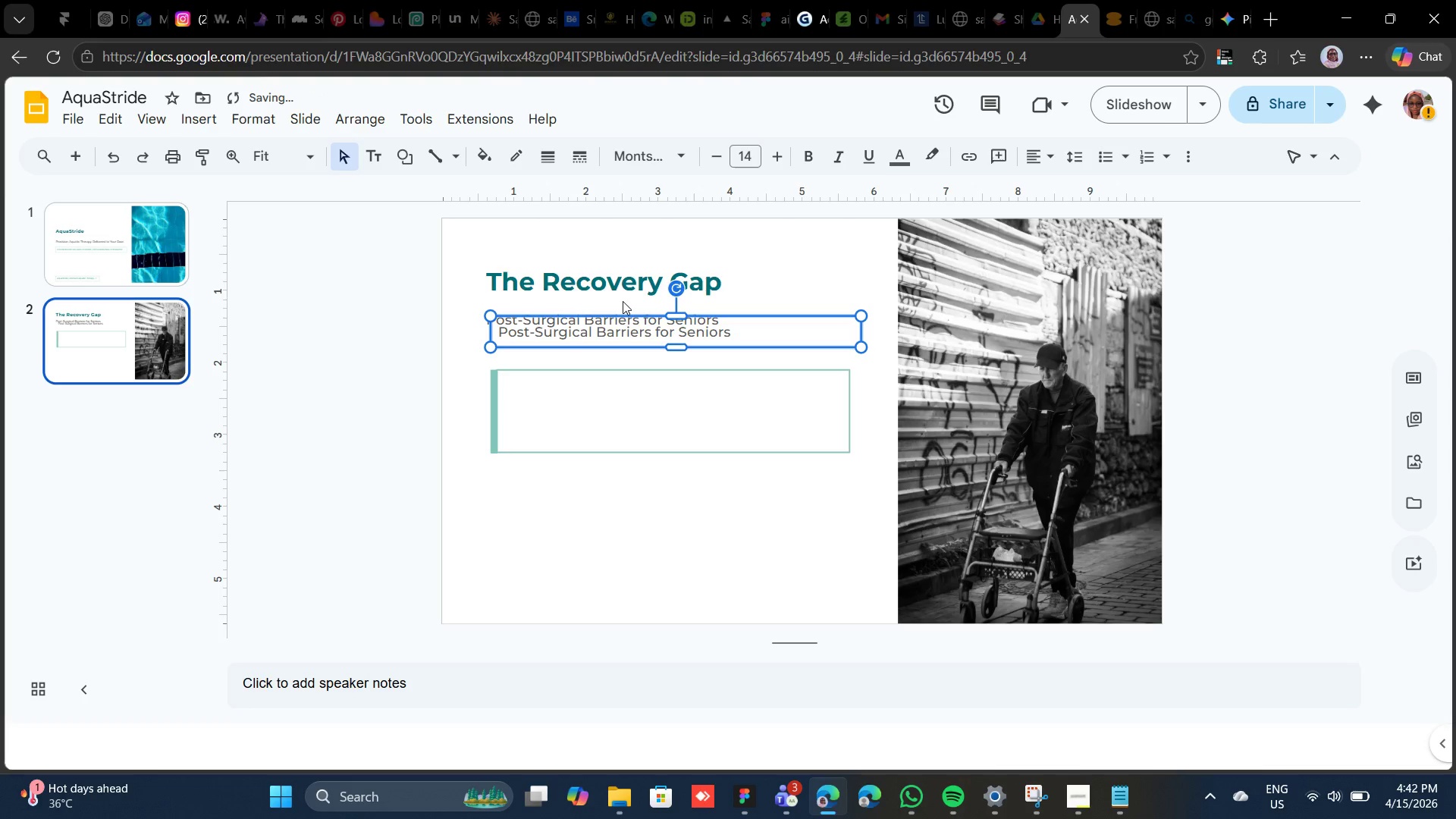 
key(Shift+ArrowDown)
 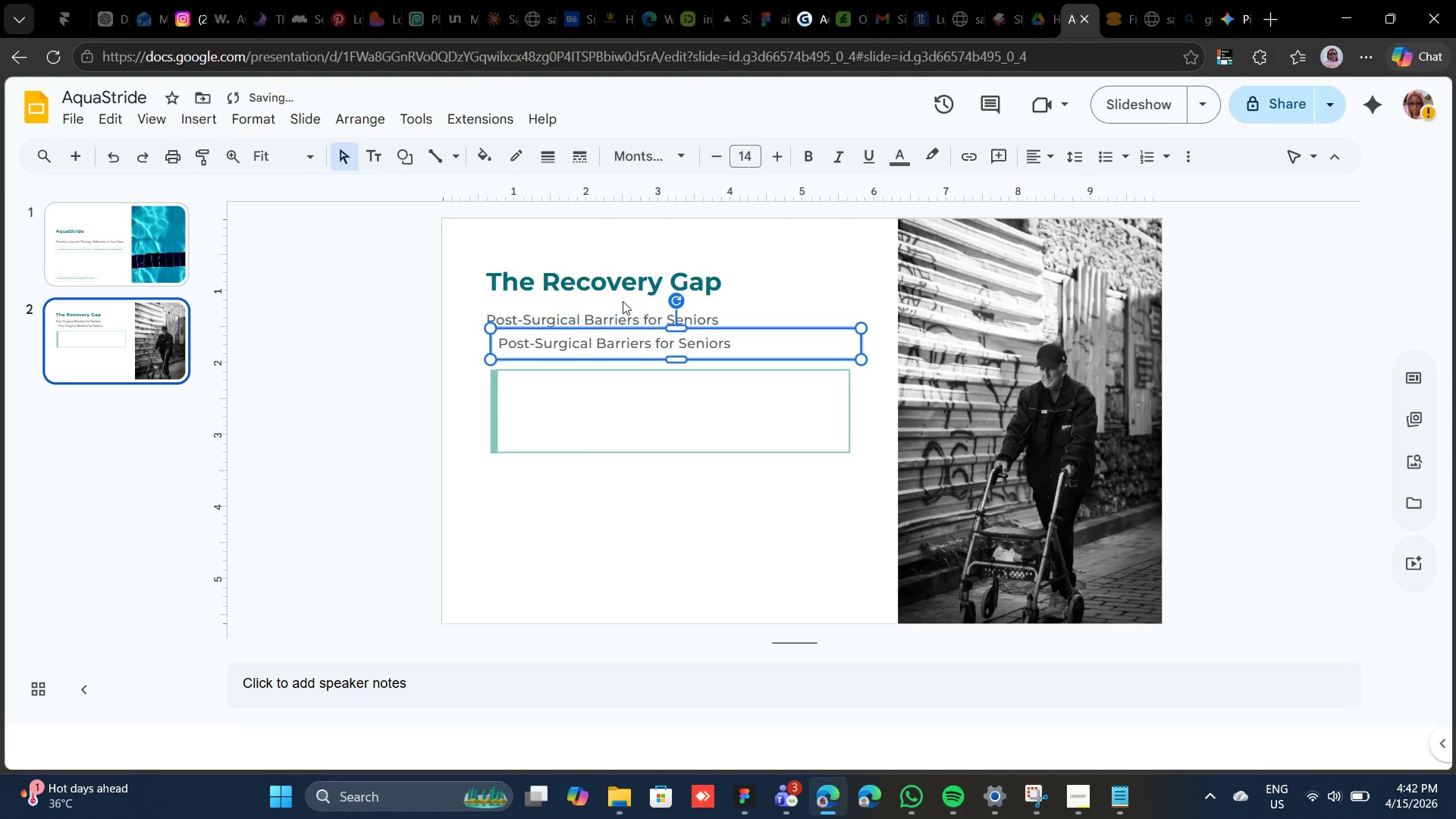 
key(Shift+ArrowDown)
 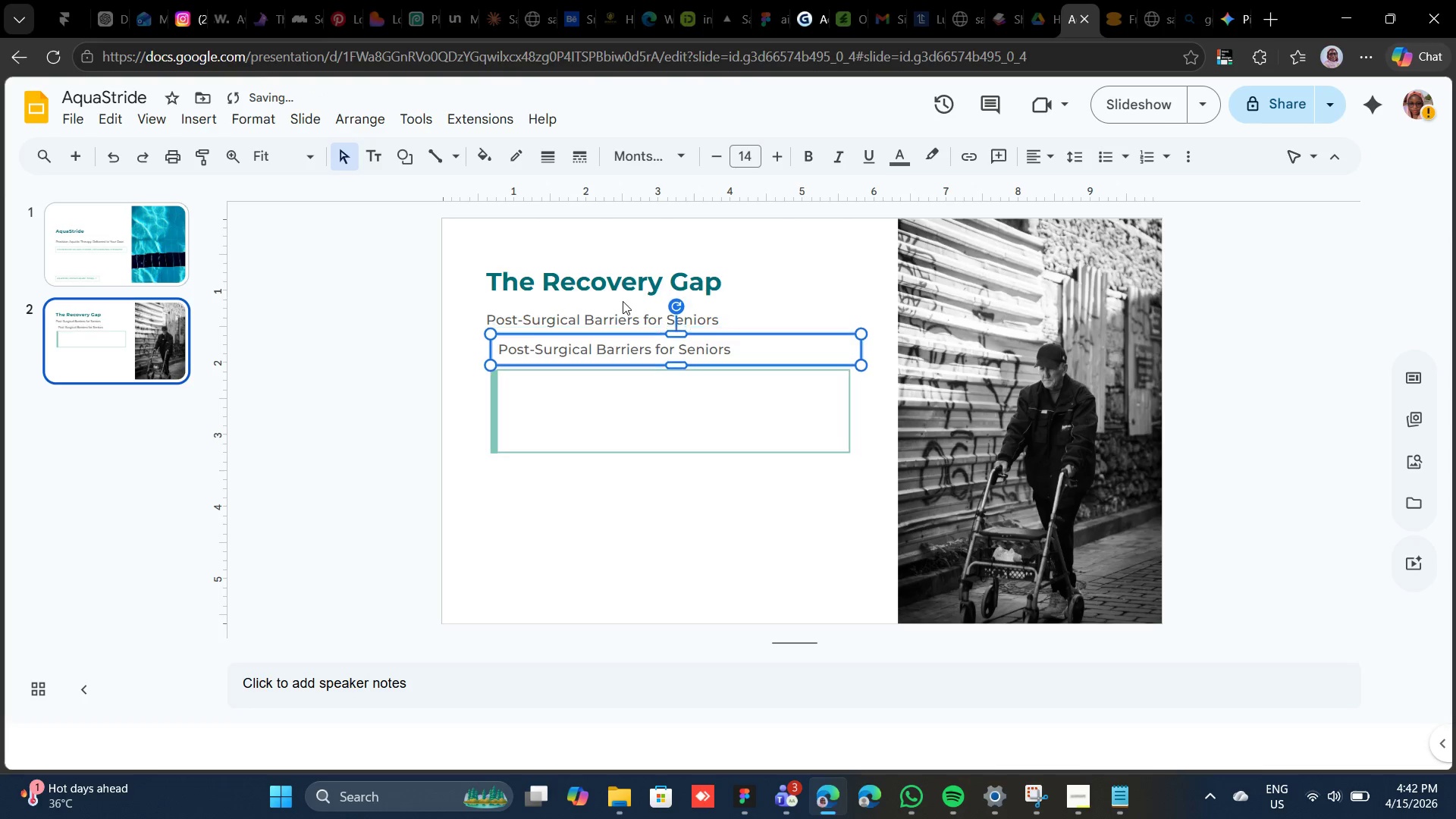 
key(Shift+ArrowDown)
 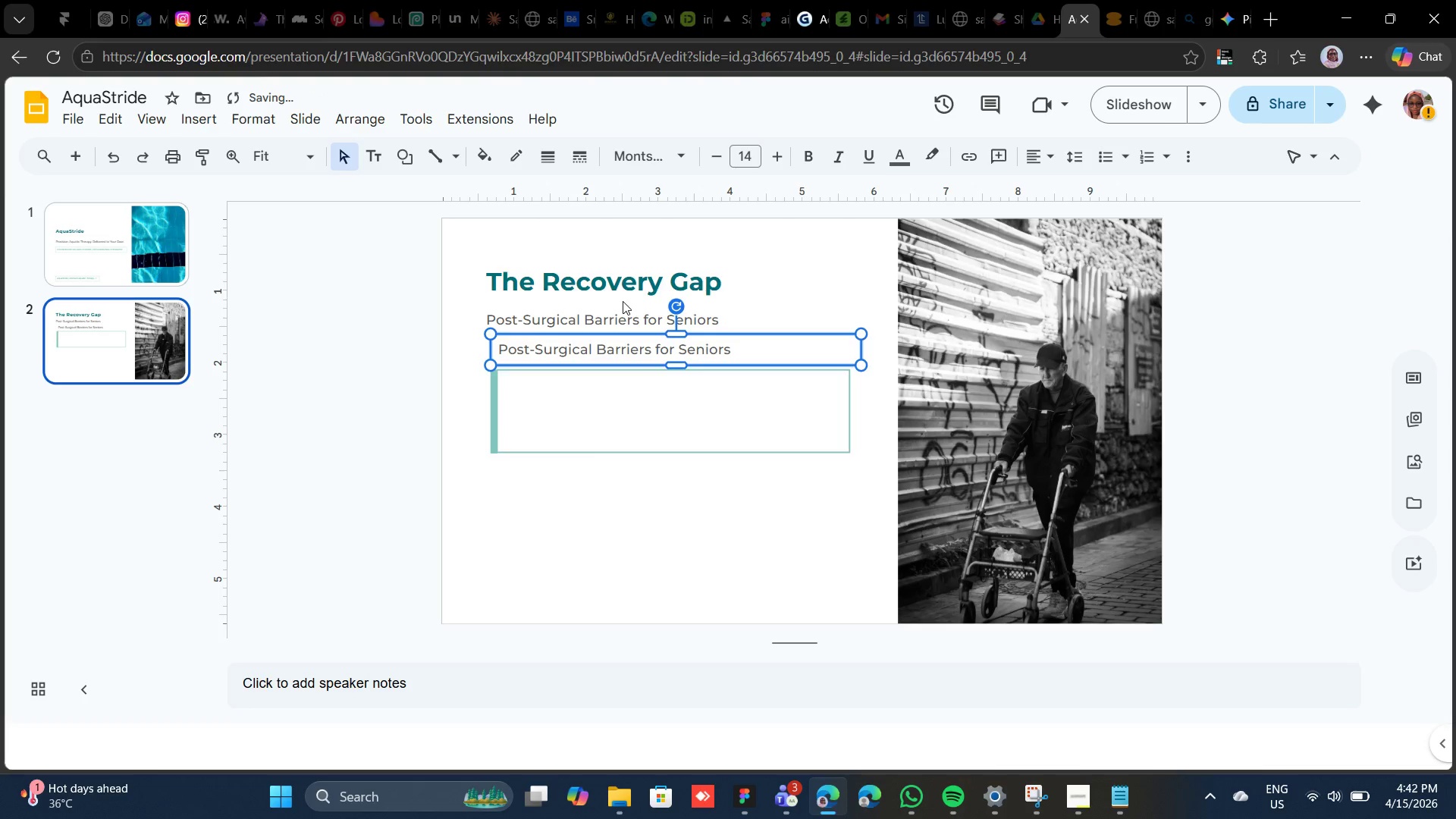 
key(Shift+ArrowDown)
 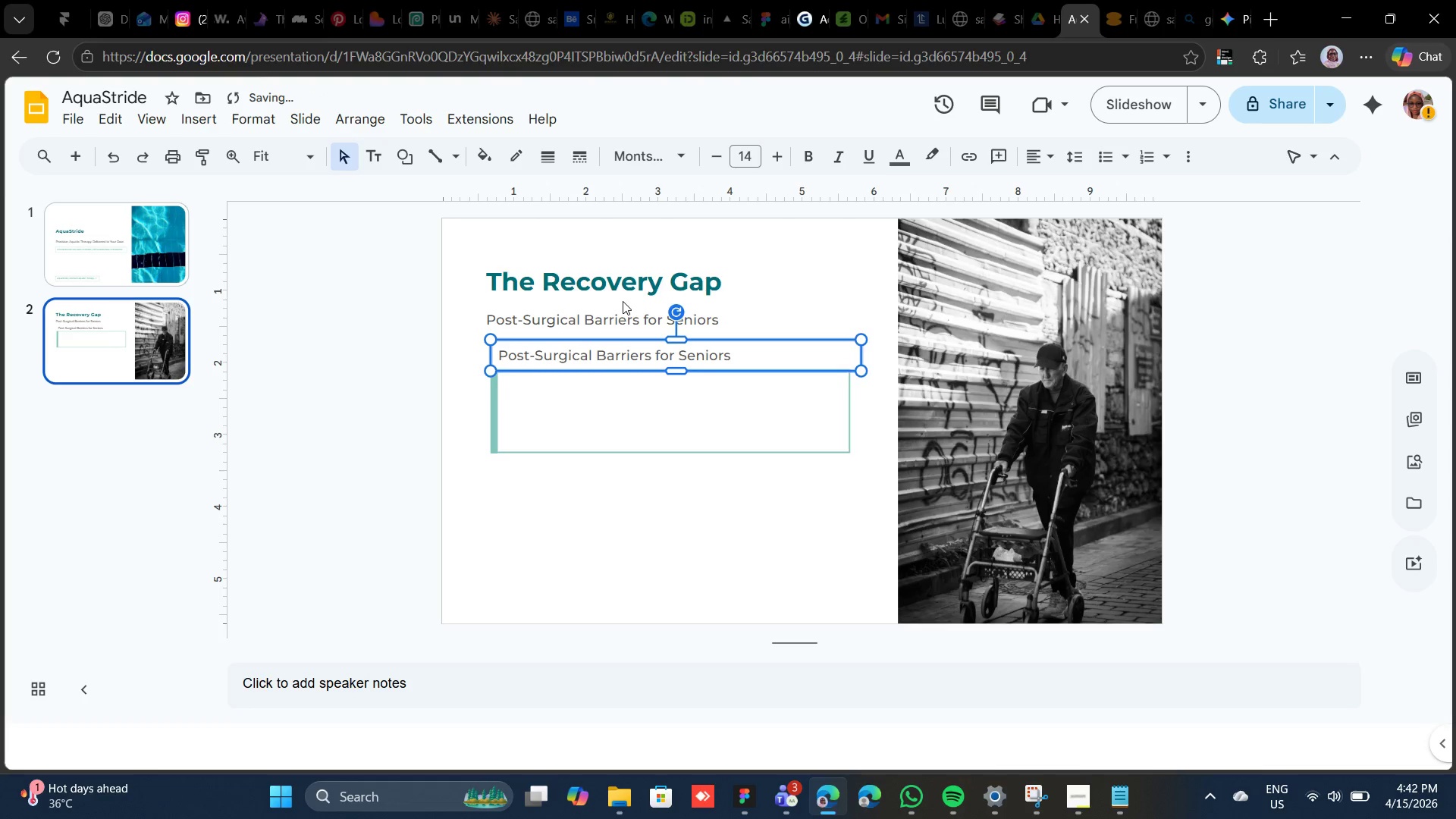 
key(Shift+ArrowDown)
 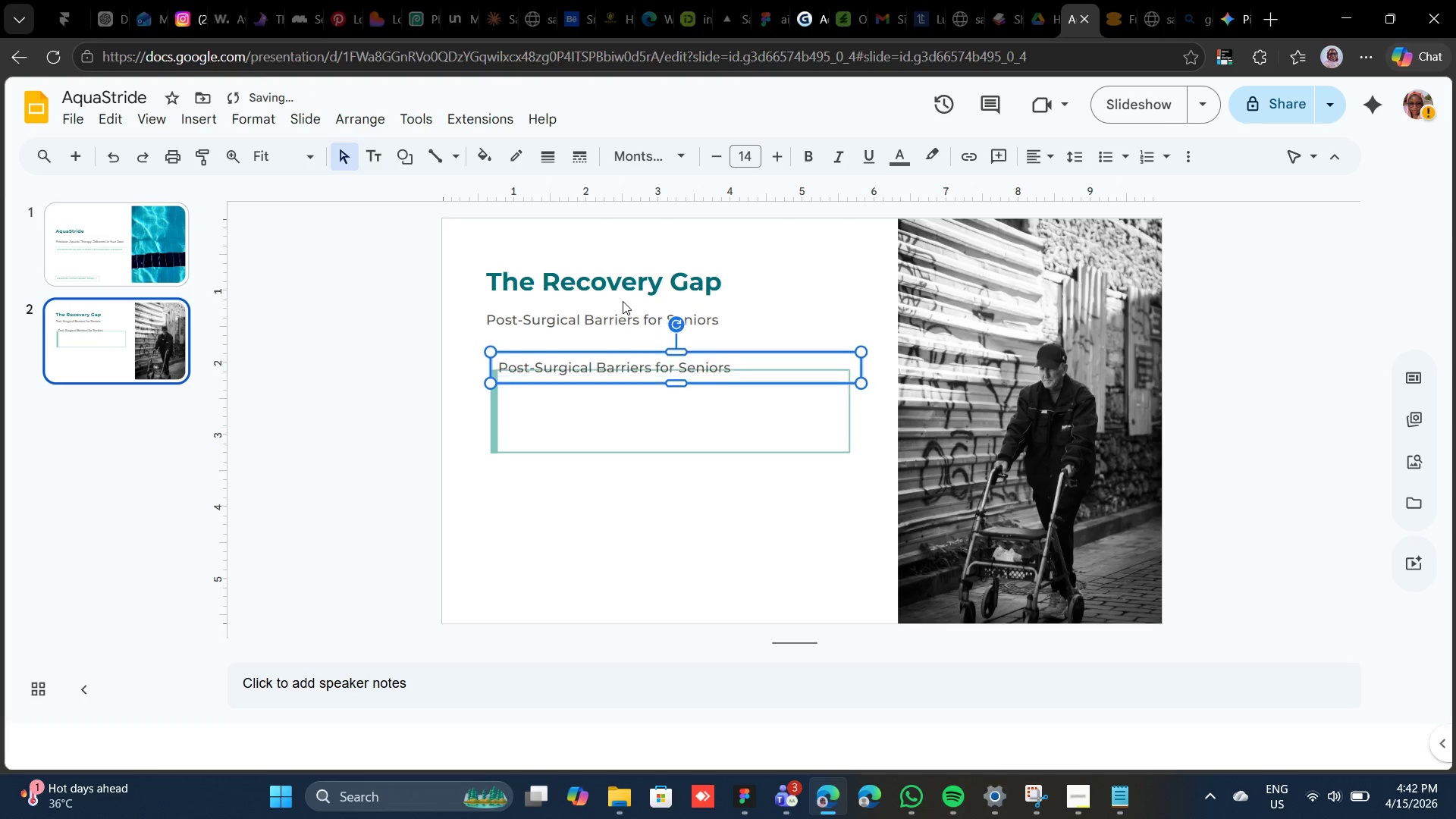 
key(Shift+ArrowDown)
 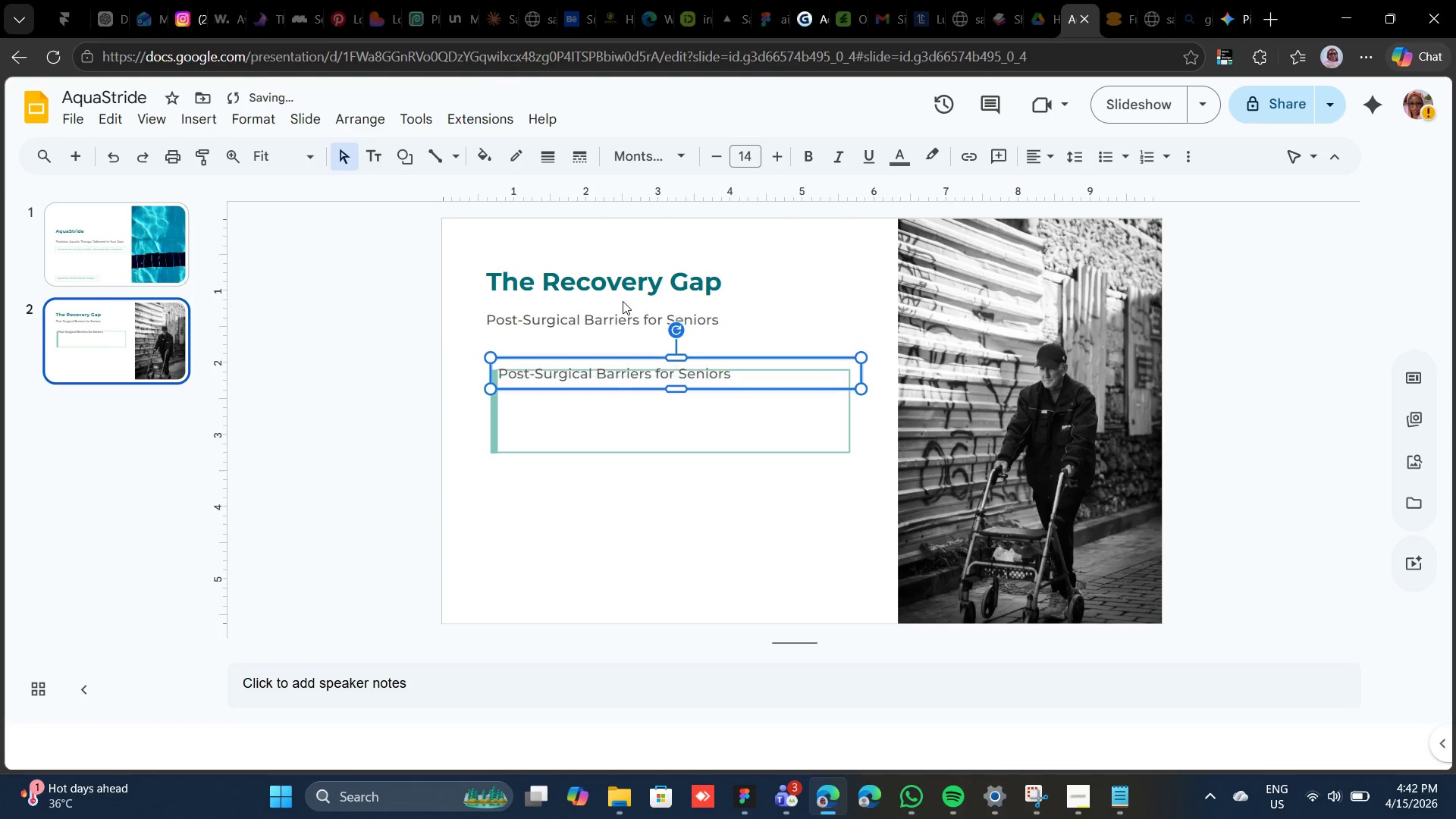 
key(Shift+ArrowDown)
 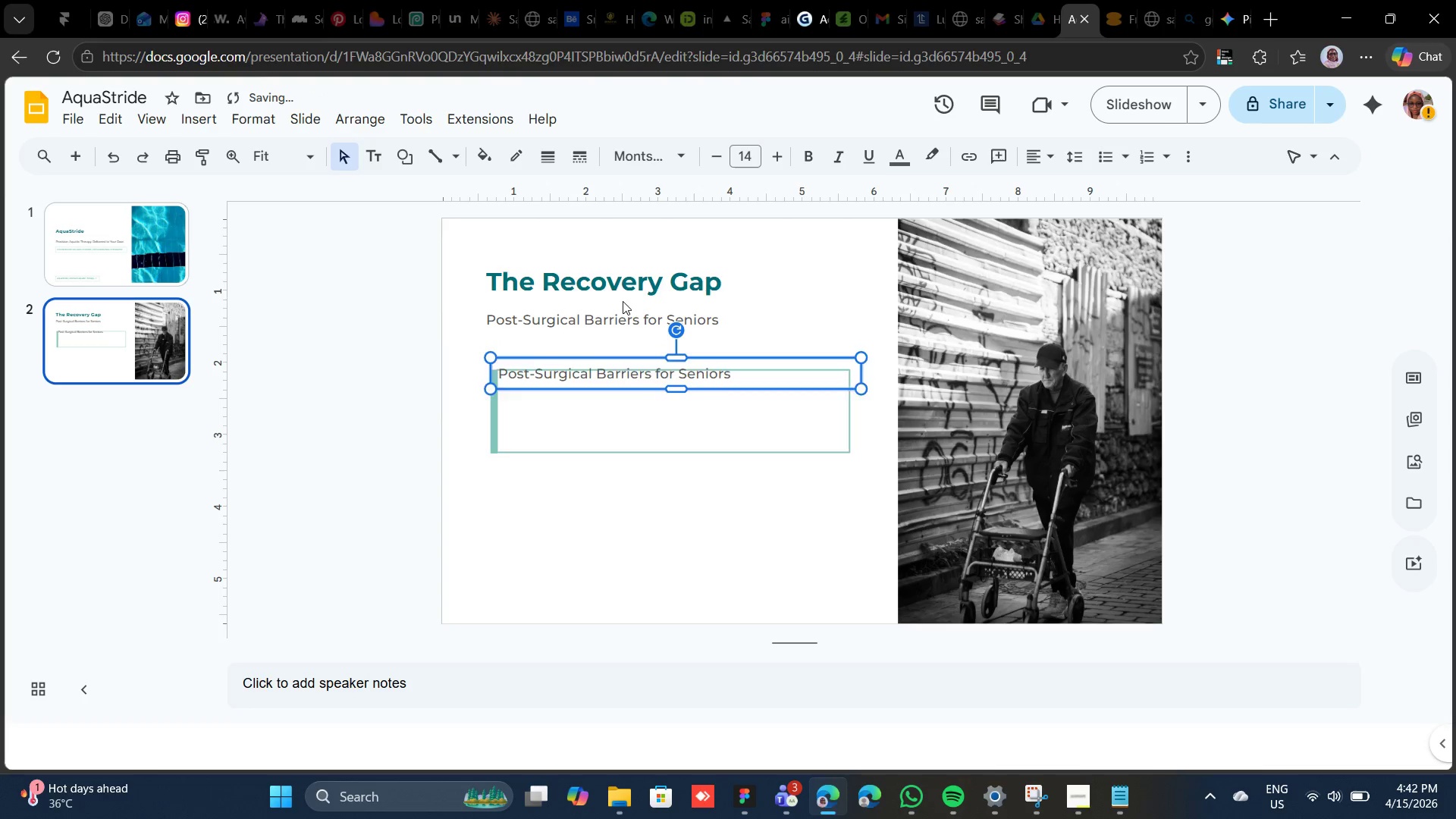 
key(Shift+ArrowDown)
 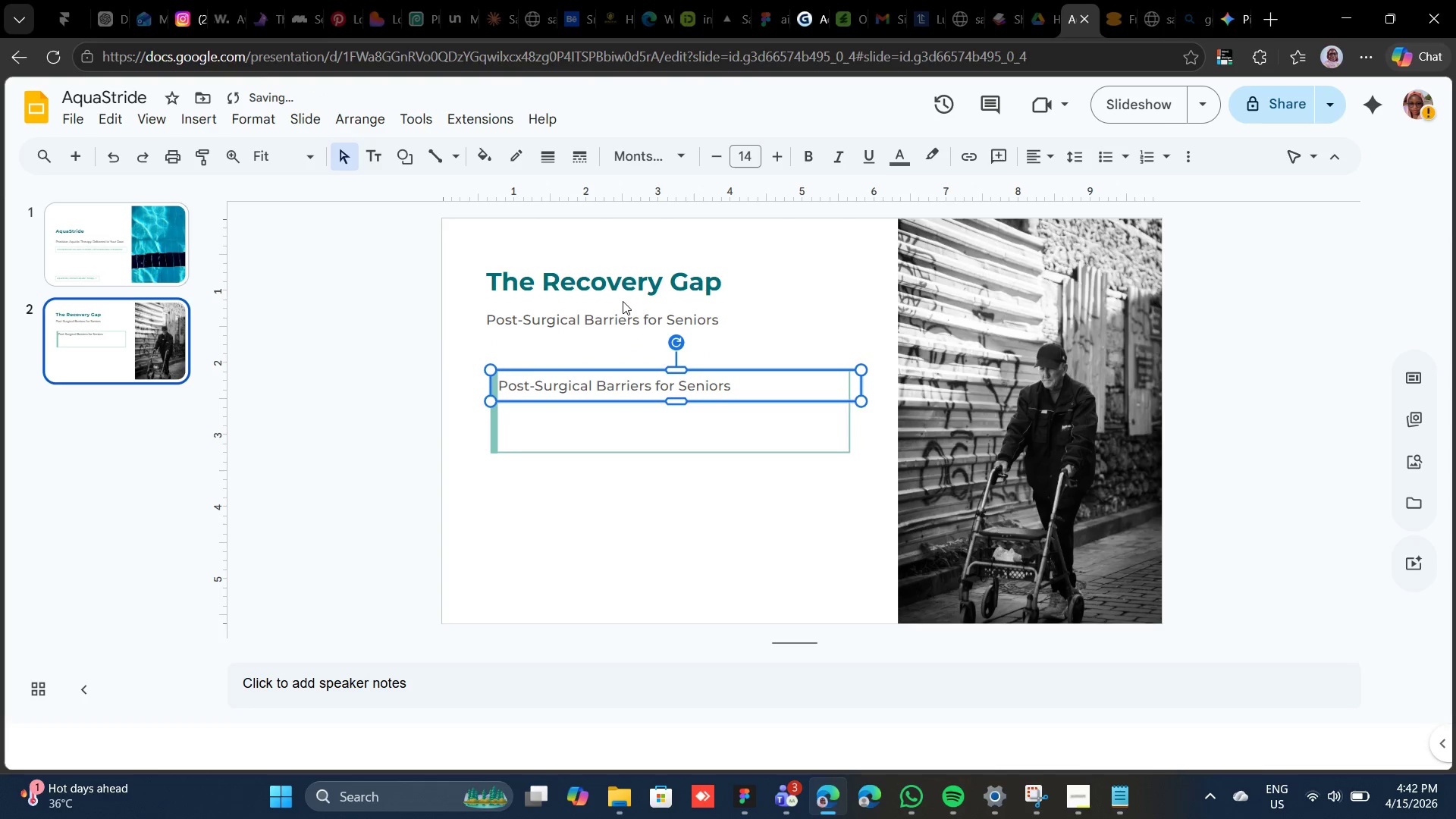 
key(Shift+ArrowDown)
 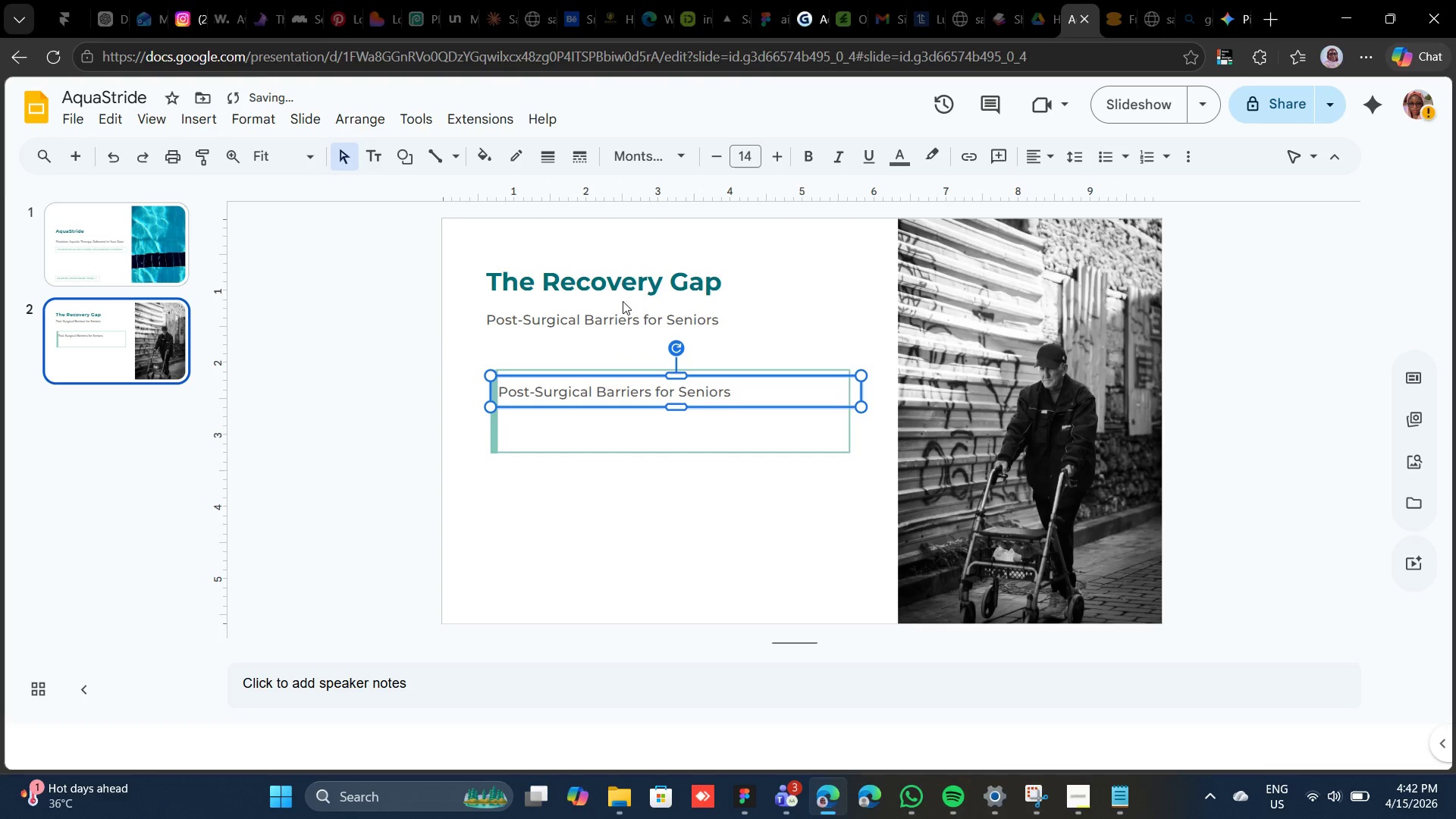 
hold_key(key=ArrowDown, duration=6.94)
 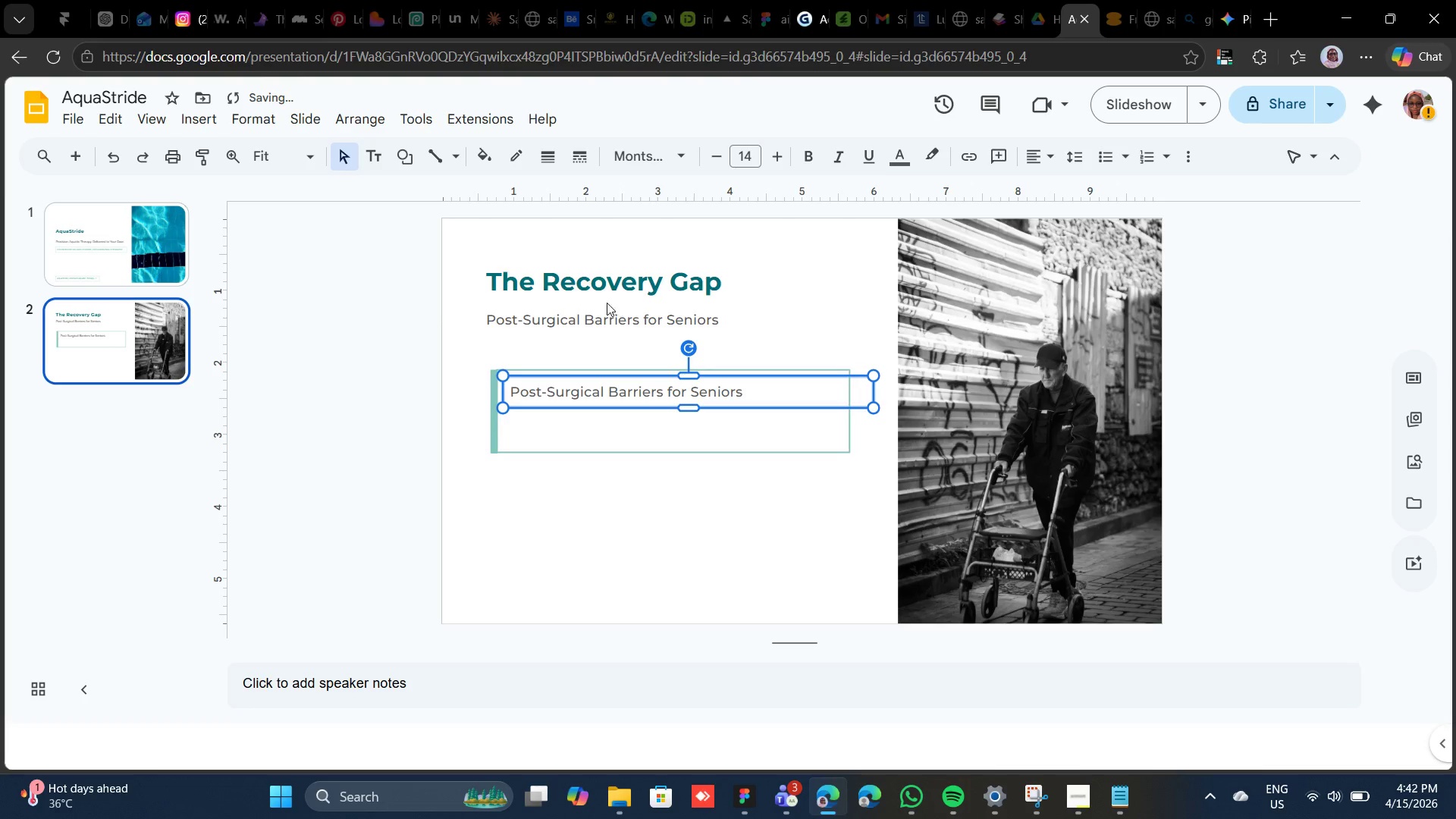 
key(Shift+ArrowRight)
 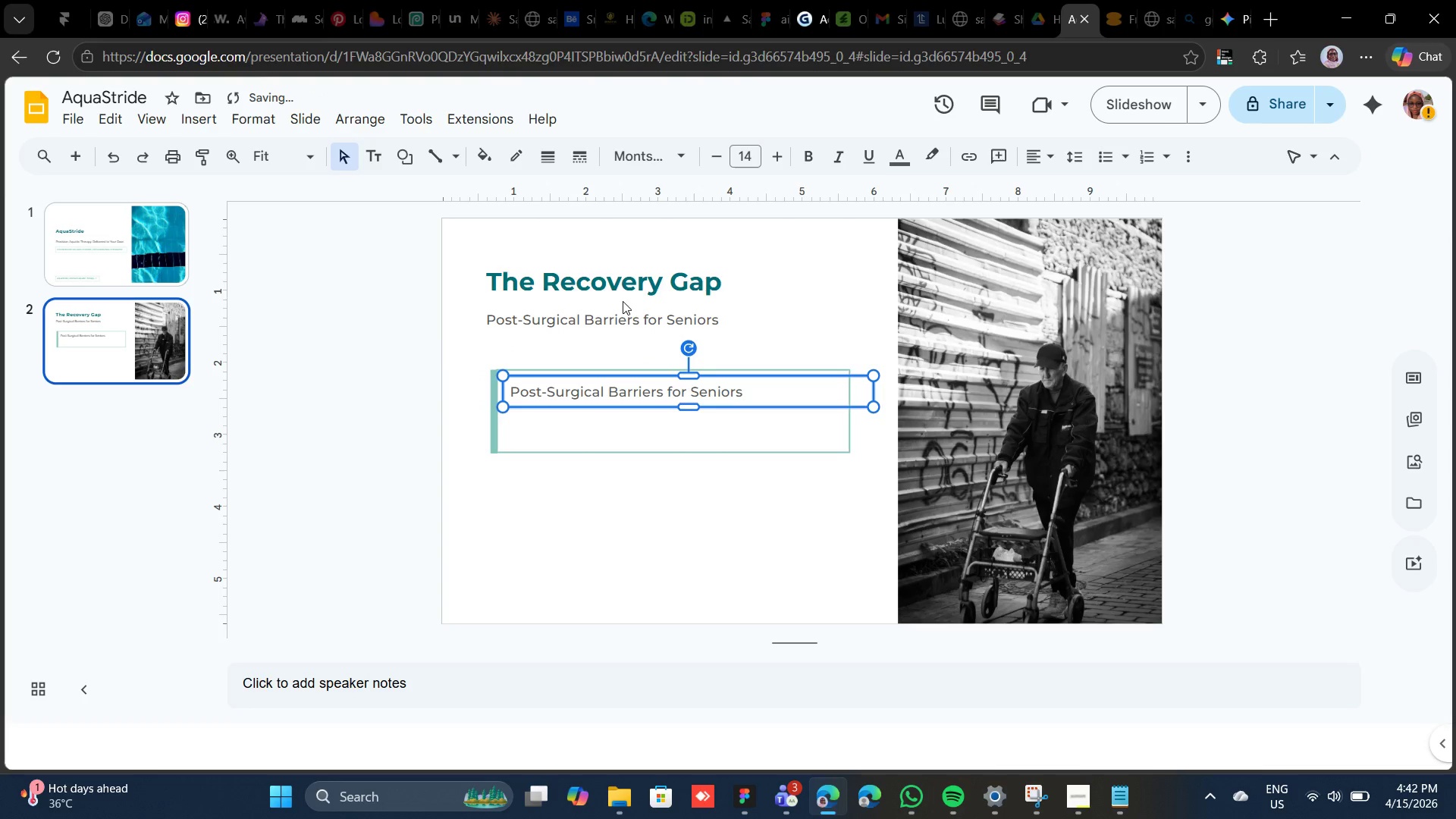 
key(Shift+ArrowRight)
 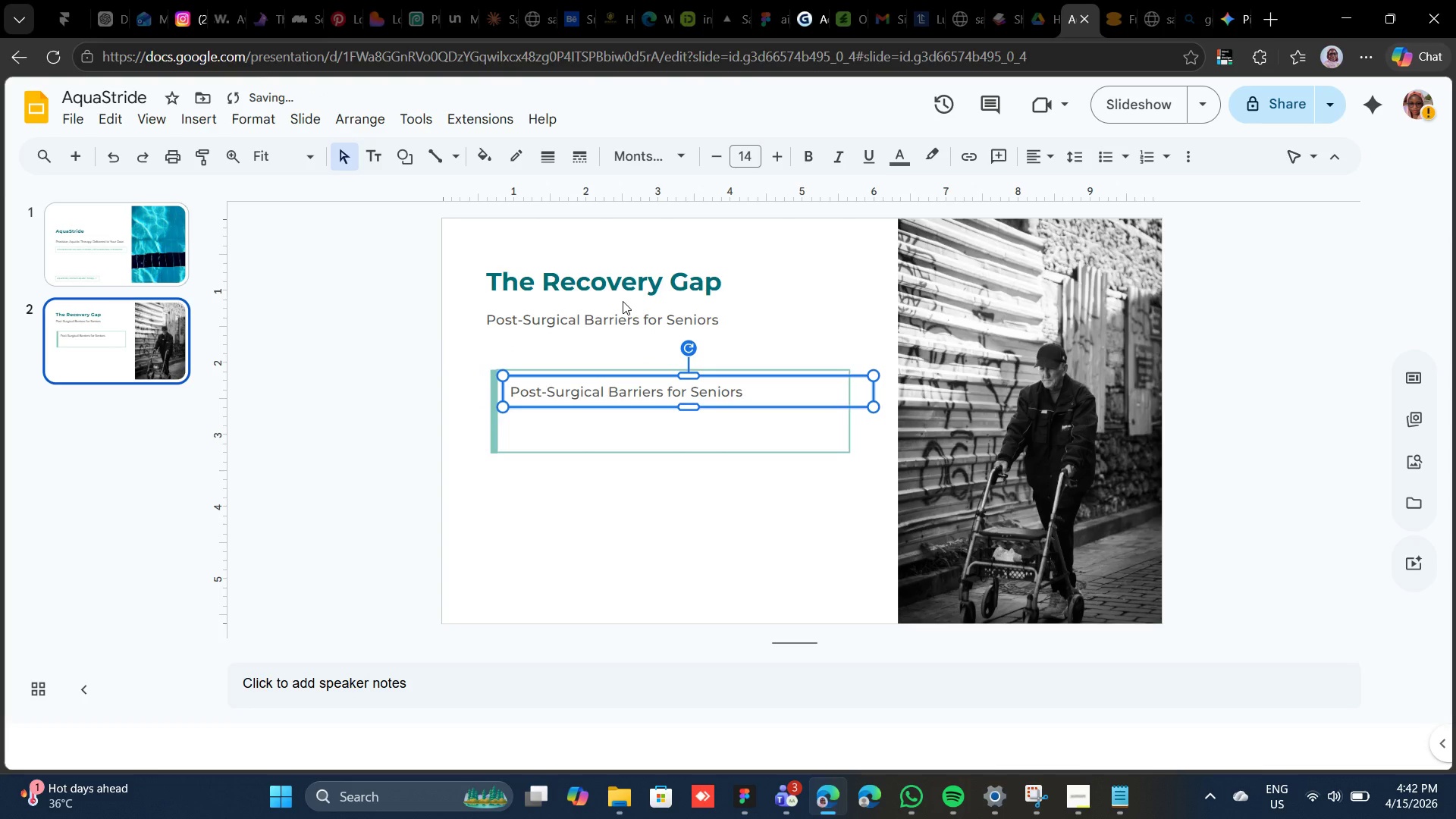 
key(ArrowUp)
 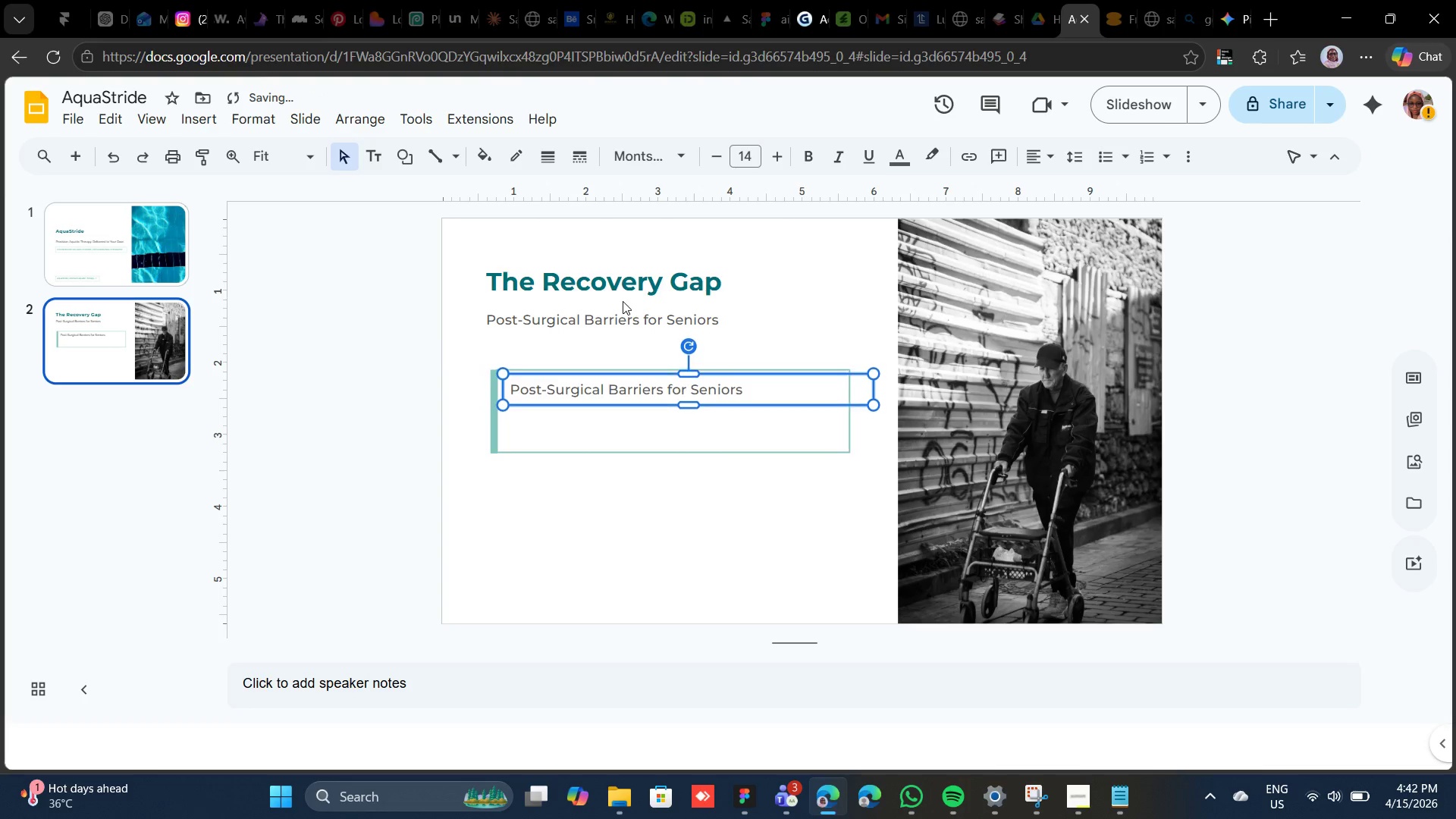 
key(ArrowUp)
 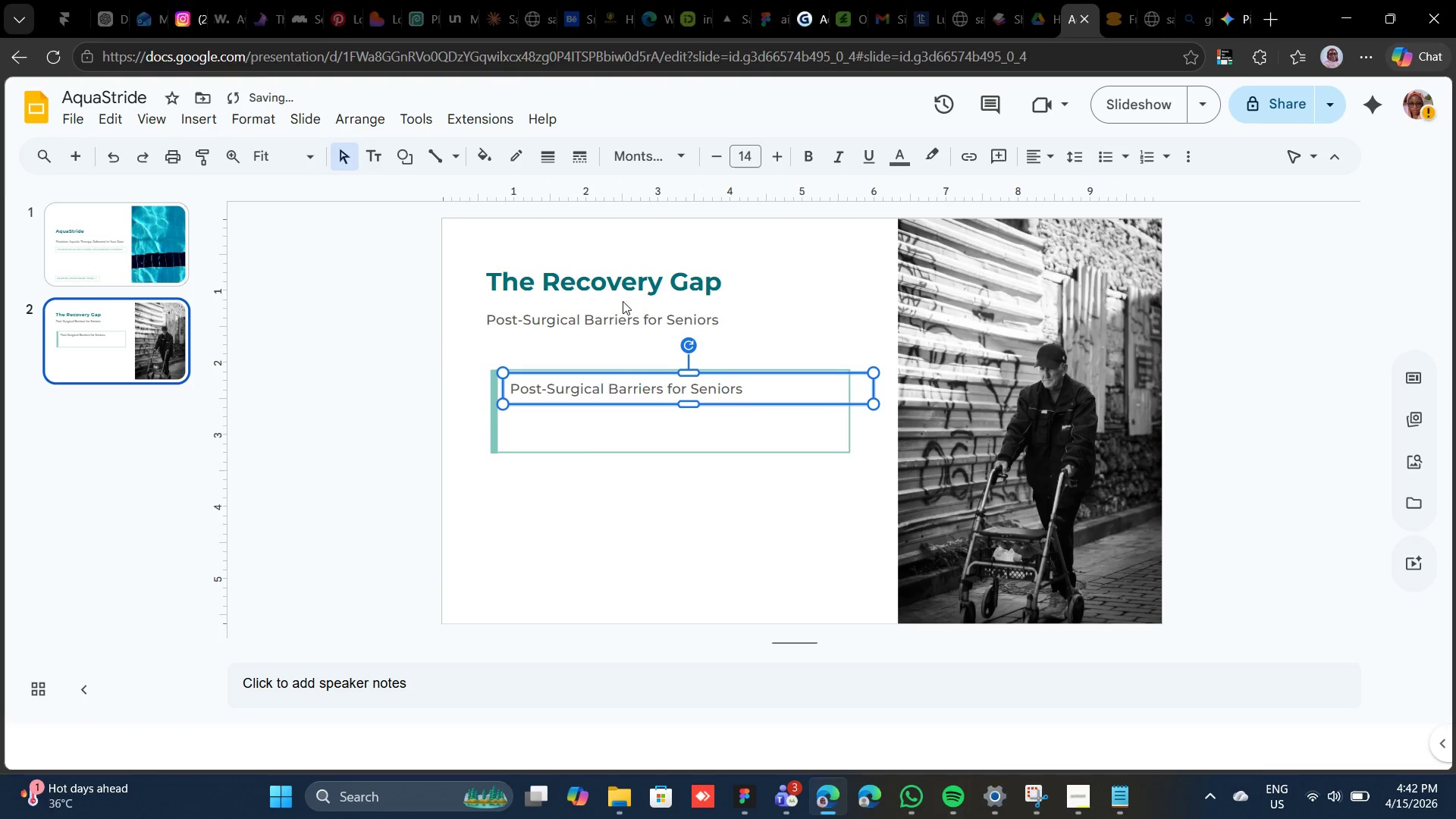 
key(ArrowUp)
 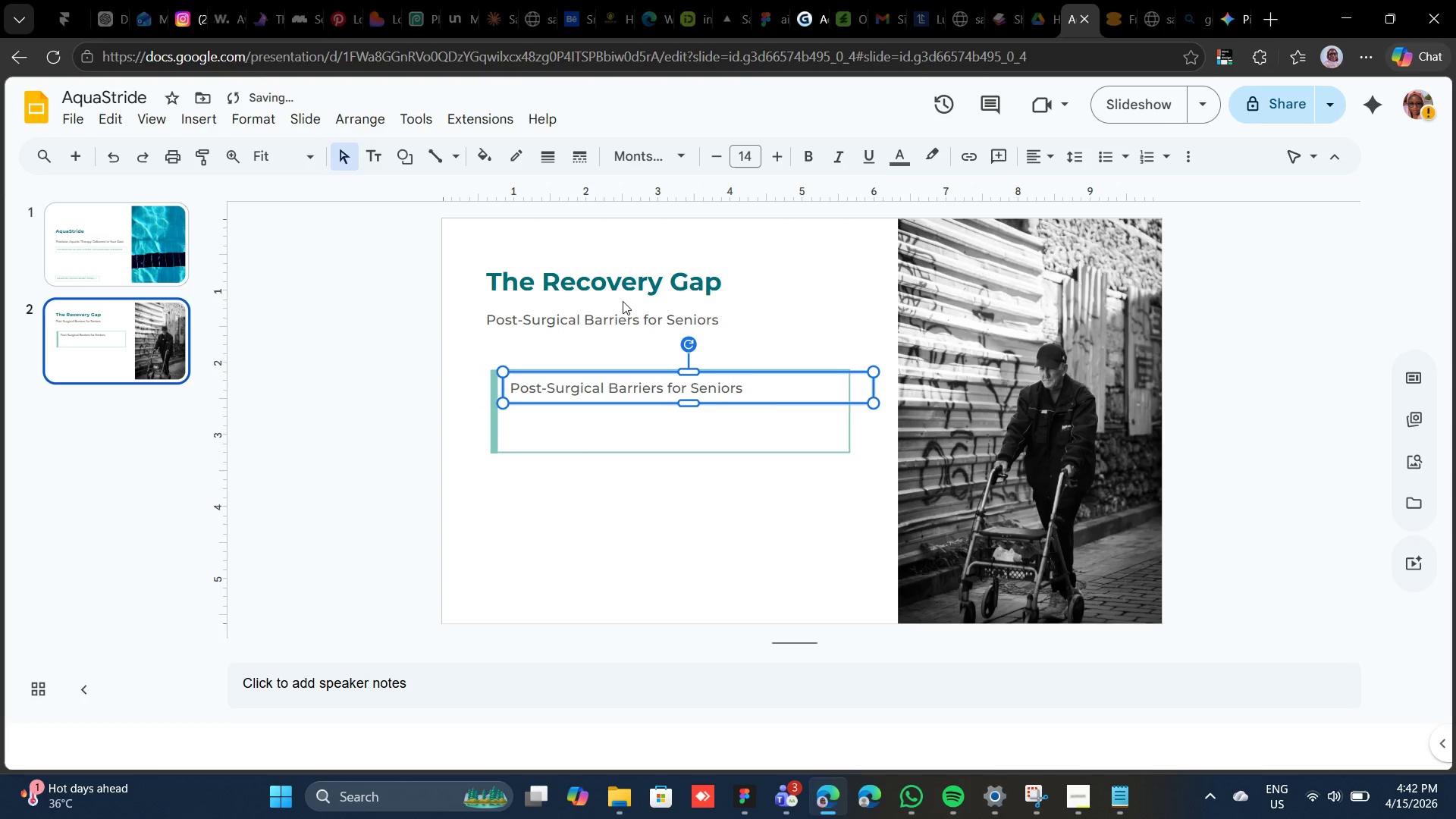 
key(ArrowUp)
 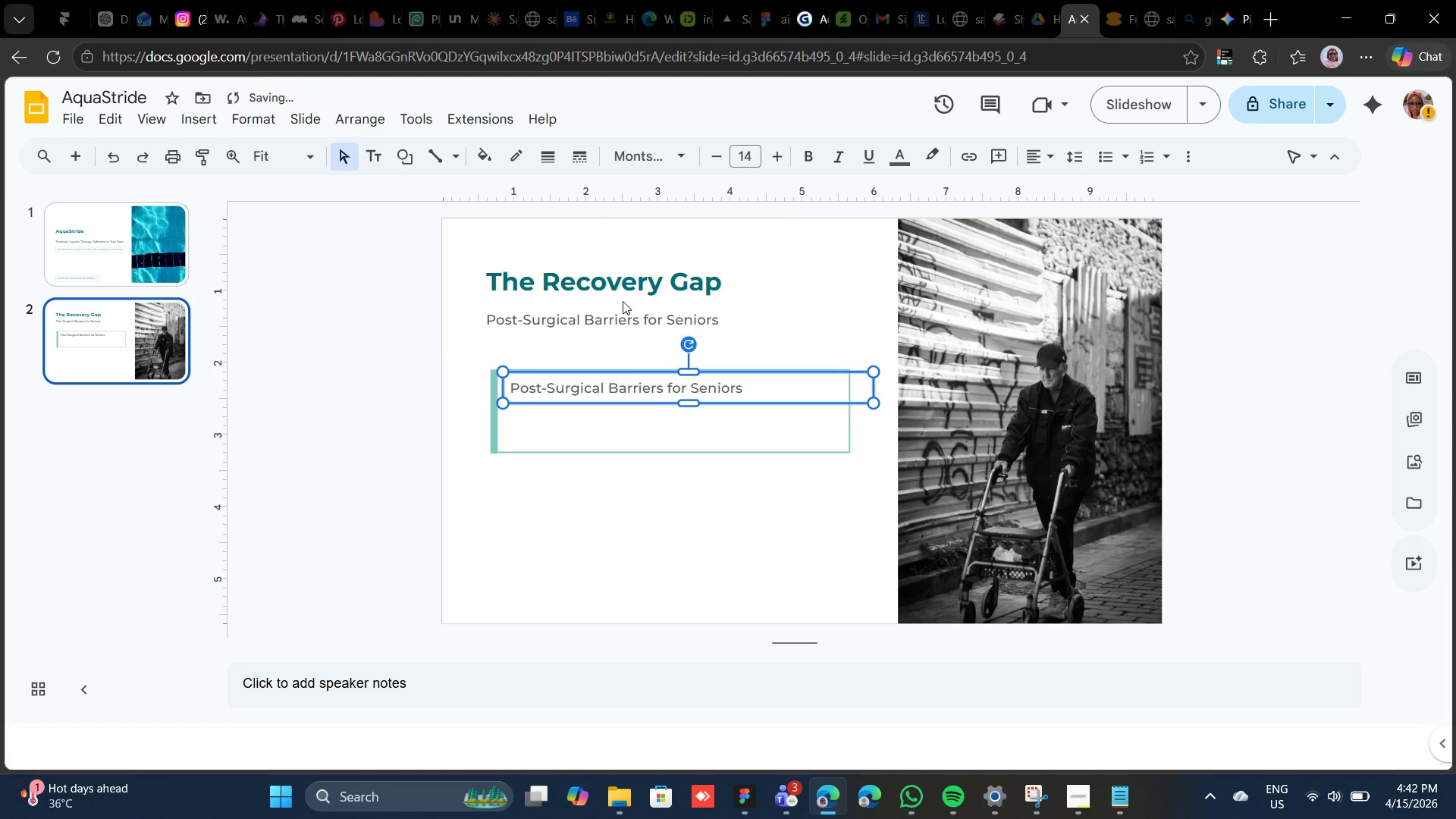 
key(ArrowUp)
 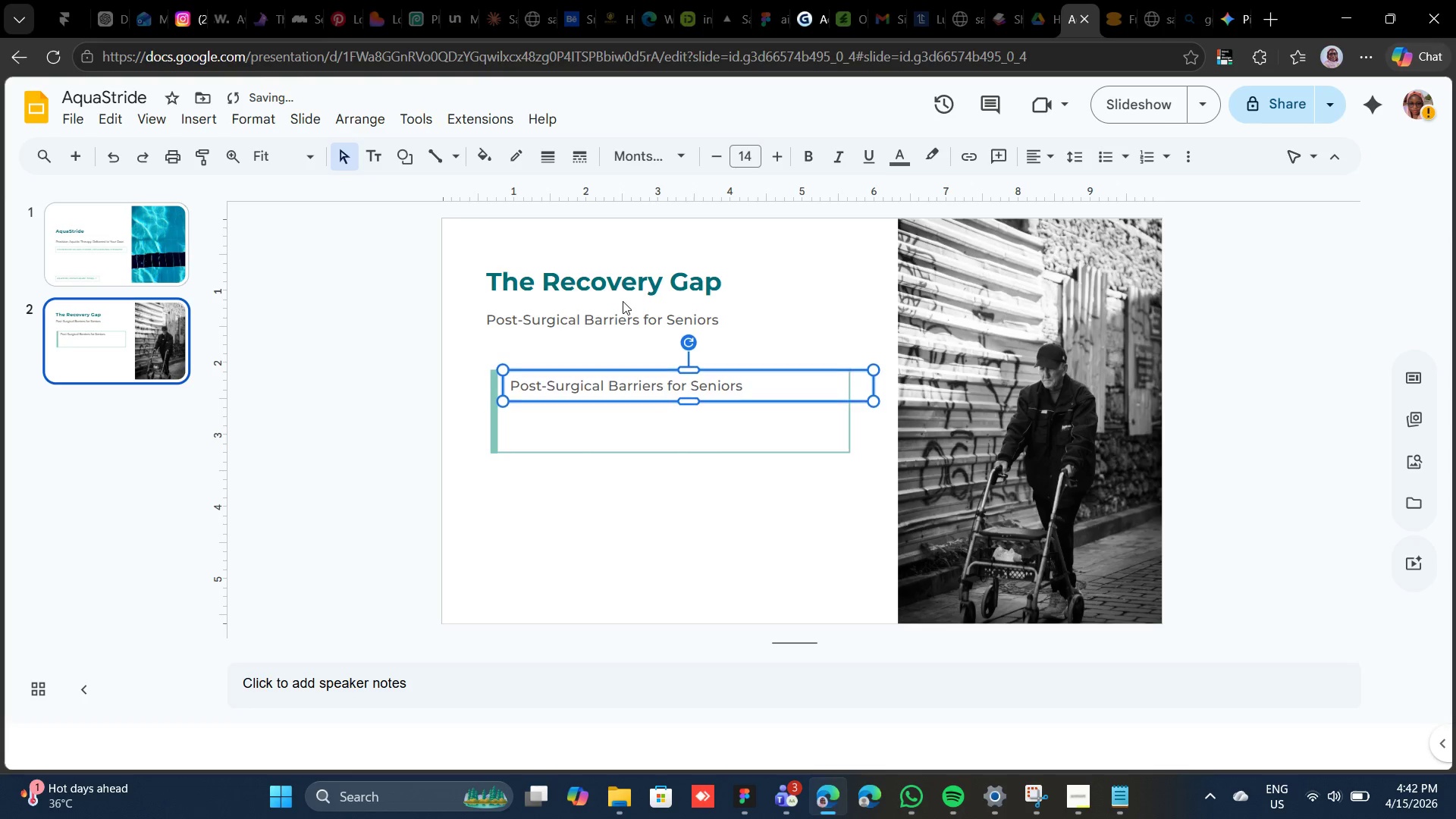 
key(ArrowUp)
 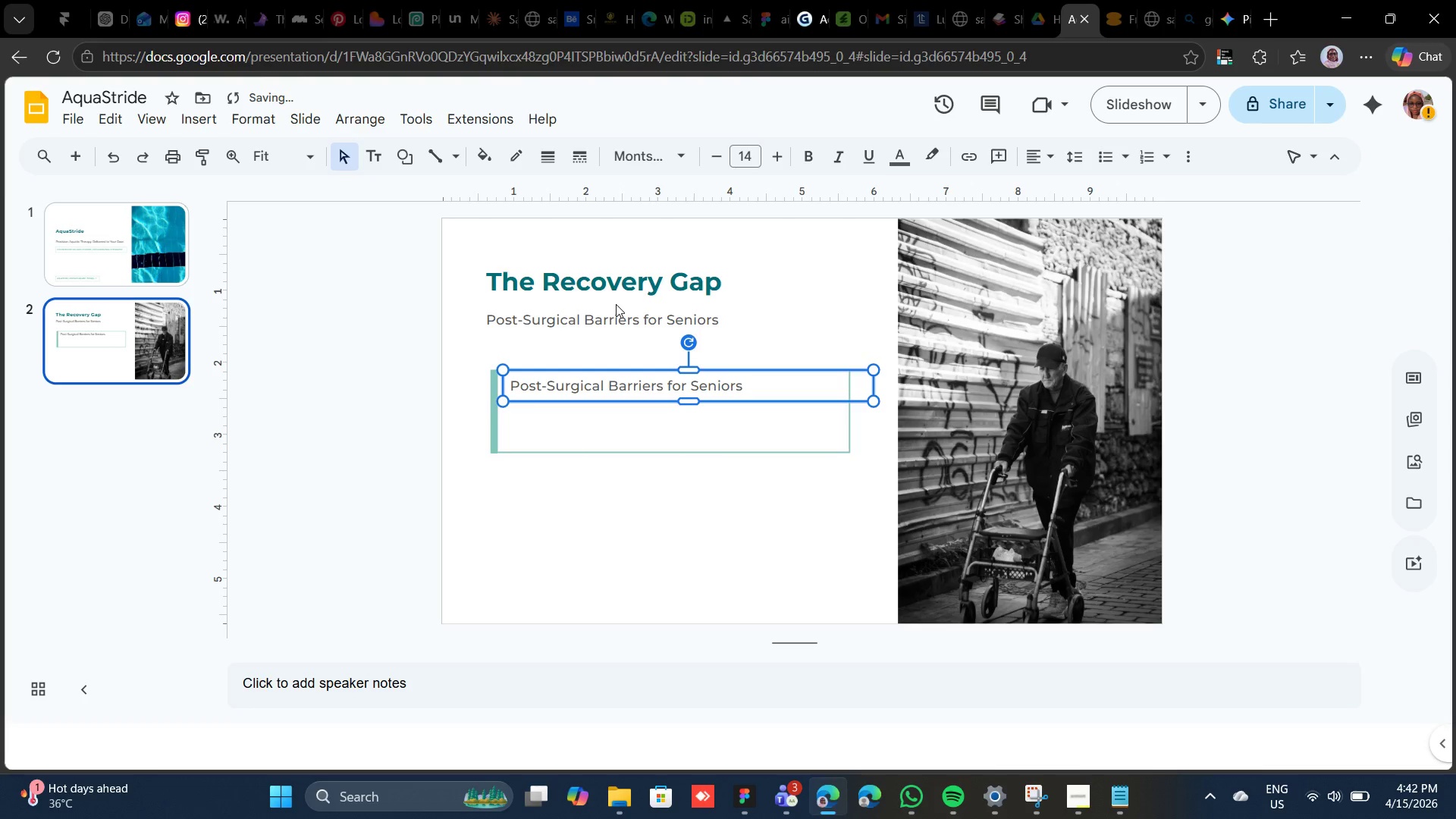 
hold_key(key=ShiftLeft, duration=0.72)
 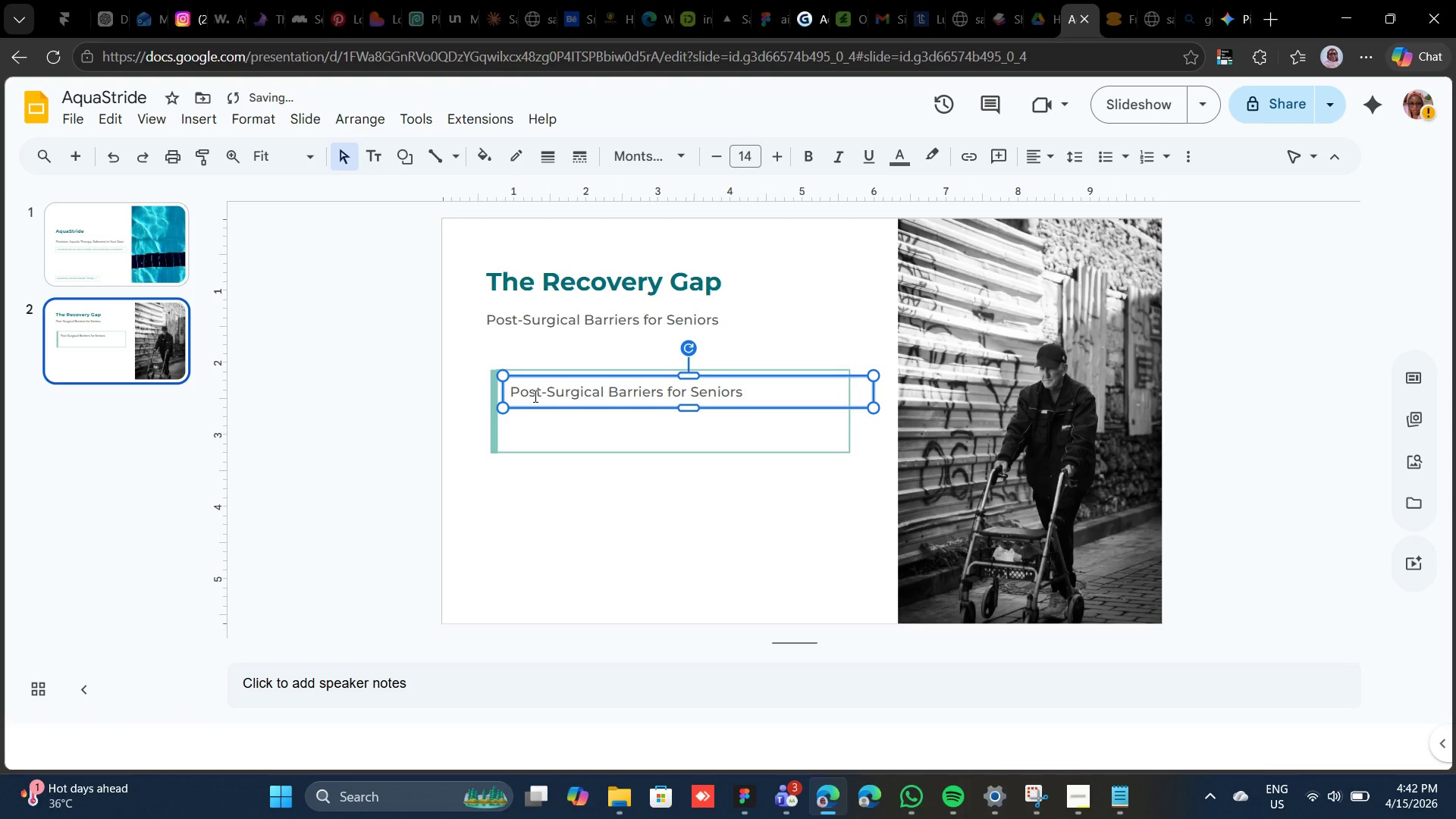 
double_click([534, 396])
 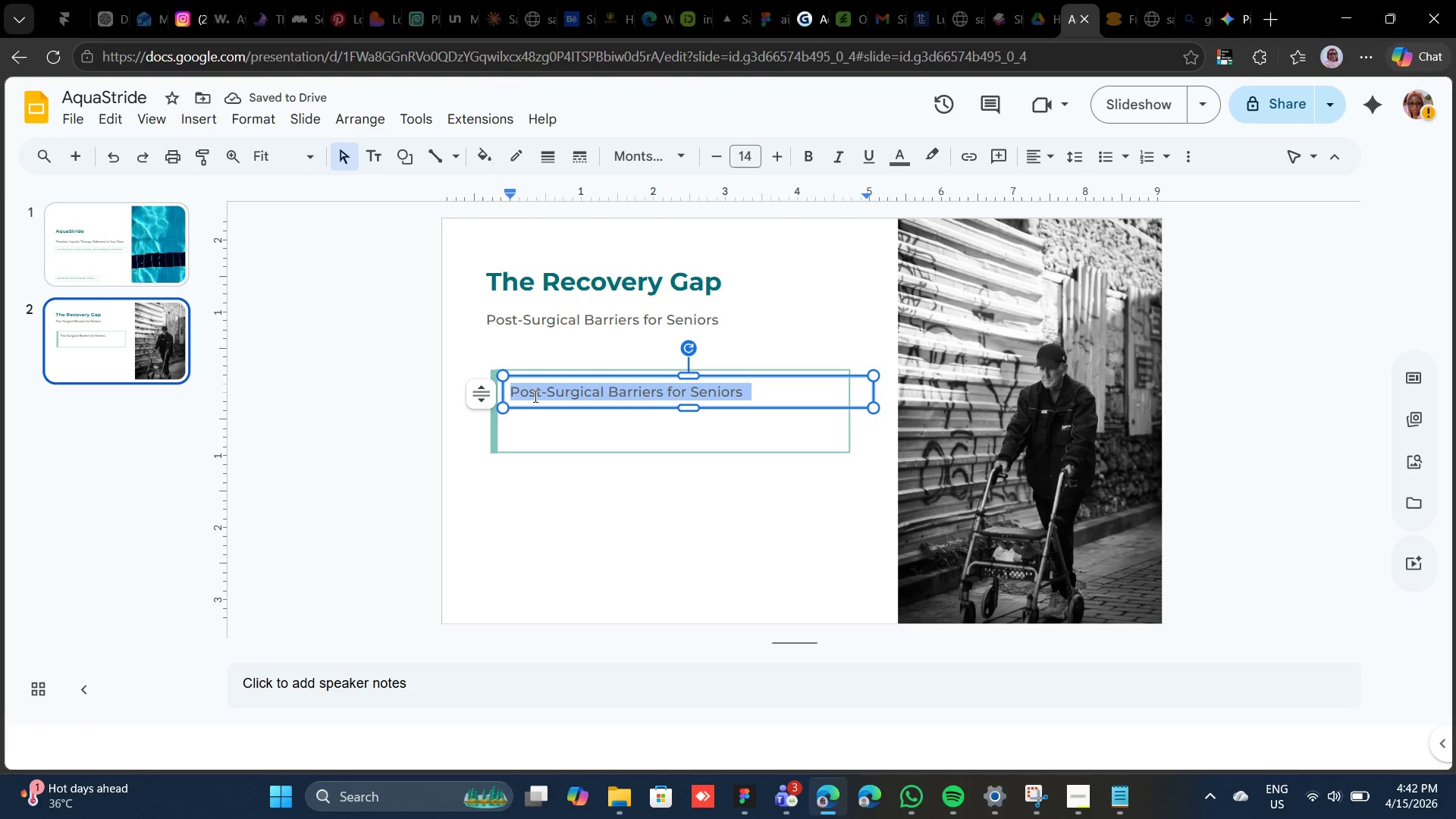 
triple_click([534, 396])
 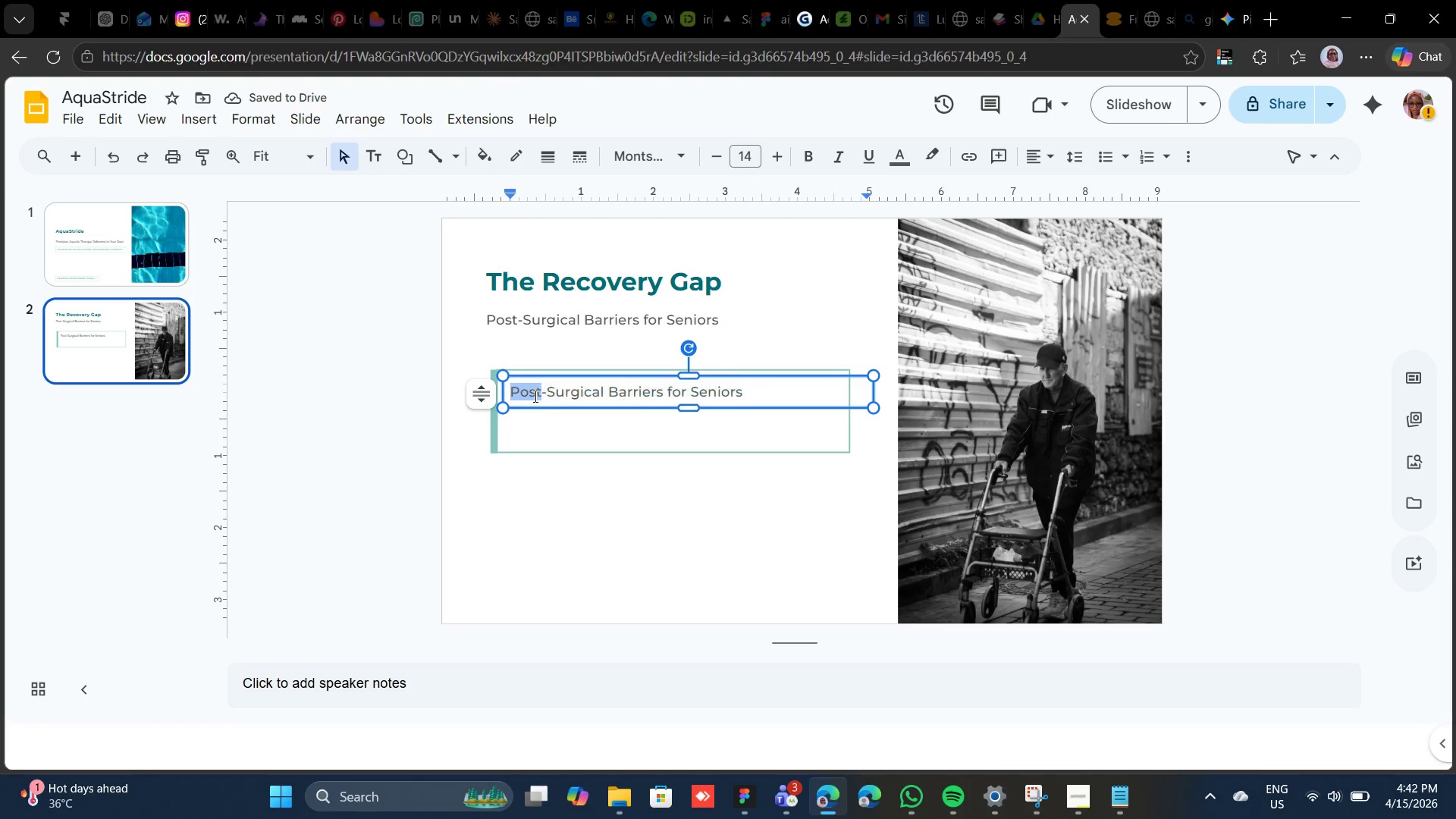 
triple_click([534, 396])
 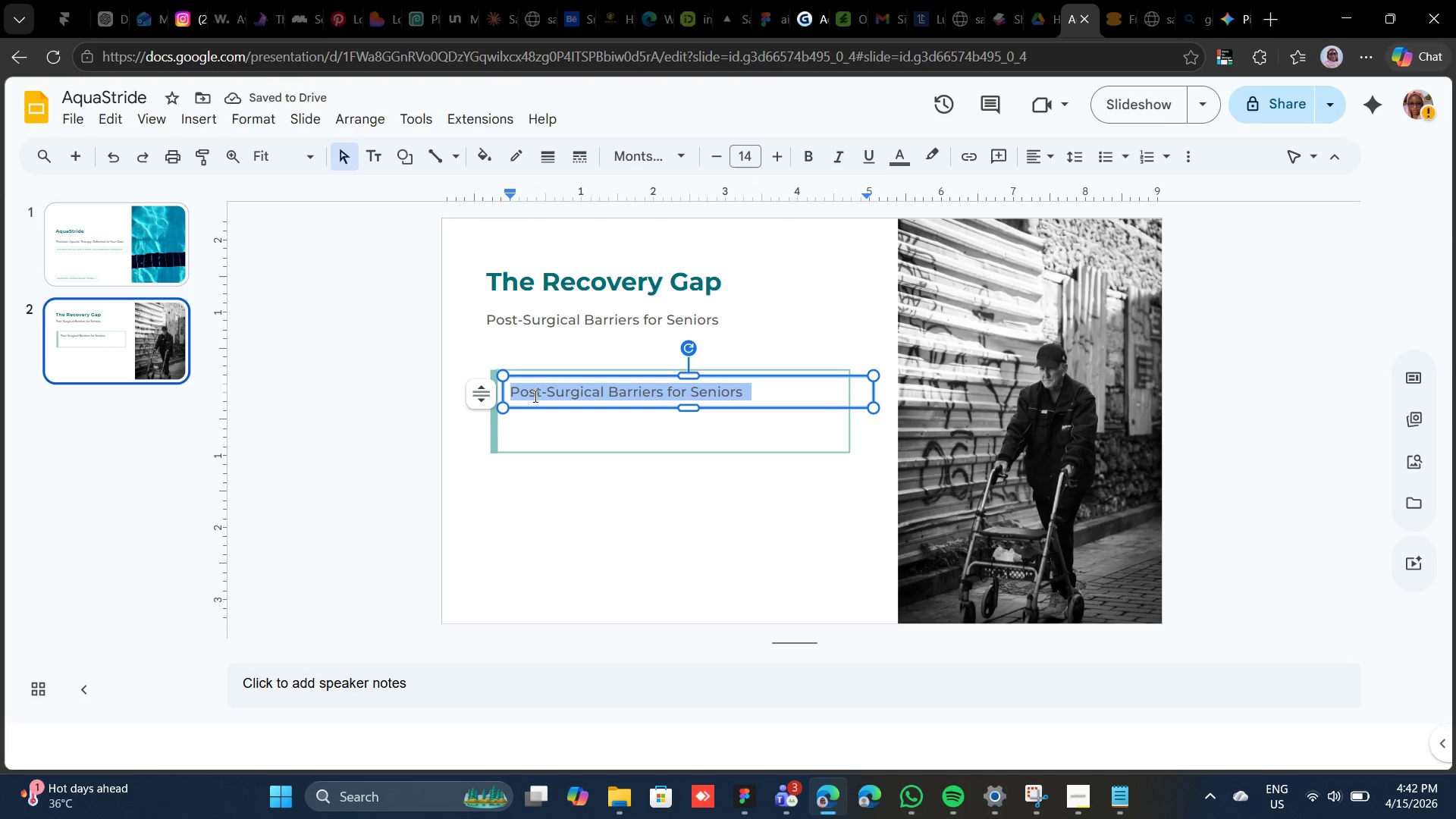 
triple_click([534, 396])
 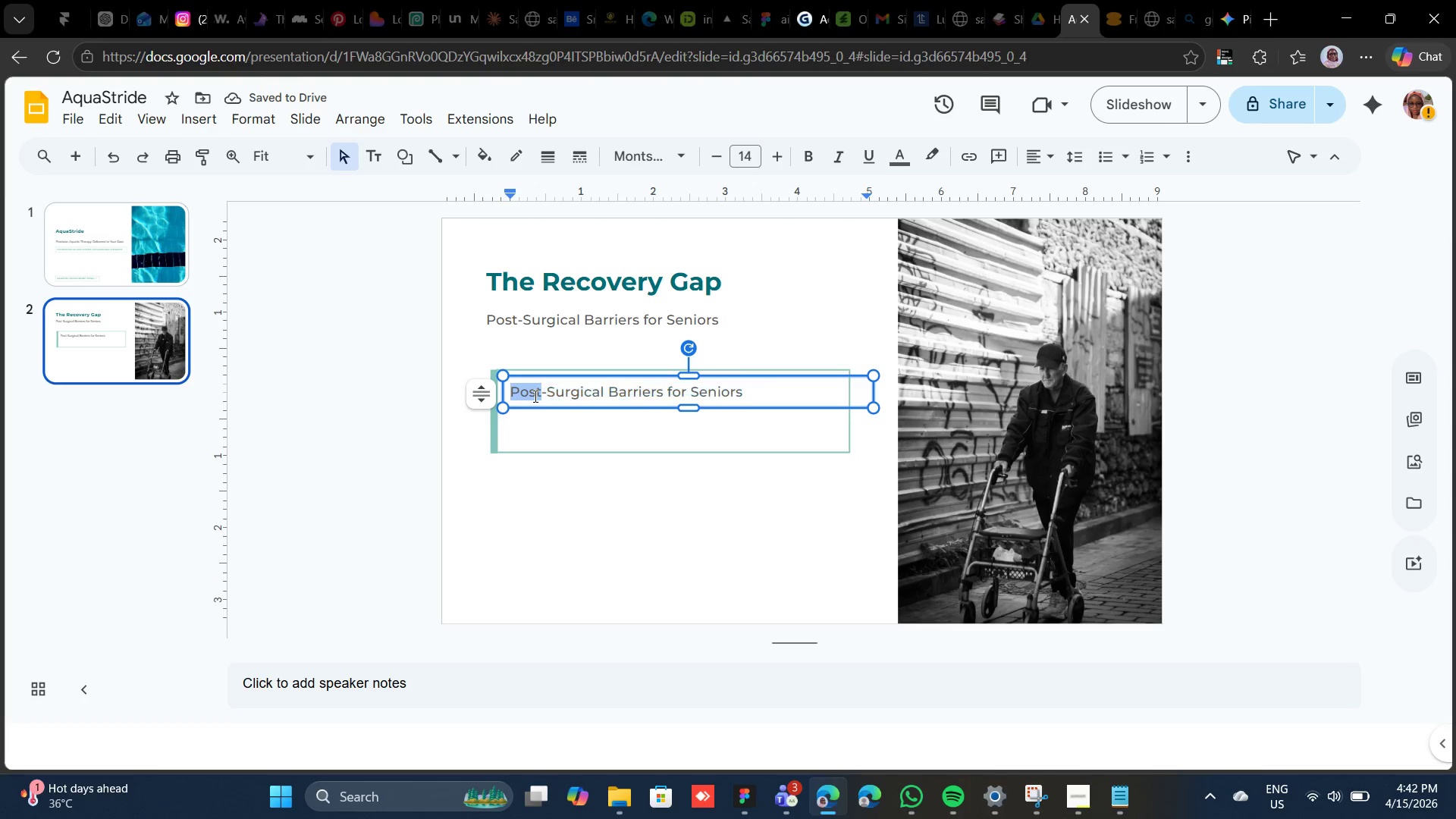 
triple_click([534, 396])
 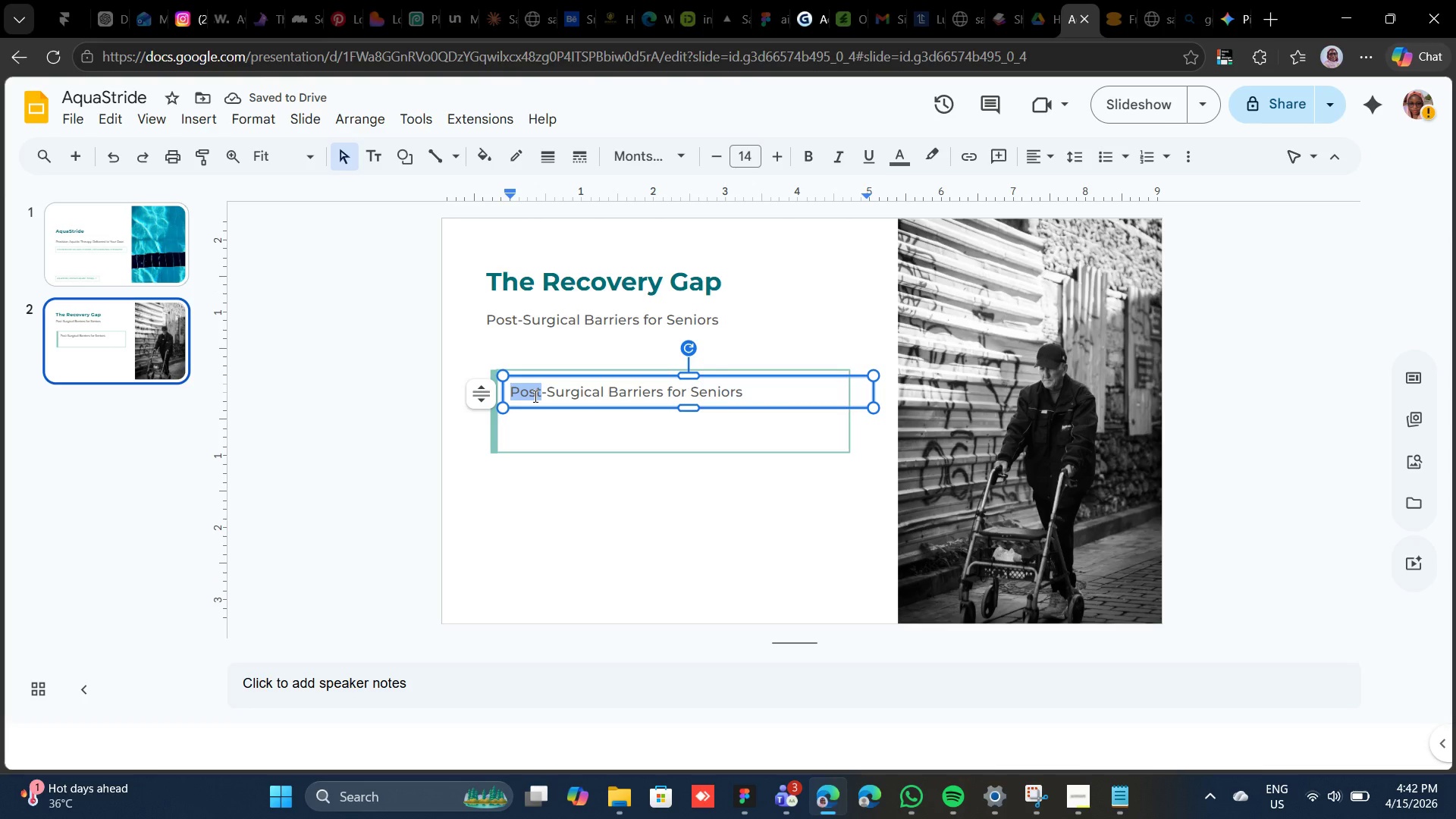 
type(Tr)
 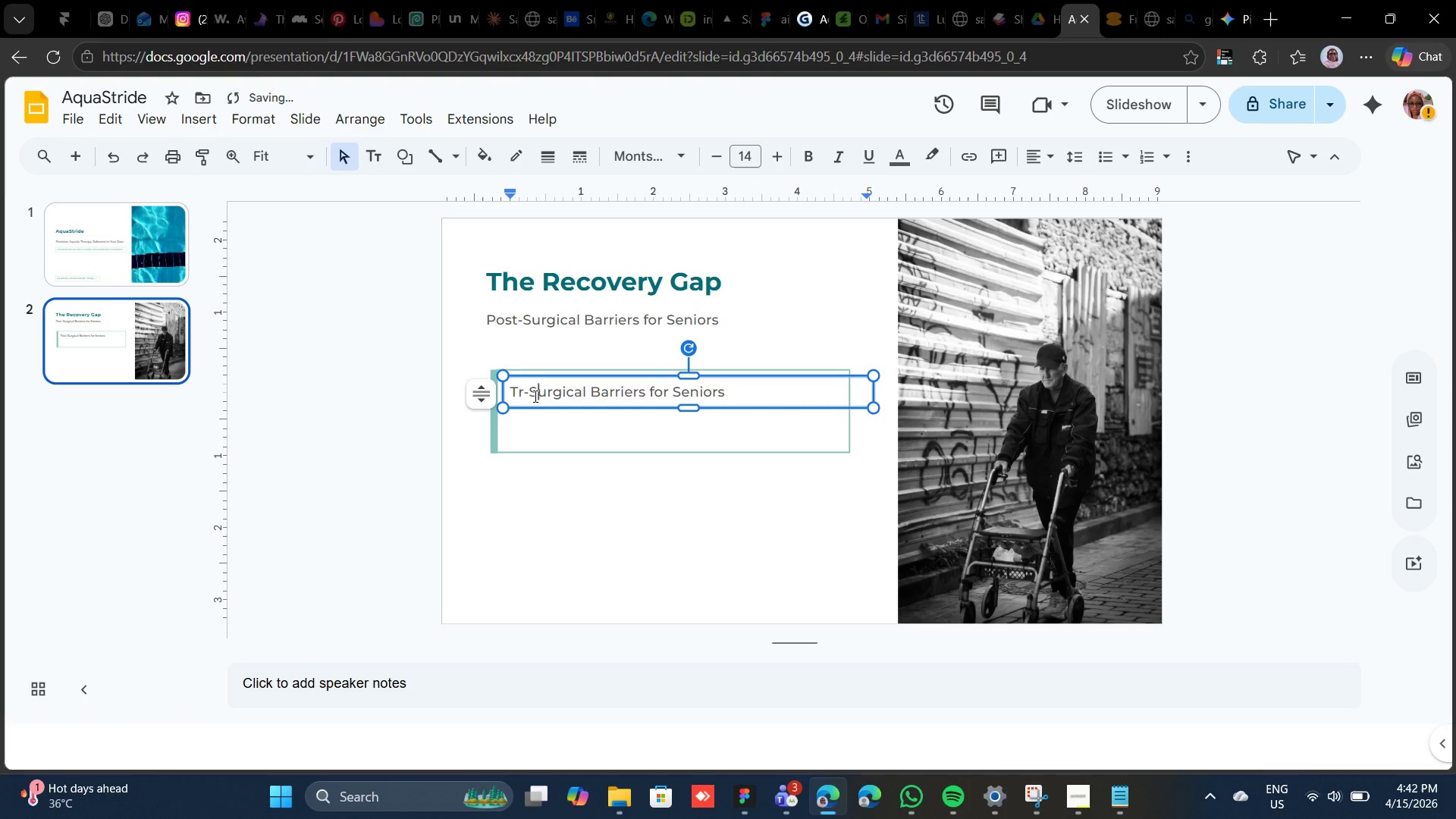 
double_click([534, 396])
 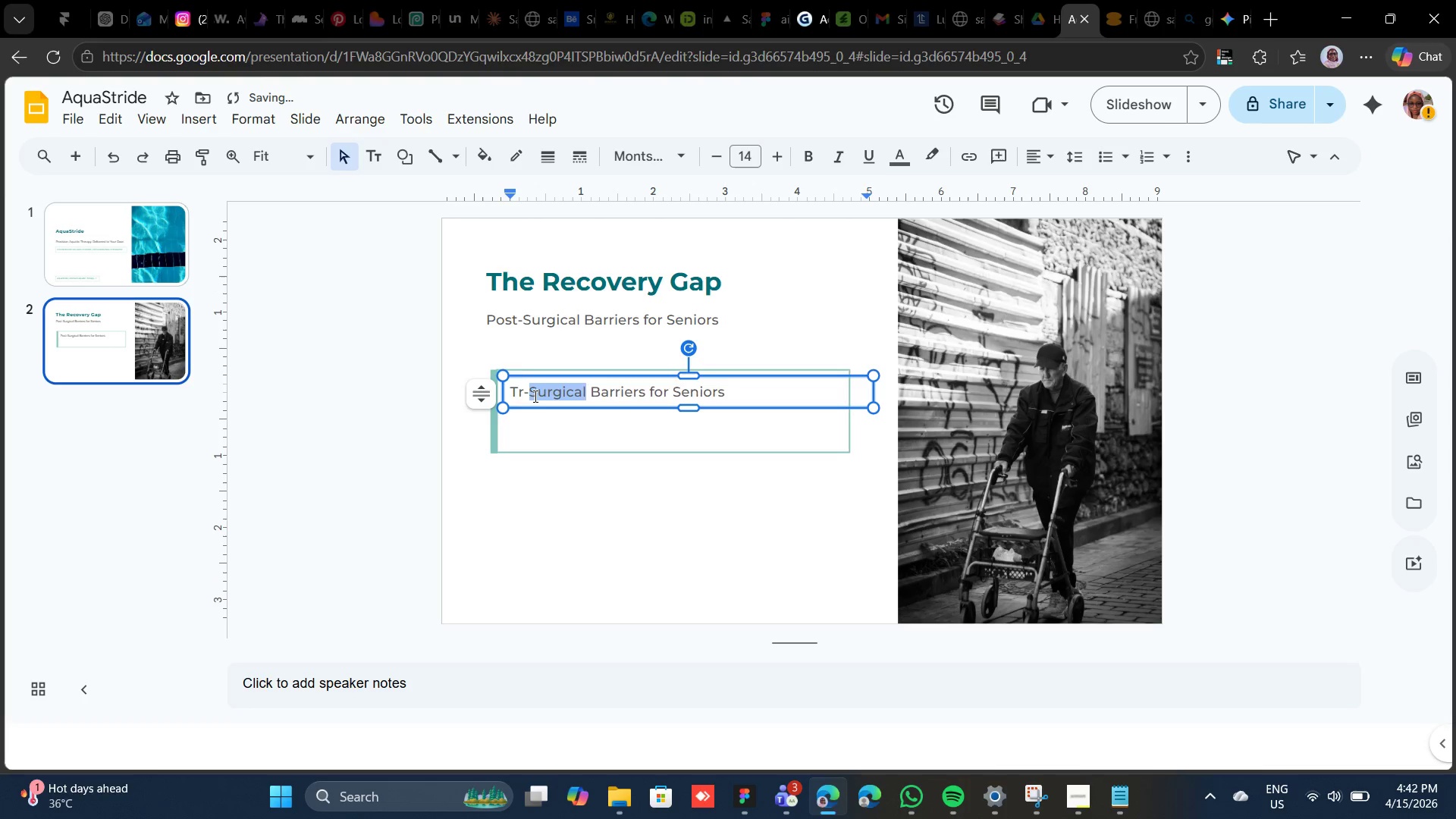 
triple_click([534, 396])
 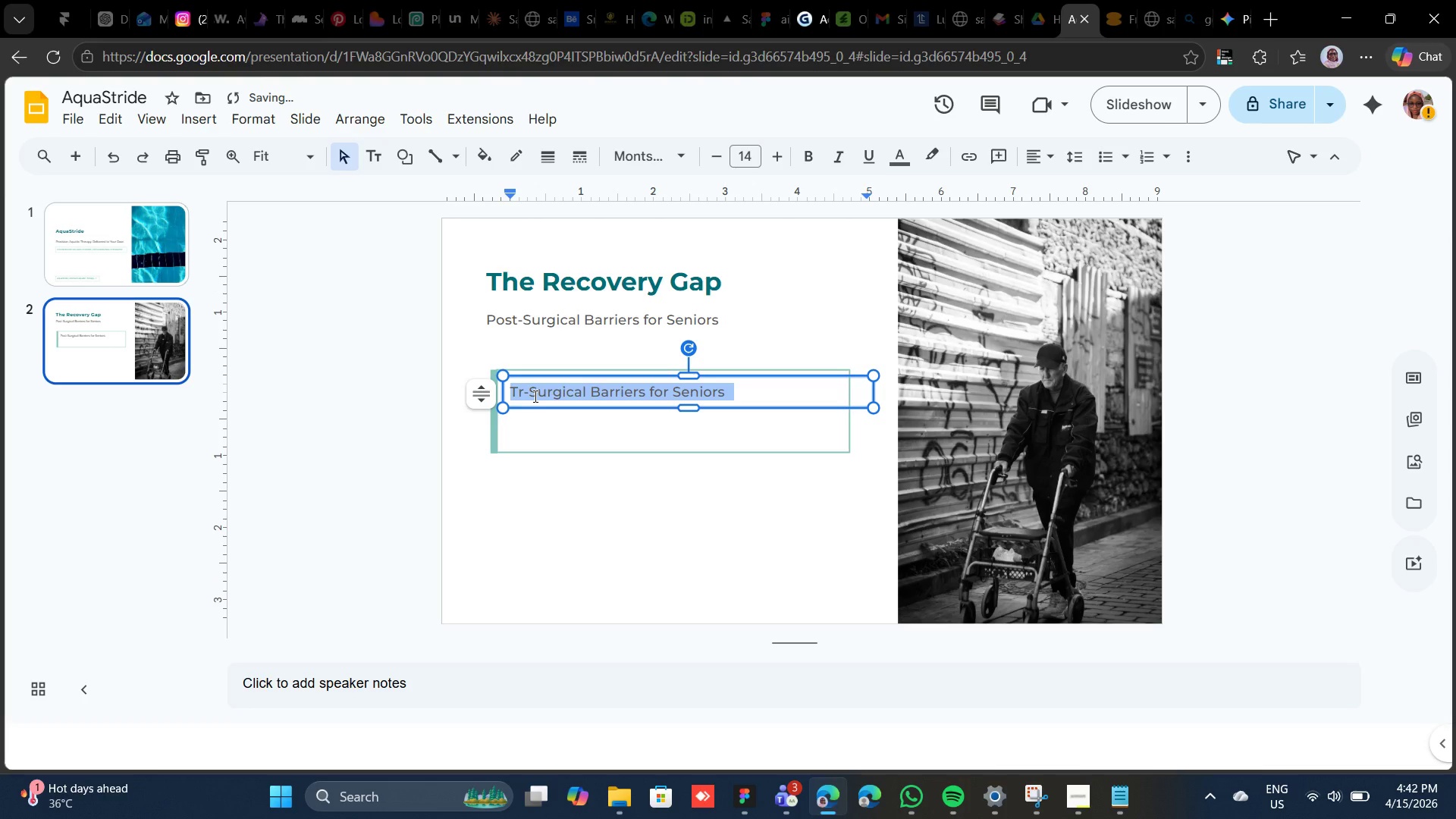 
type(Transport Exhaustion)
 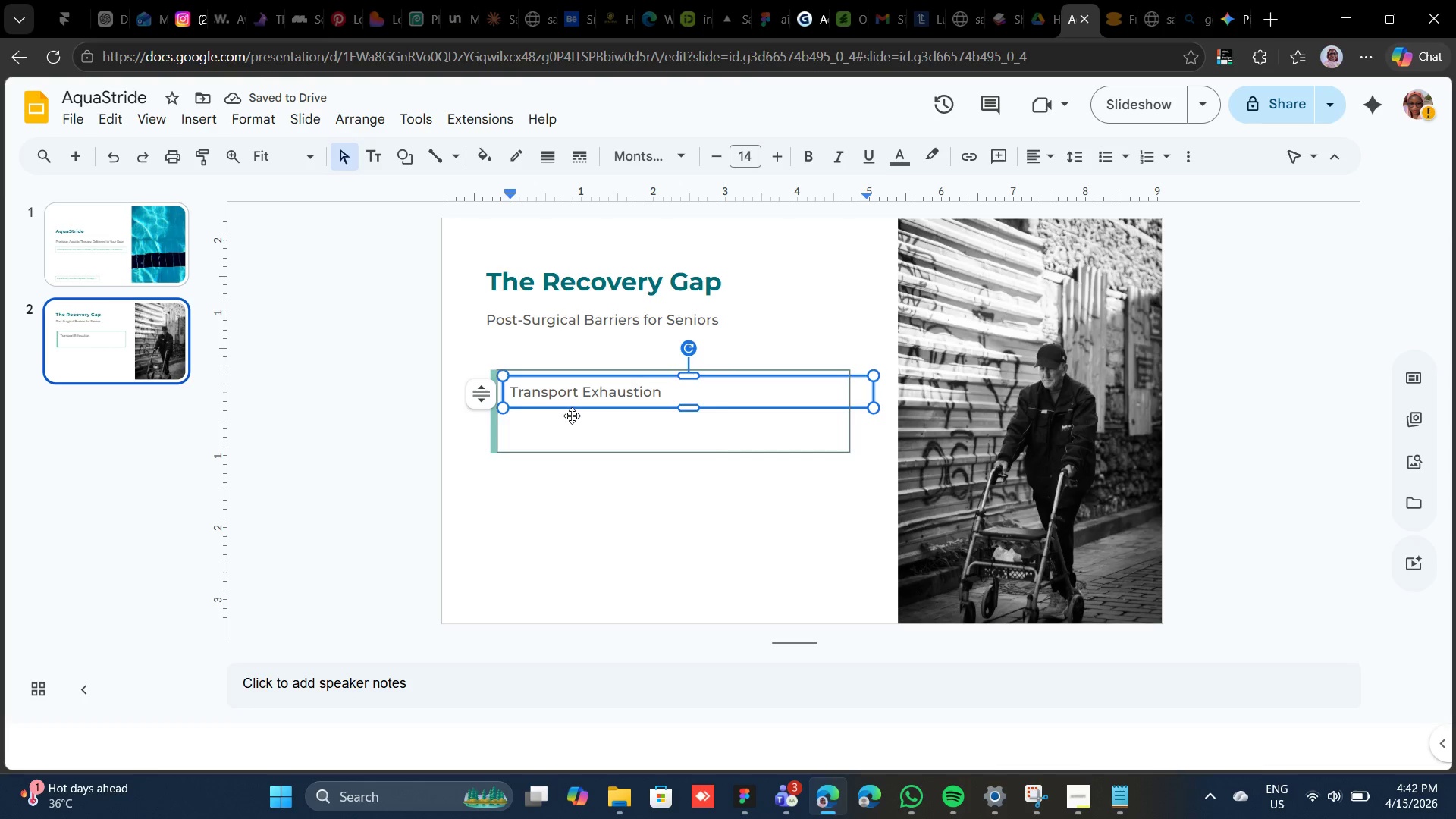 
wait(5.58)
 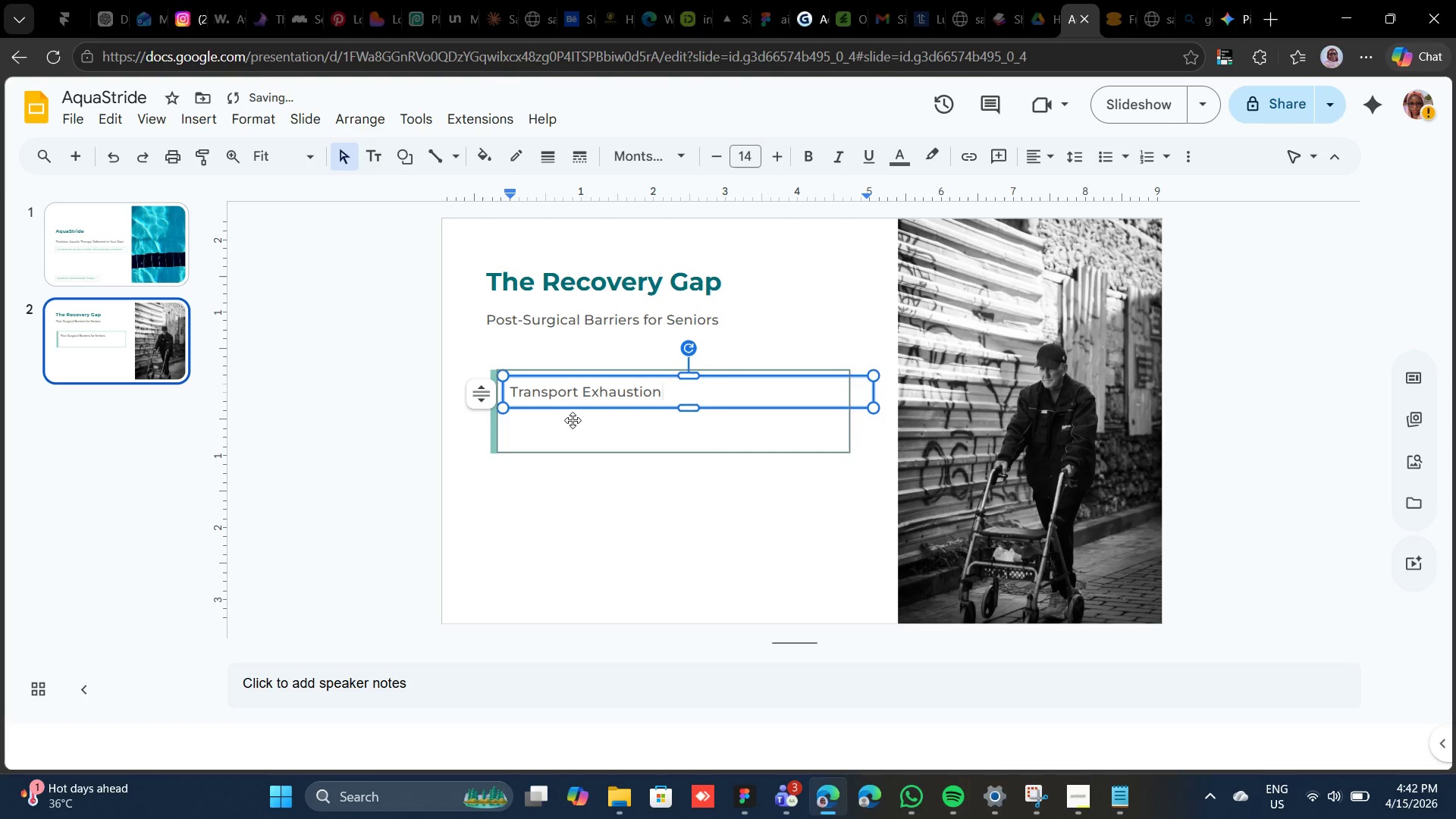 
key(Control+D)
 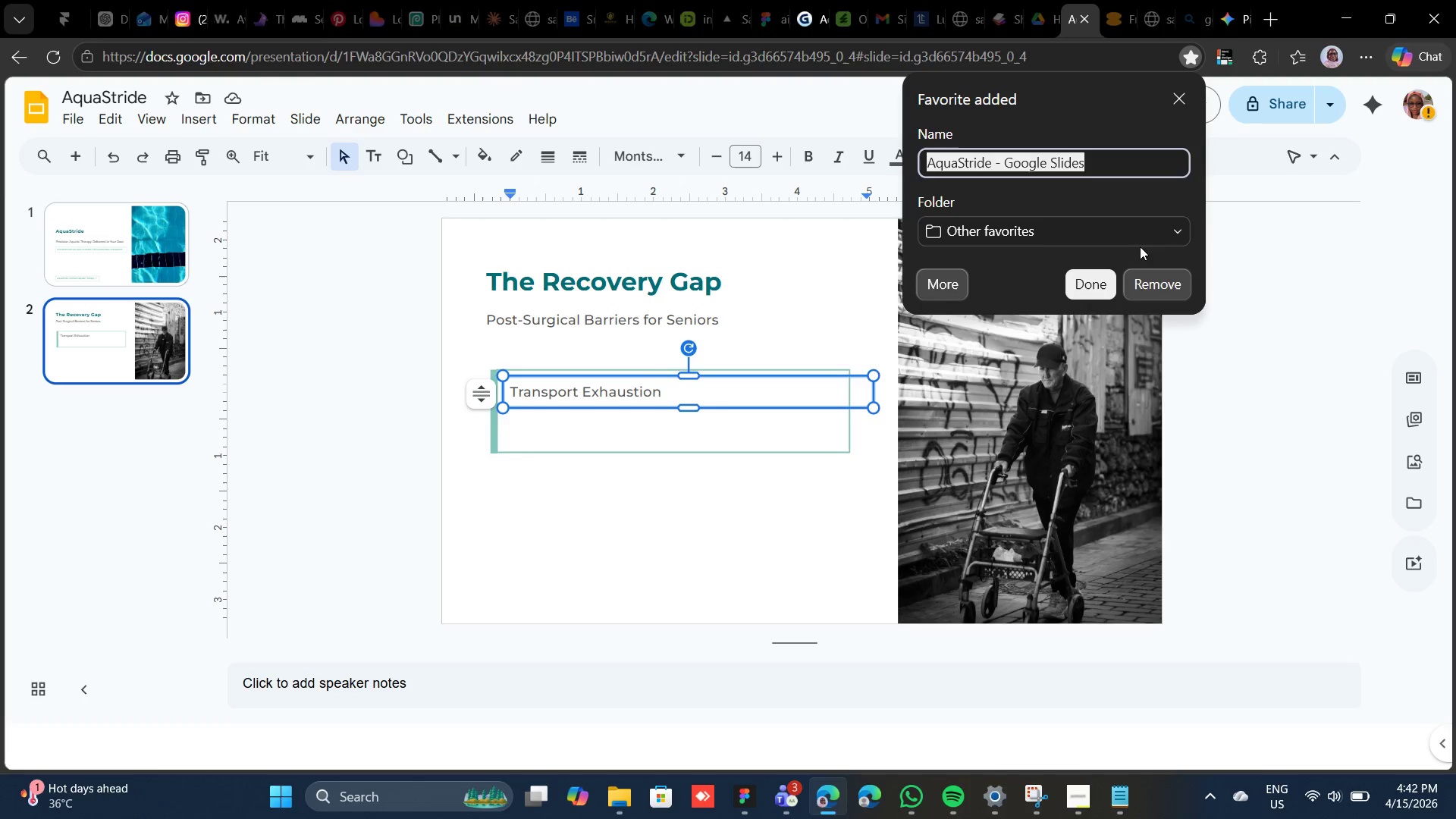 
left_click([1174, 102])
 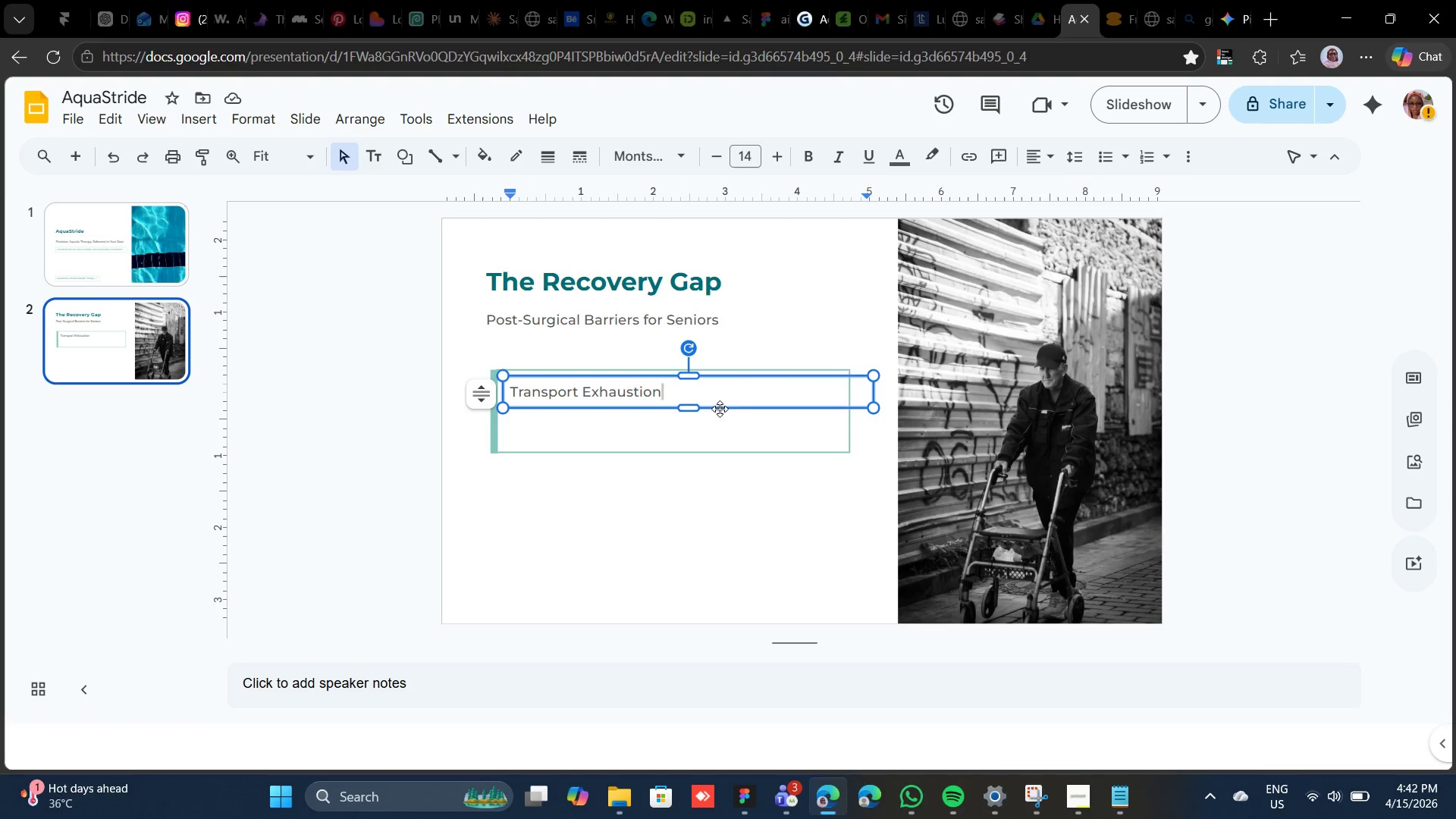 
wait(5.2)
 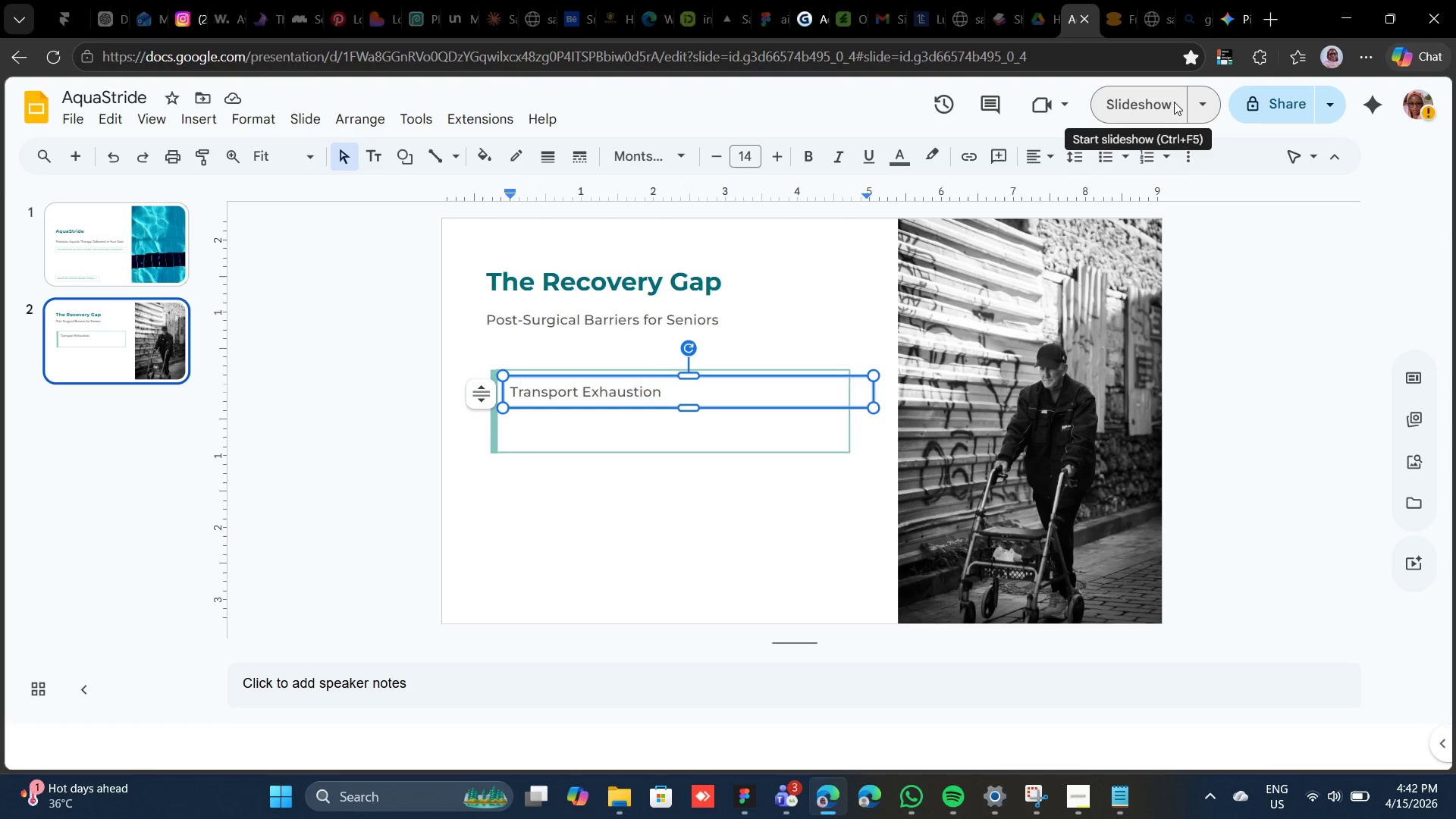 
left_click_drag(start_coordinate=[874, 389], to_coordinate=[686, 391])
 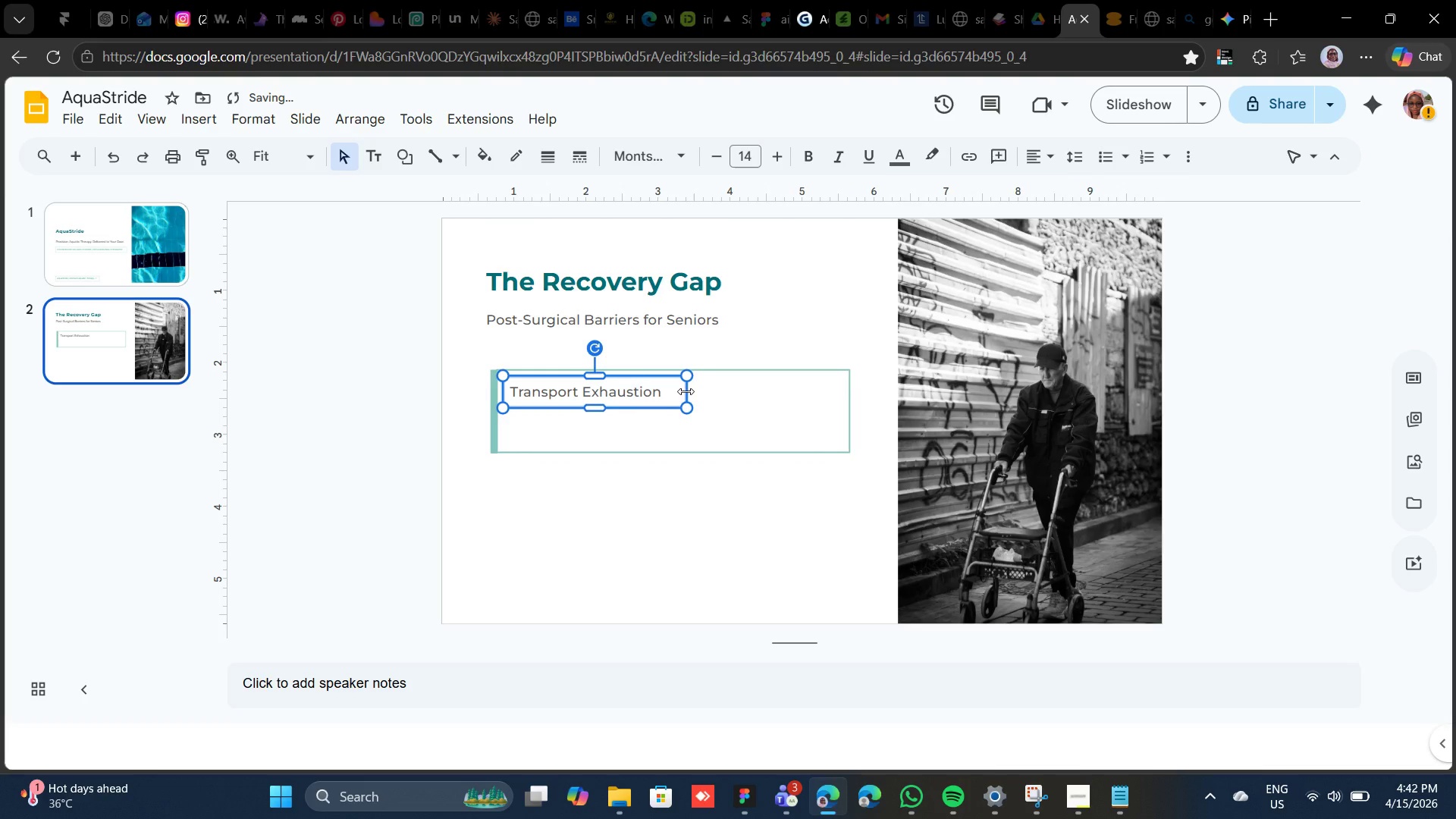 
key(Control+D)
 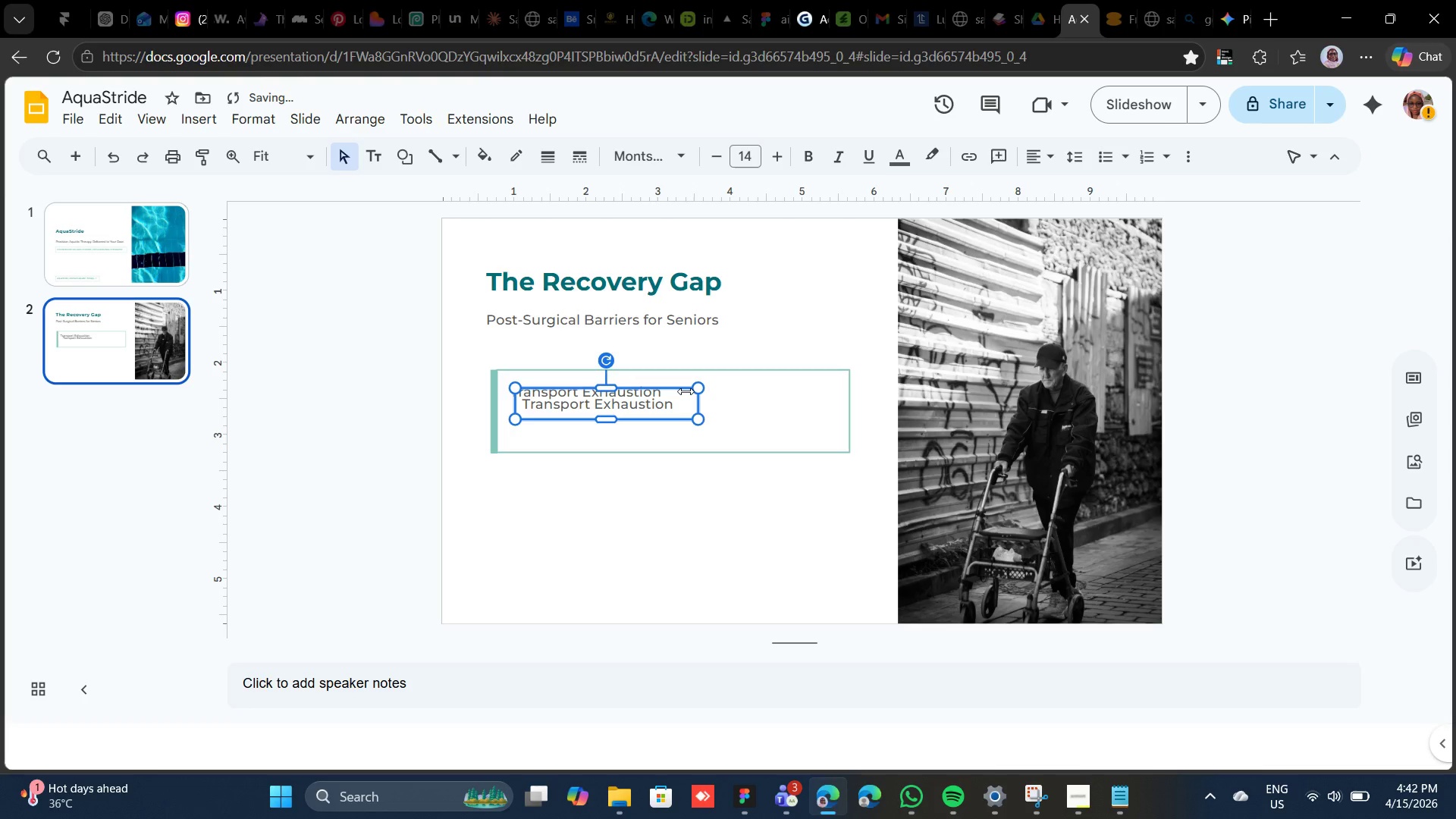 
key(Shift+ArrowDown)
 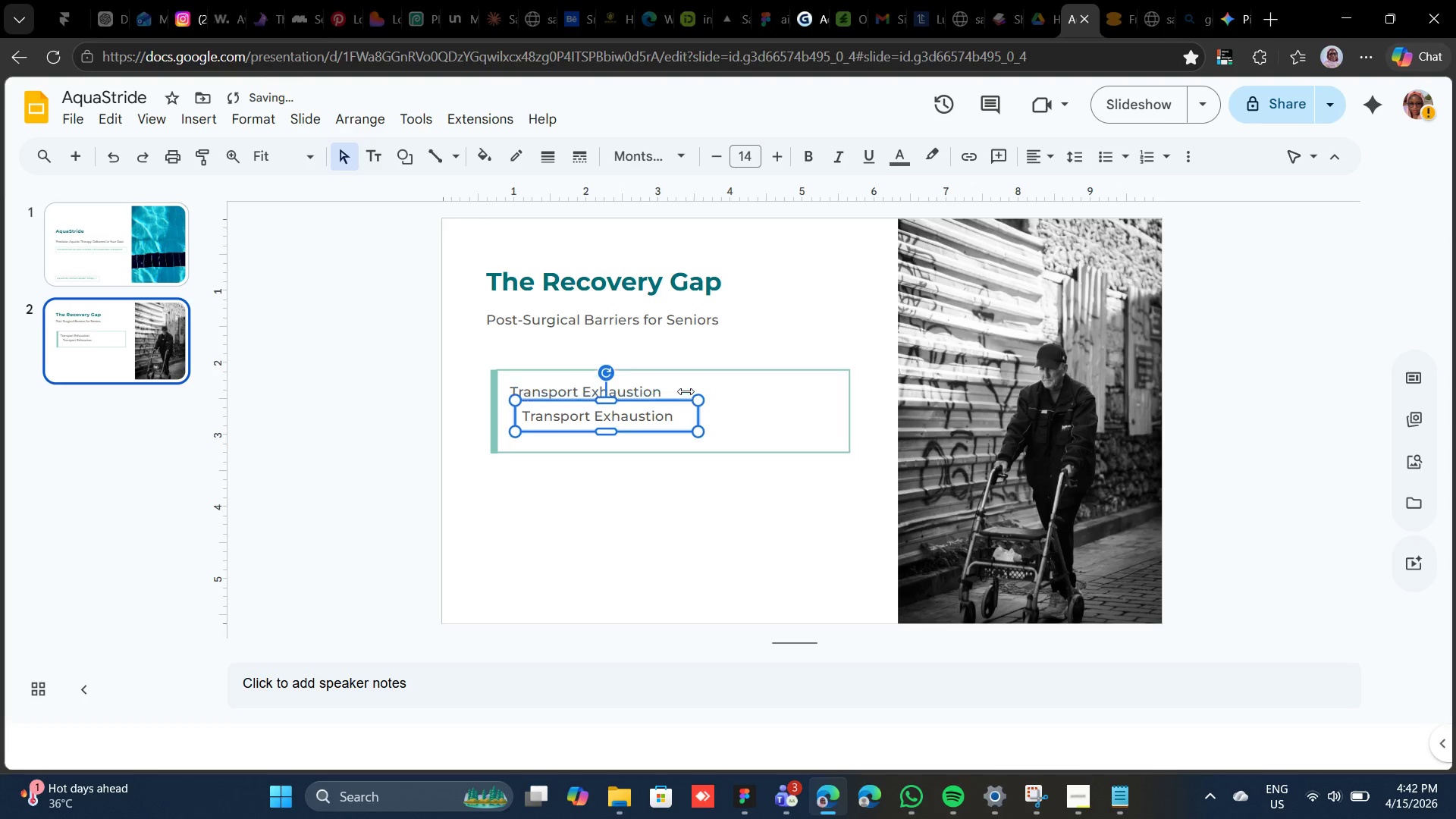 
key(Shift+ArrowDown)
 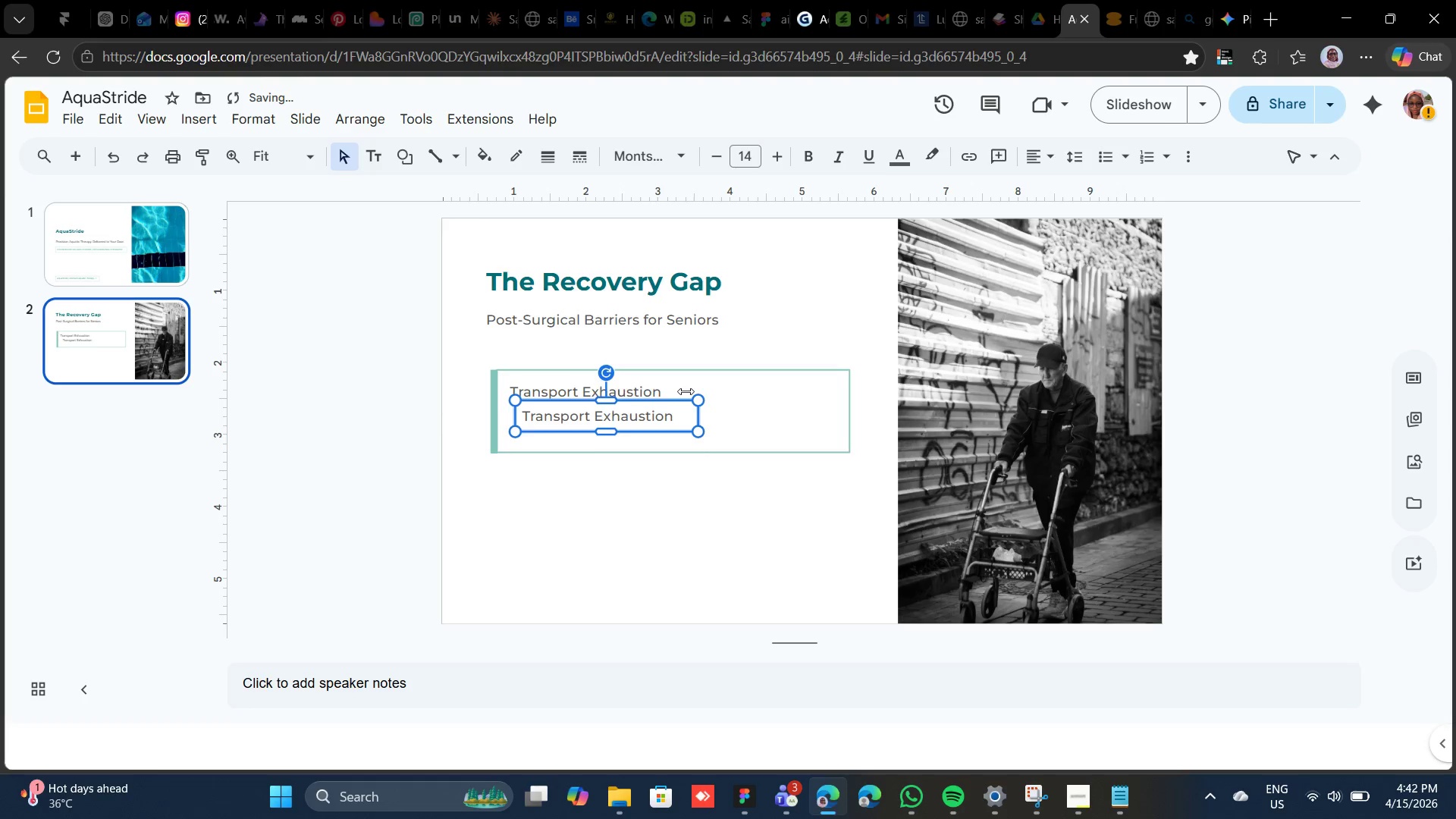 
key(Shift+ArrowDown)
 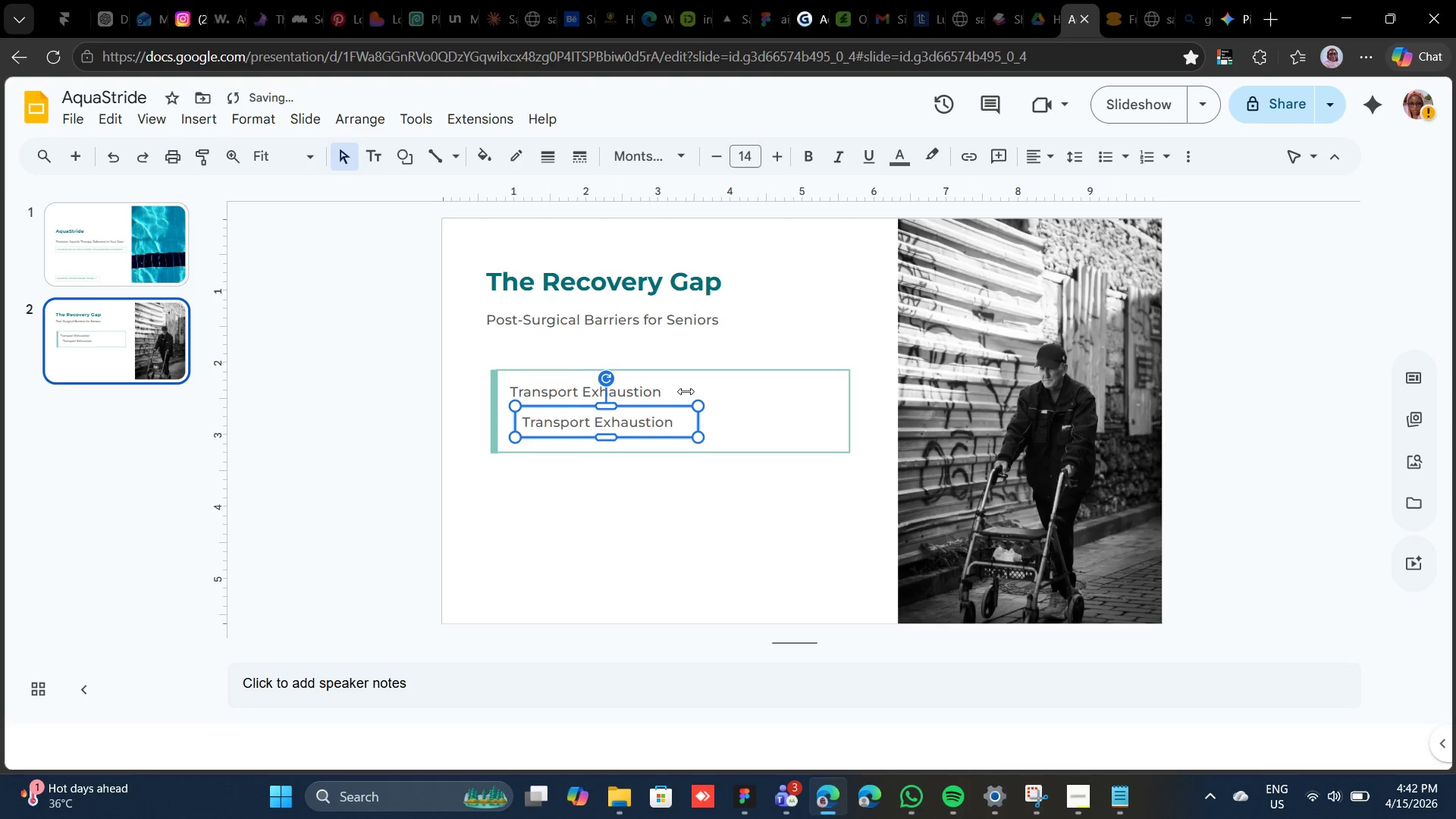 
key(Shift+ArrowLeft)
 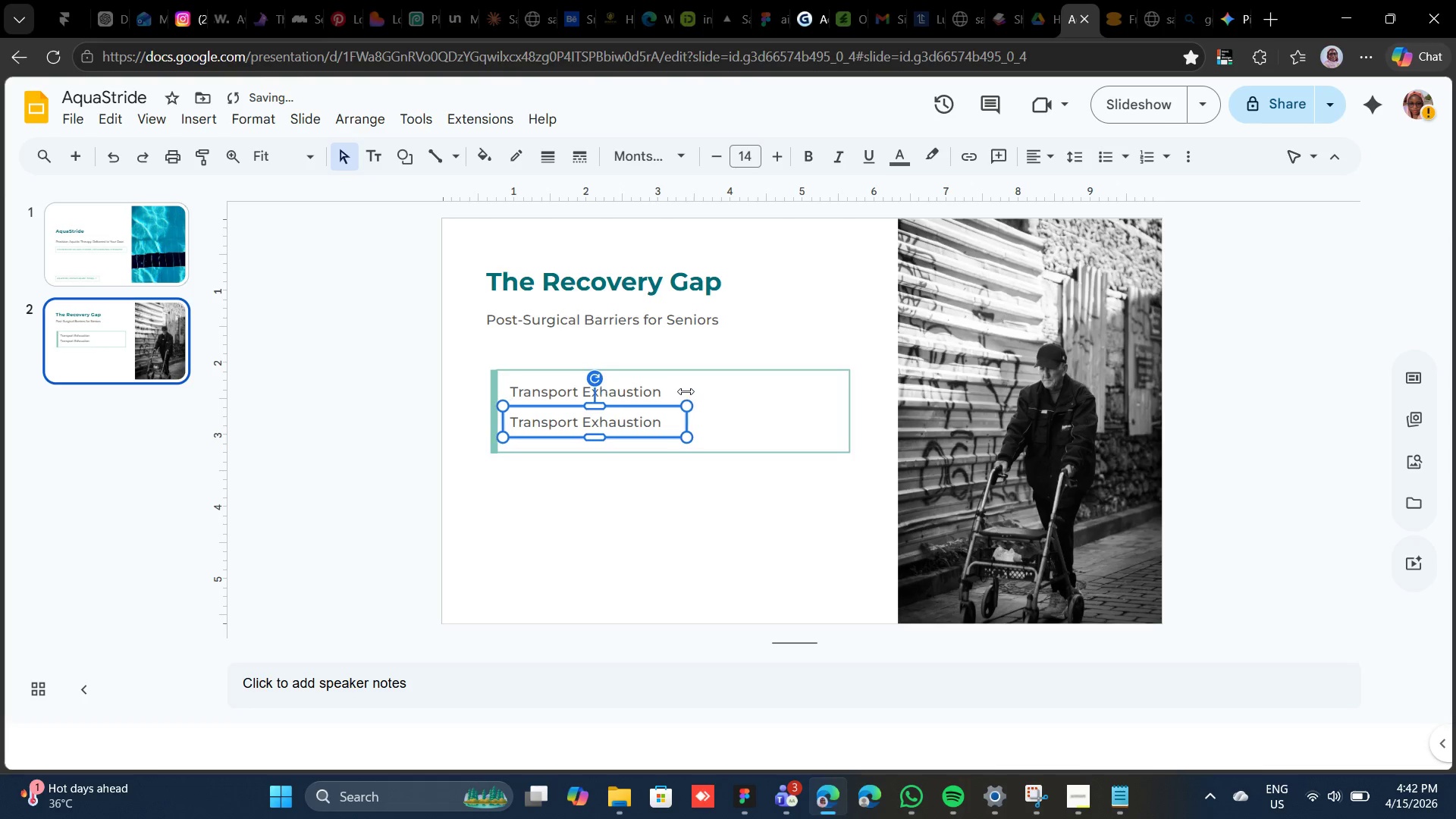 
key(Shift+ArrowLeft)
 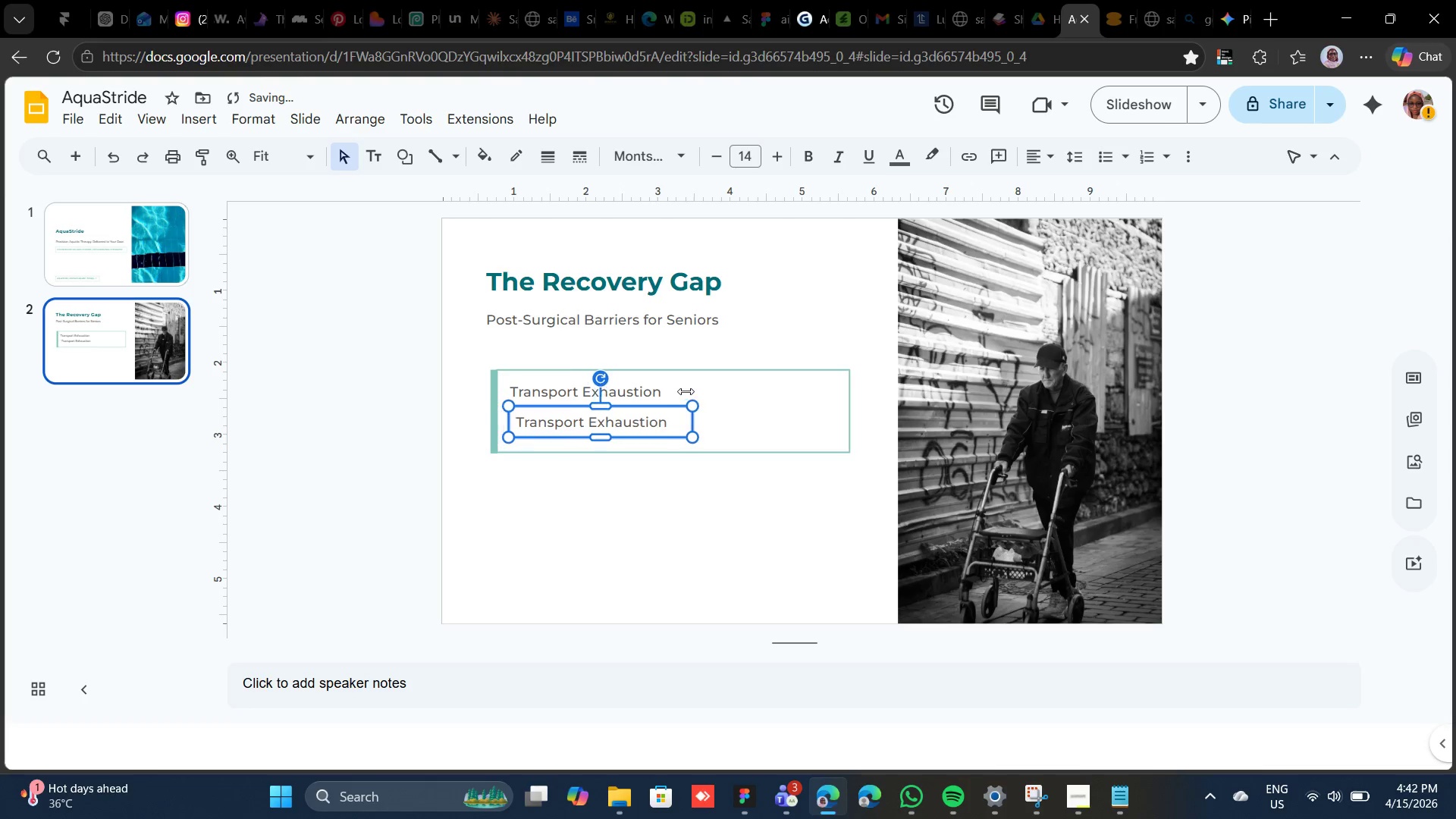 
key(Shift+ArrowRight)
 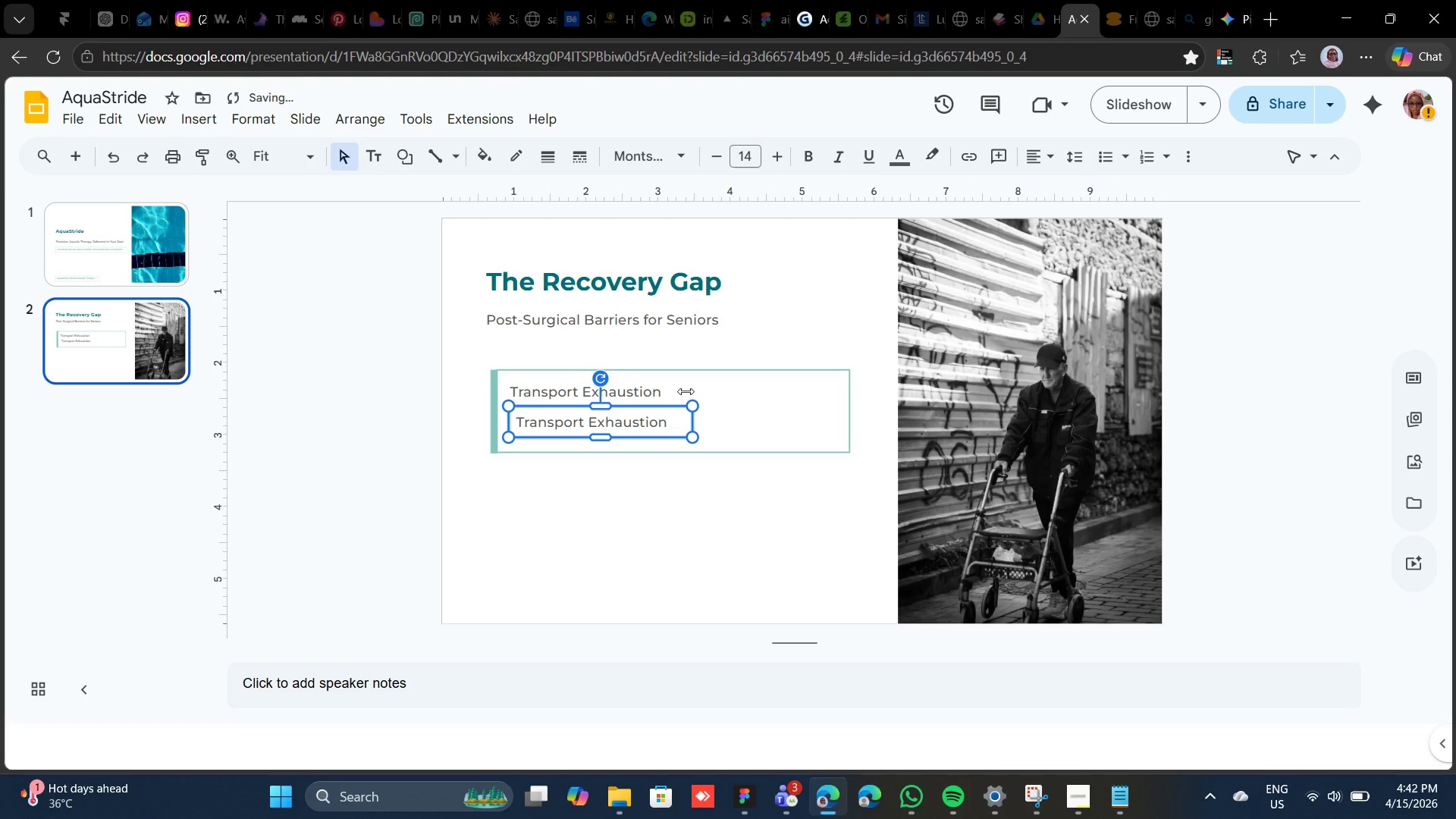 
key(ArrowLeft)
 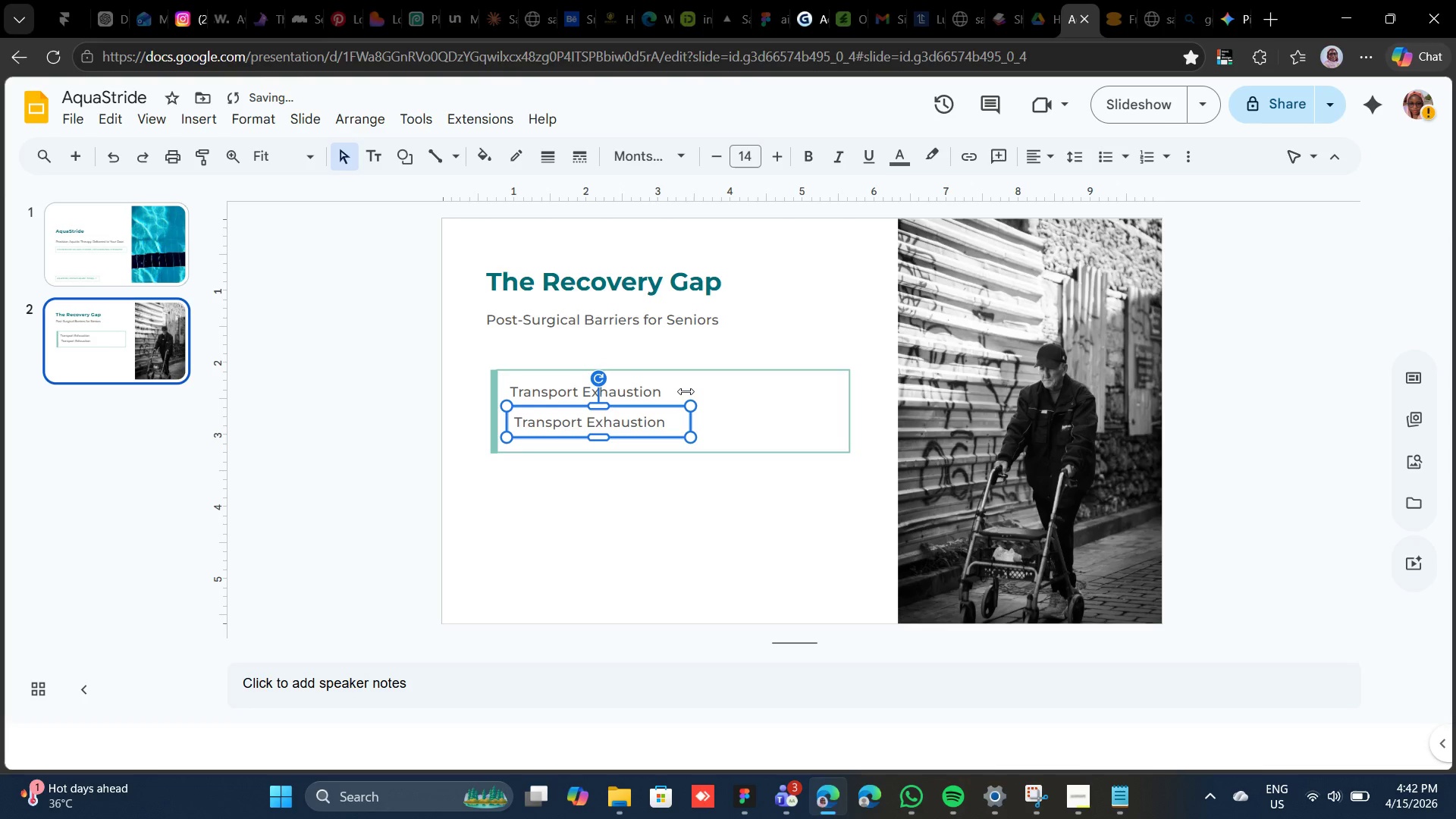 
key(ArrowLeft)
 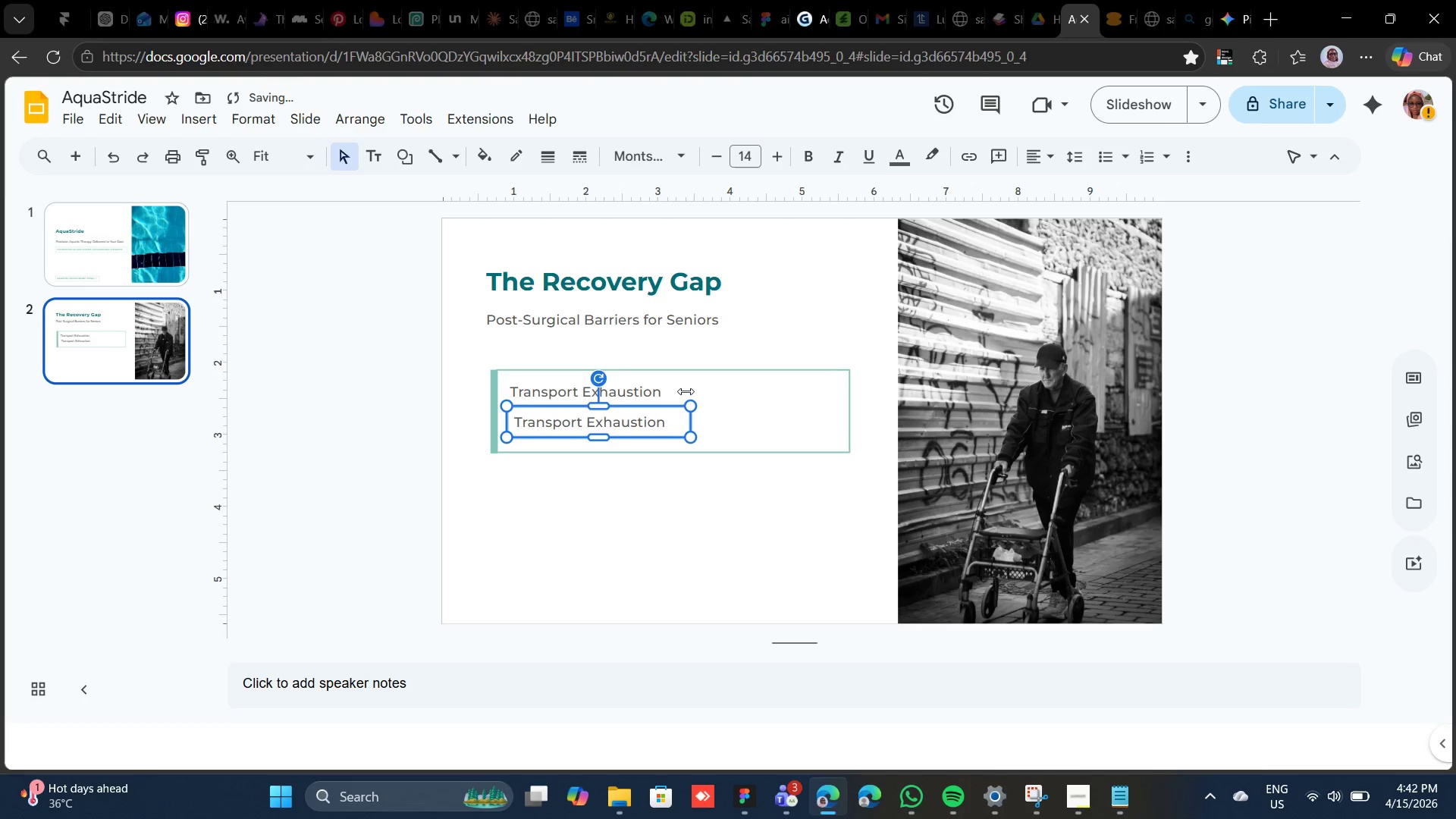 
key(ArrowLeft)
 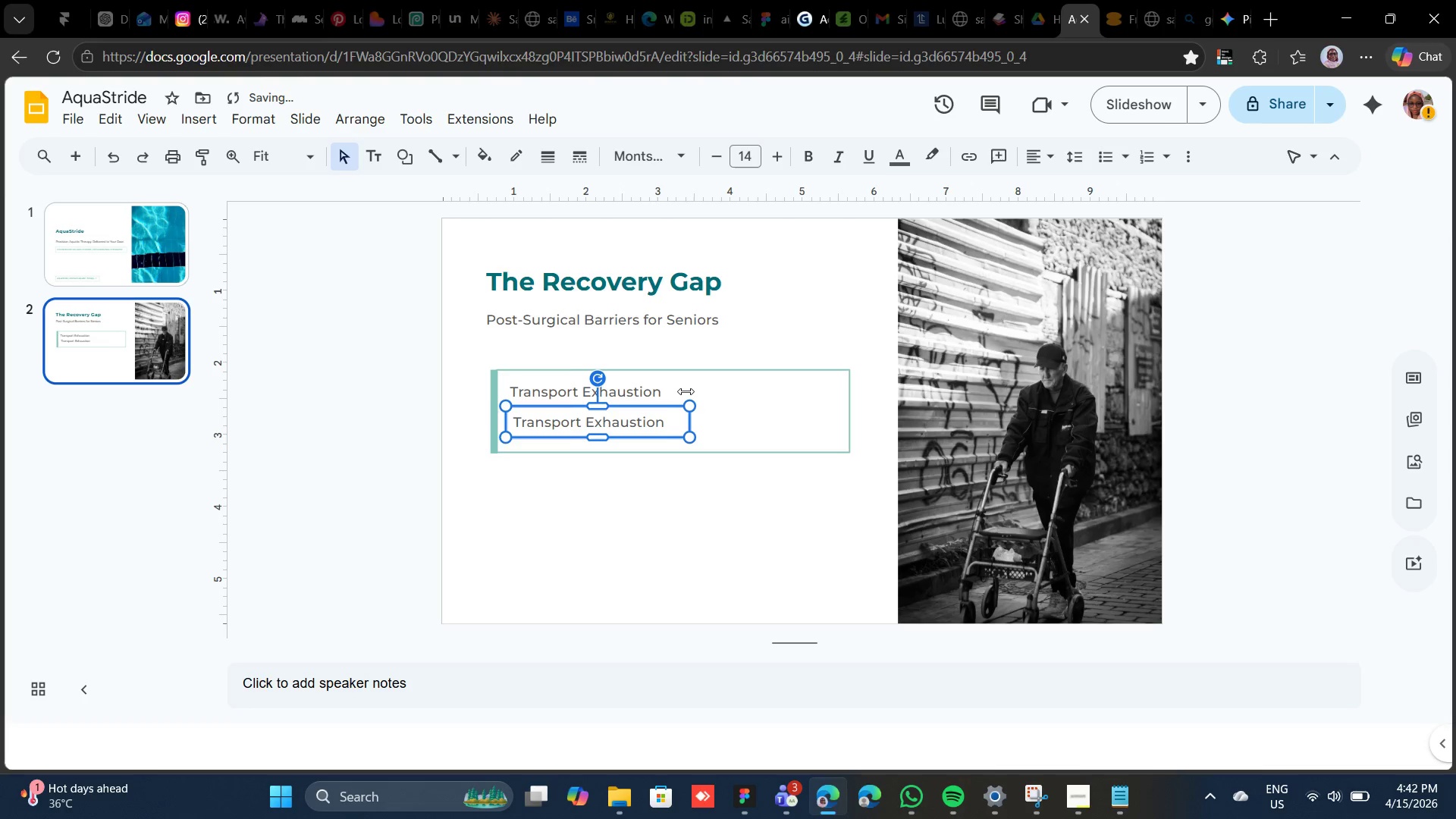 
key(ArrowRight)
 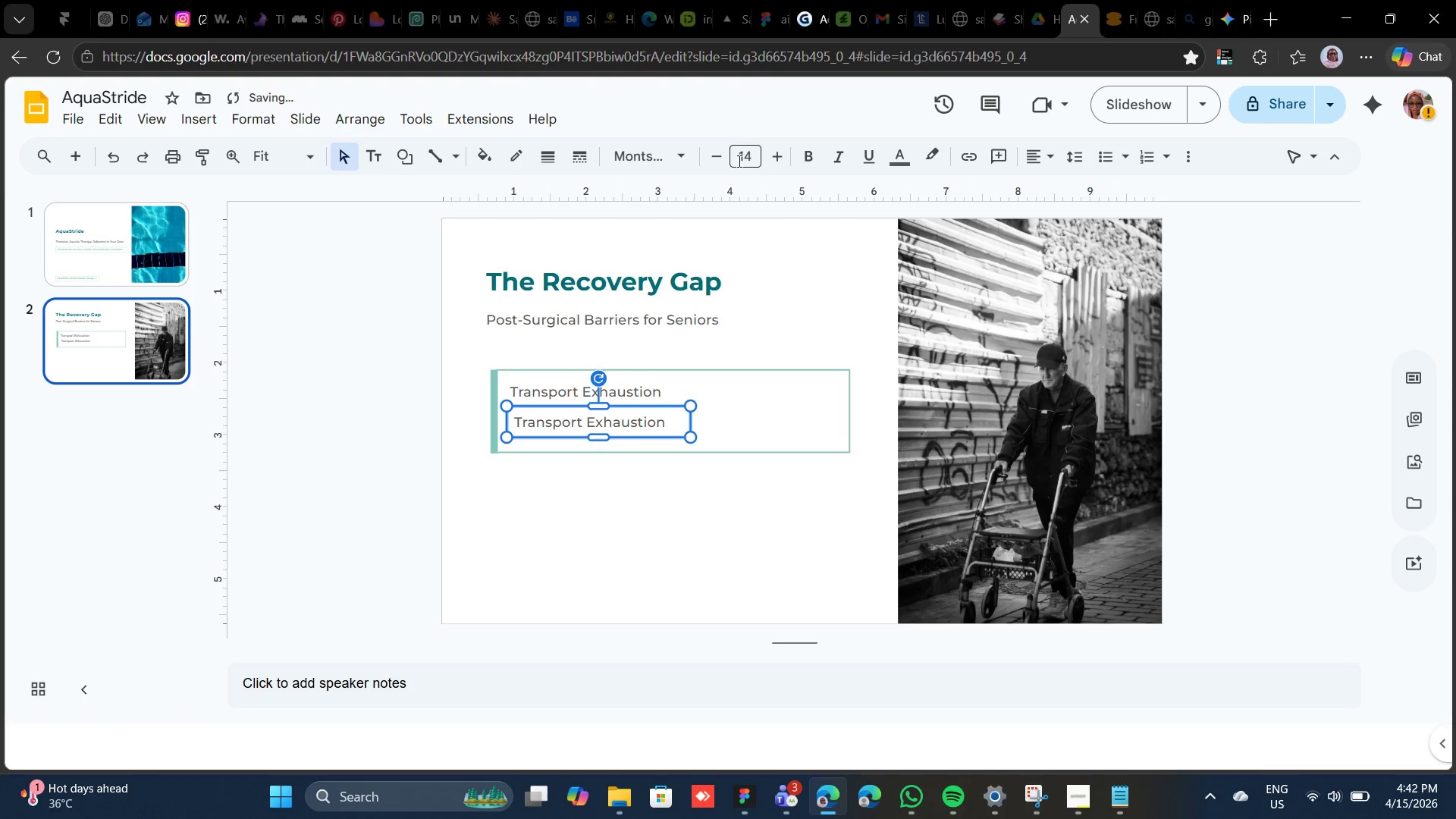 
left_click([738, 161])
 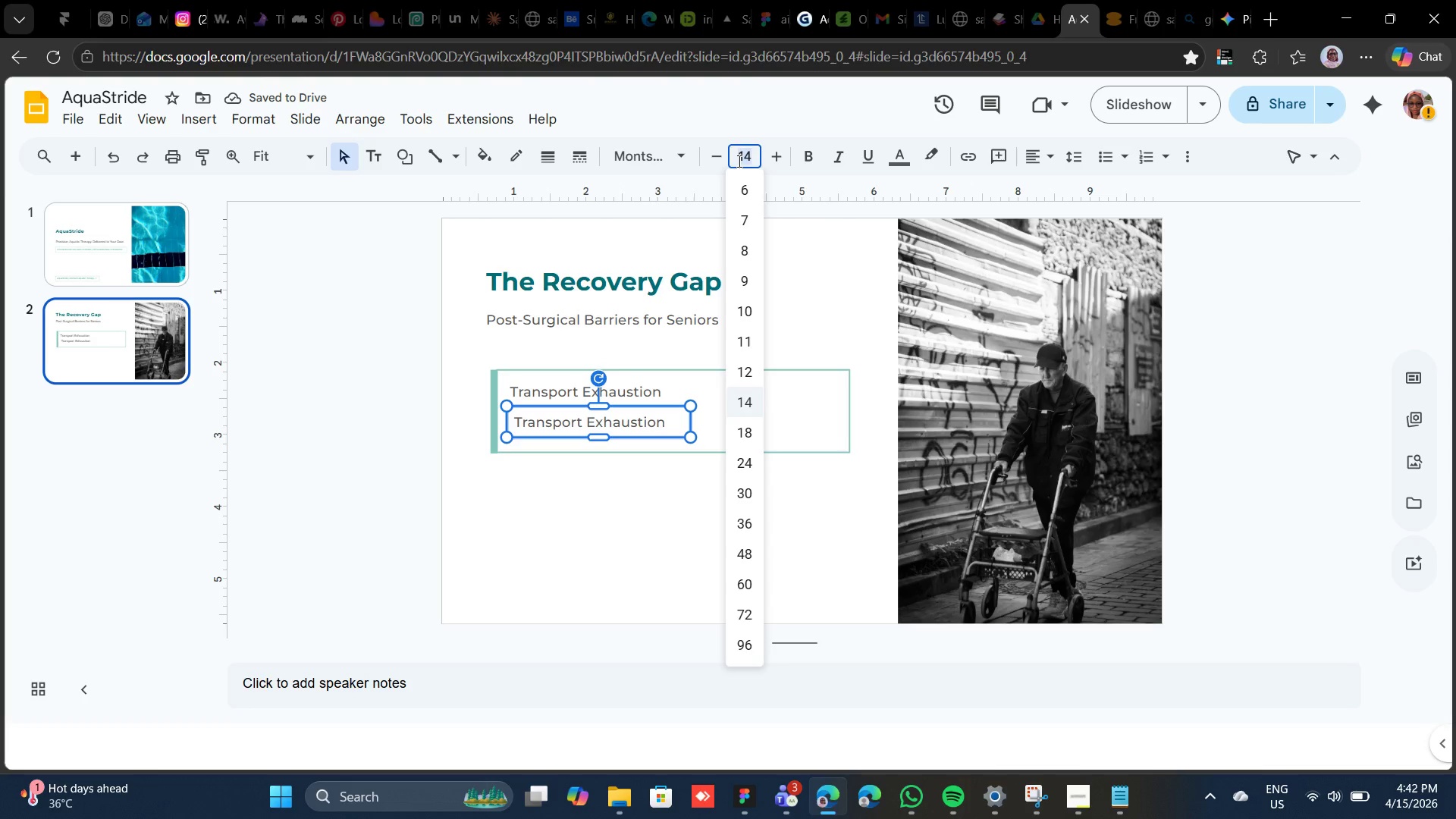 
type(11)
 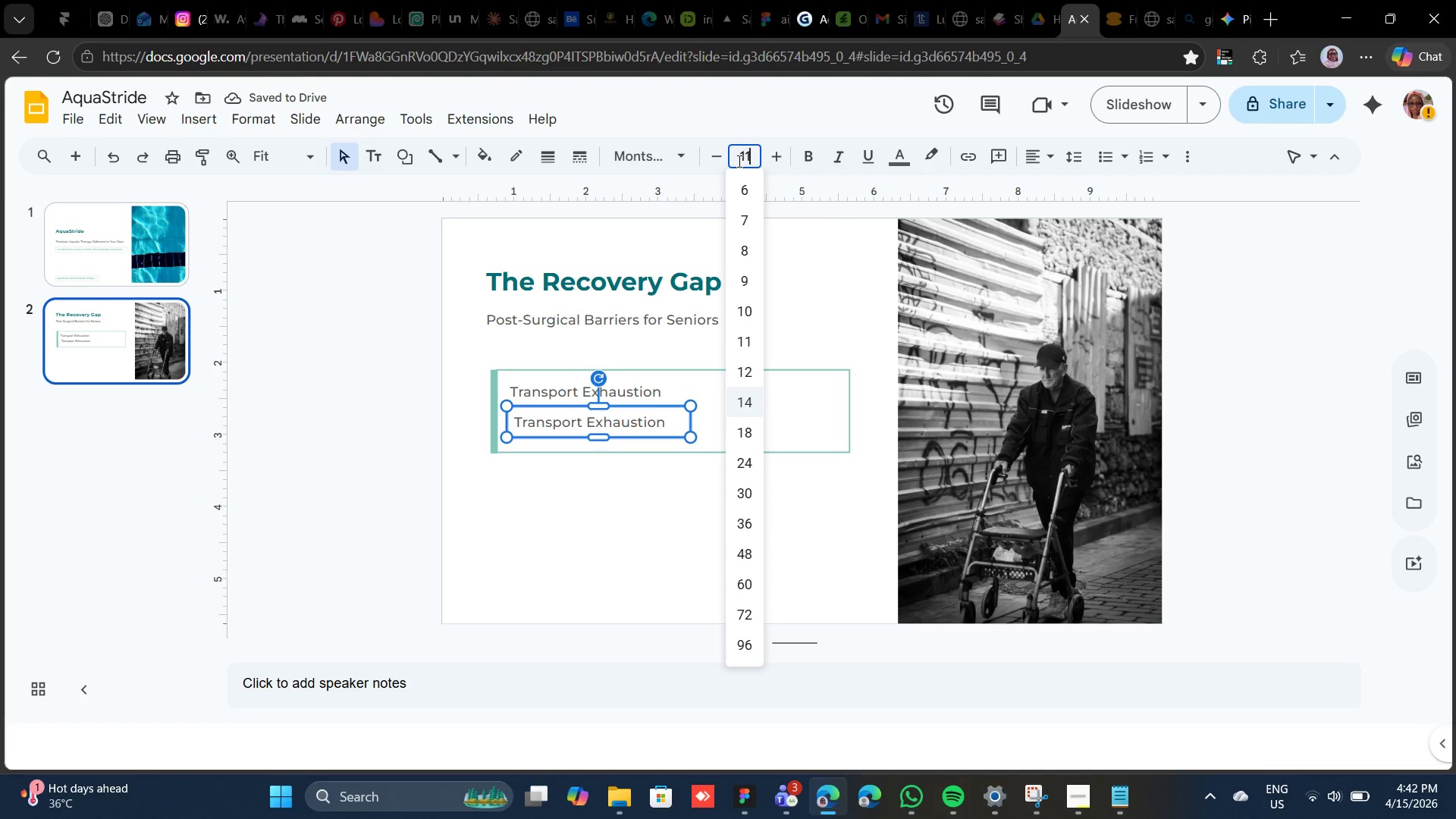 
key(Enter)
 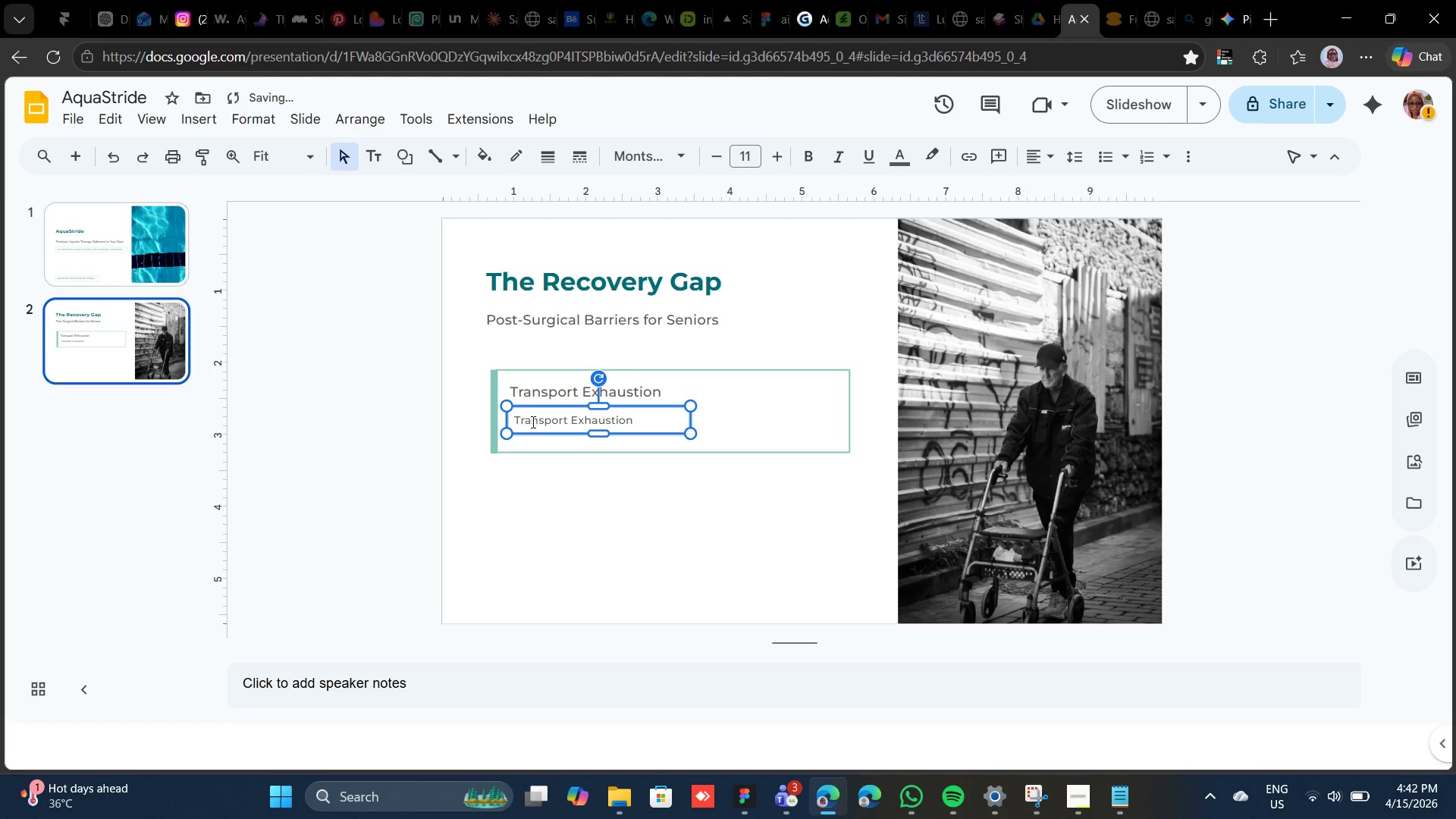 
double_click([532, 422])
 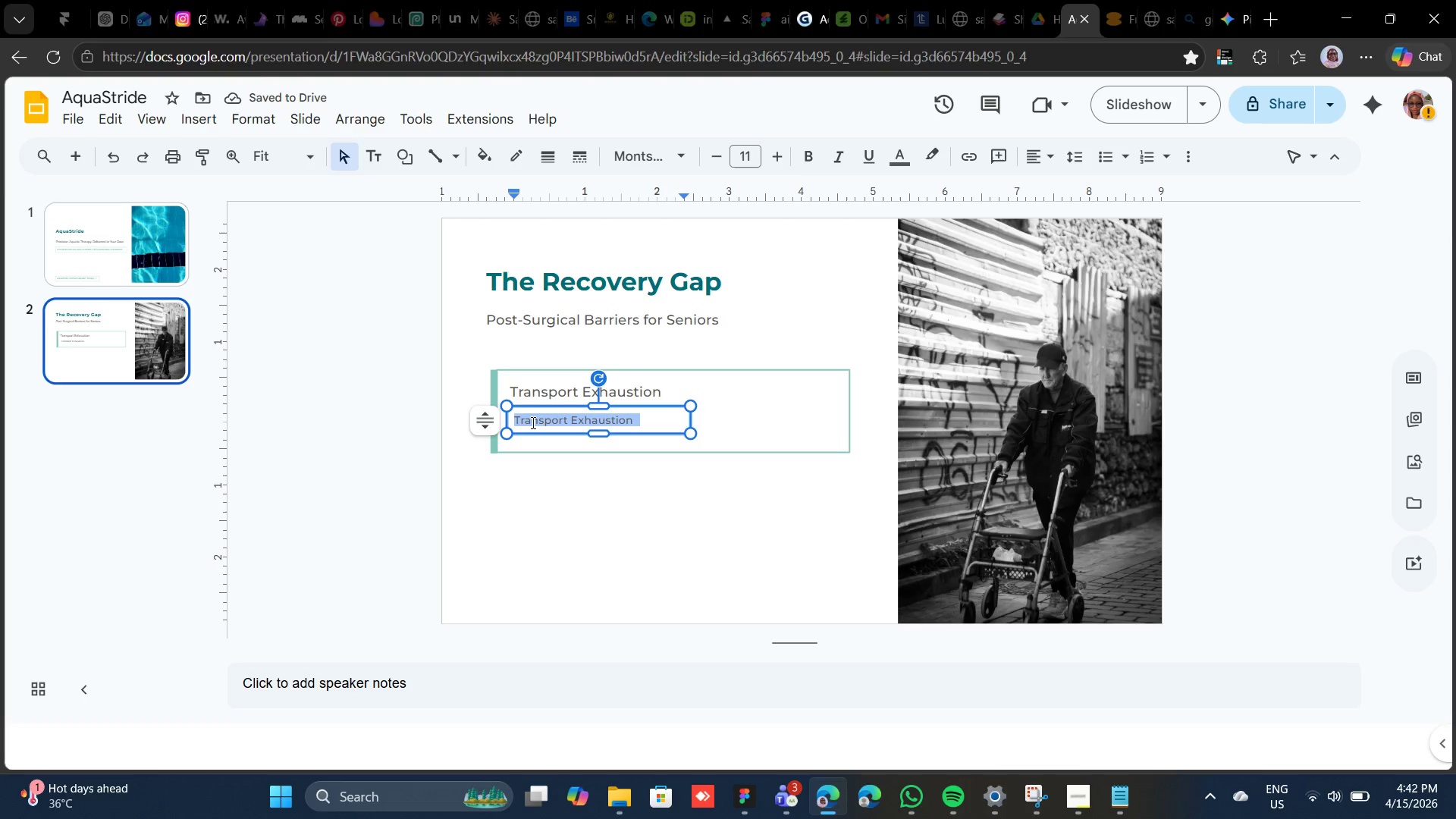 
triple_click([532, 422])
 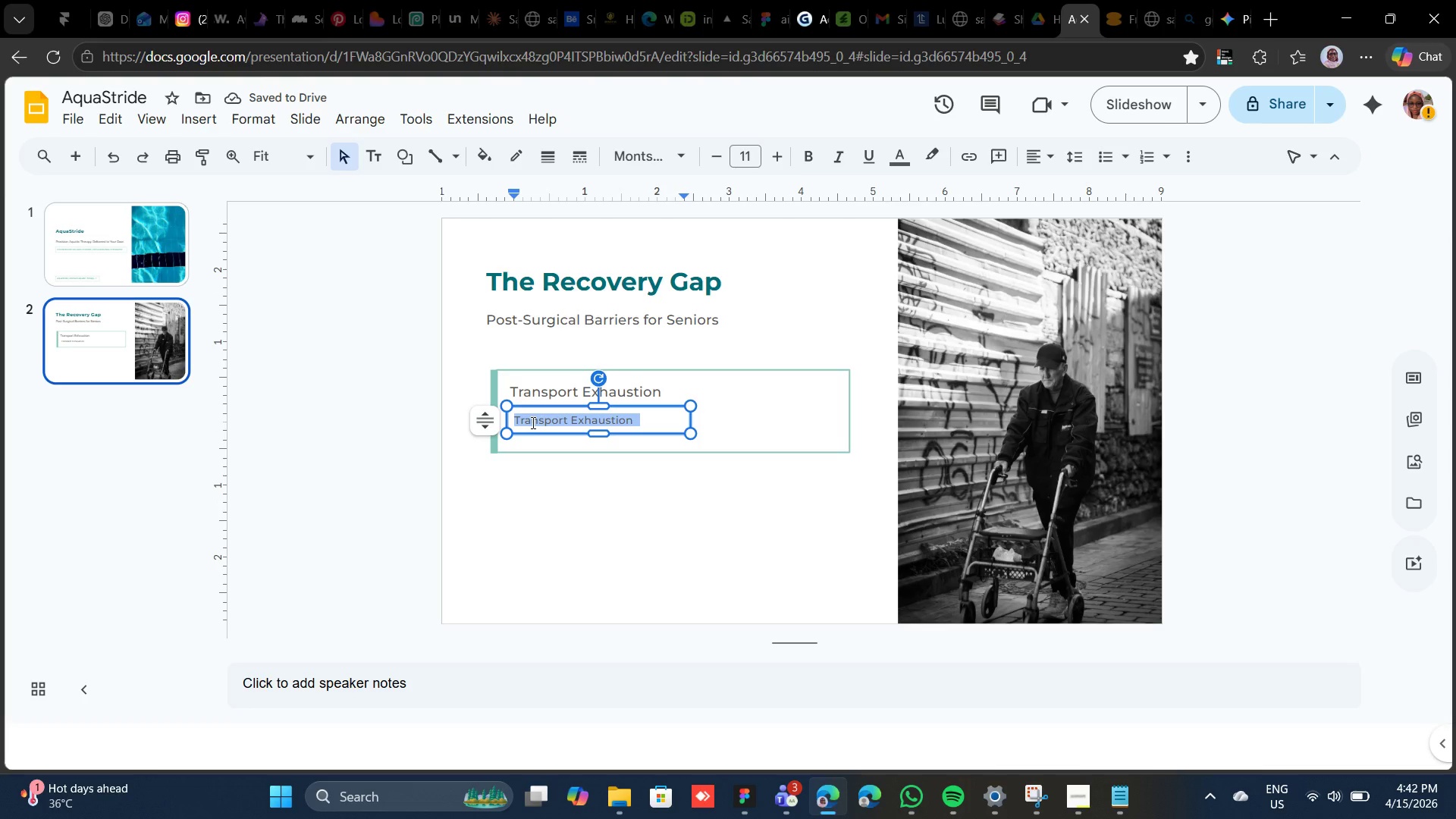 
type(Se)
 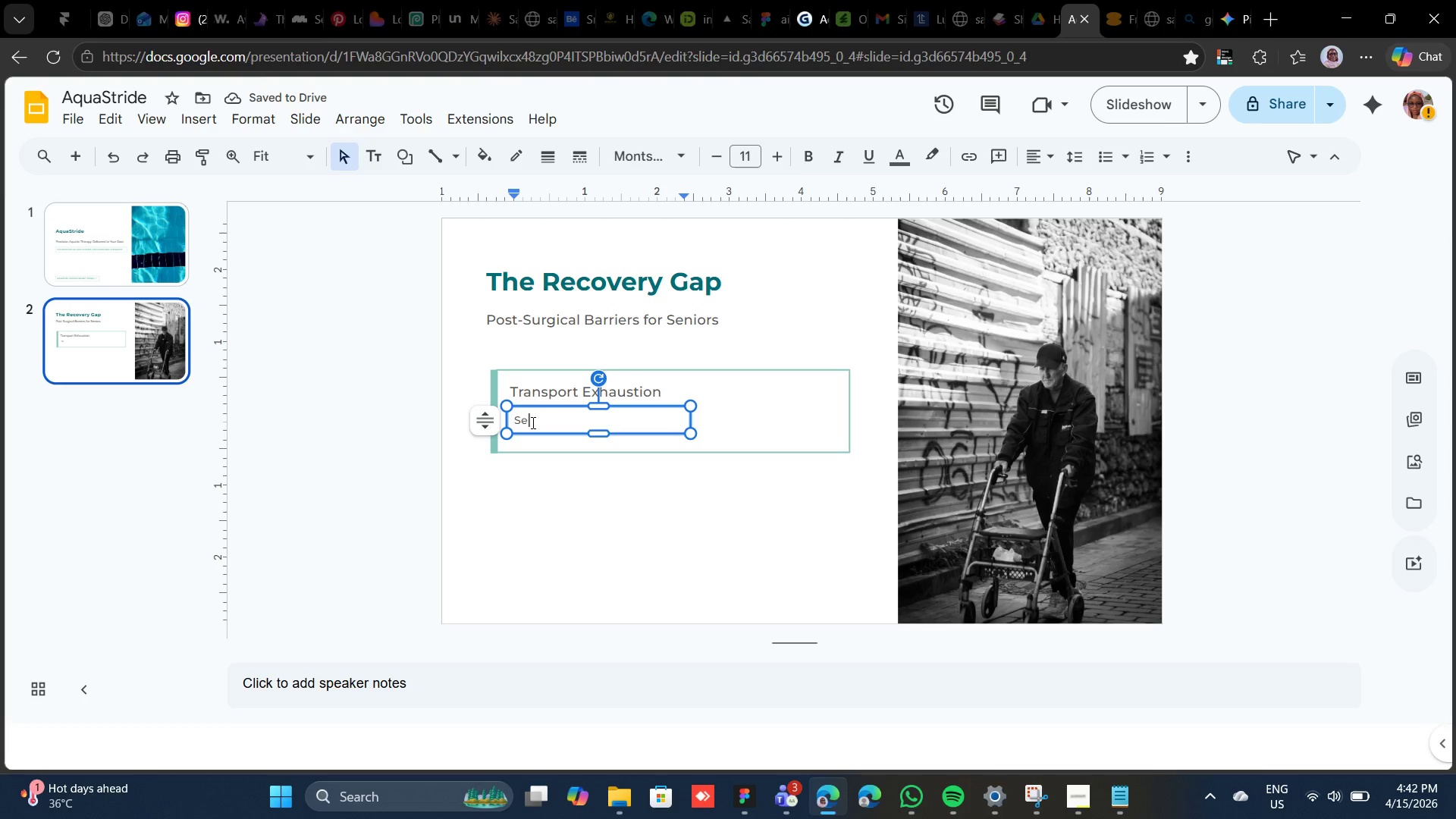 
type(niors recovering from surgery often cannot drive, and medical transport is physicall)
key(Backspace)
type(ly draining)
 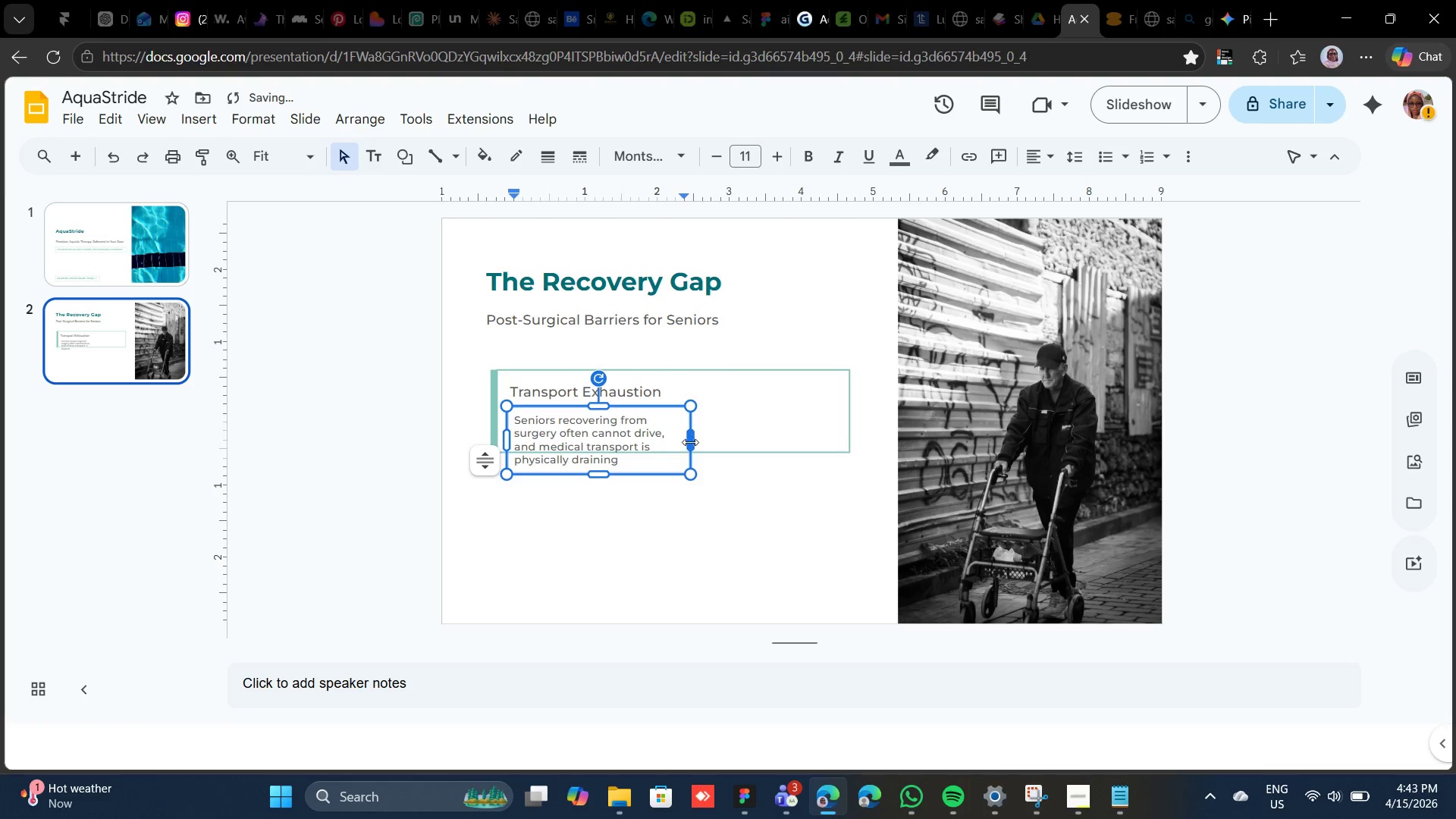 
left_click([695, 443])
 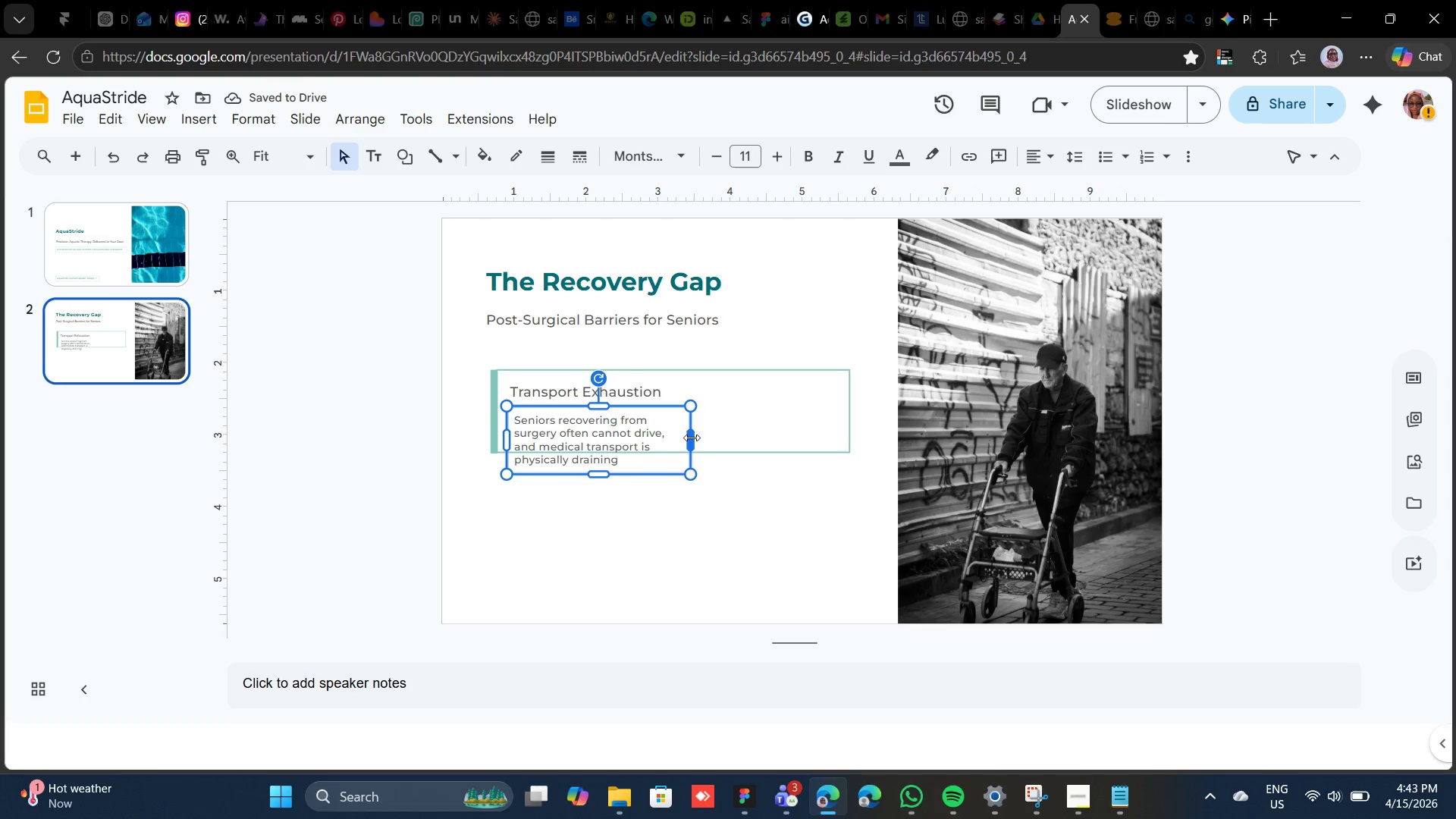 
left_click_drag(start_coordinate=[692, 438], to_coordinate=[847, 410])
 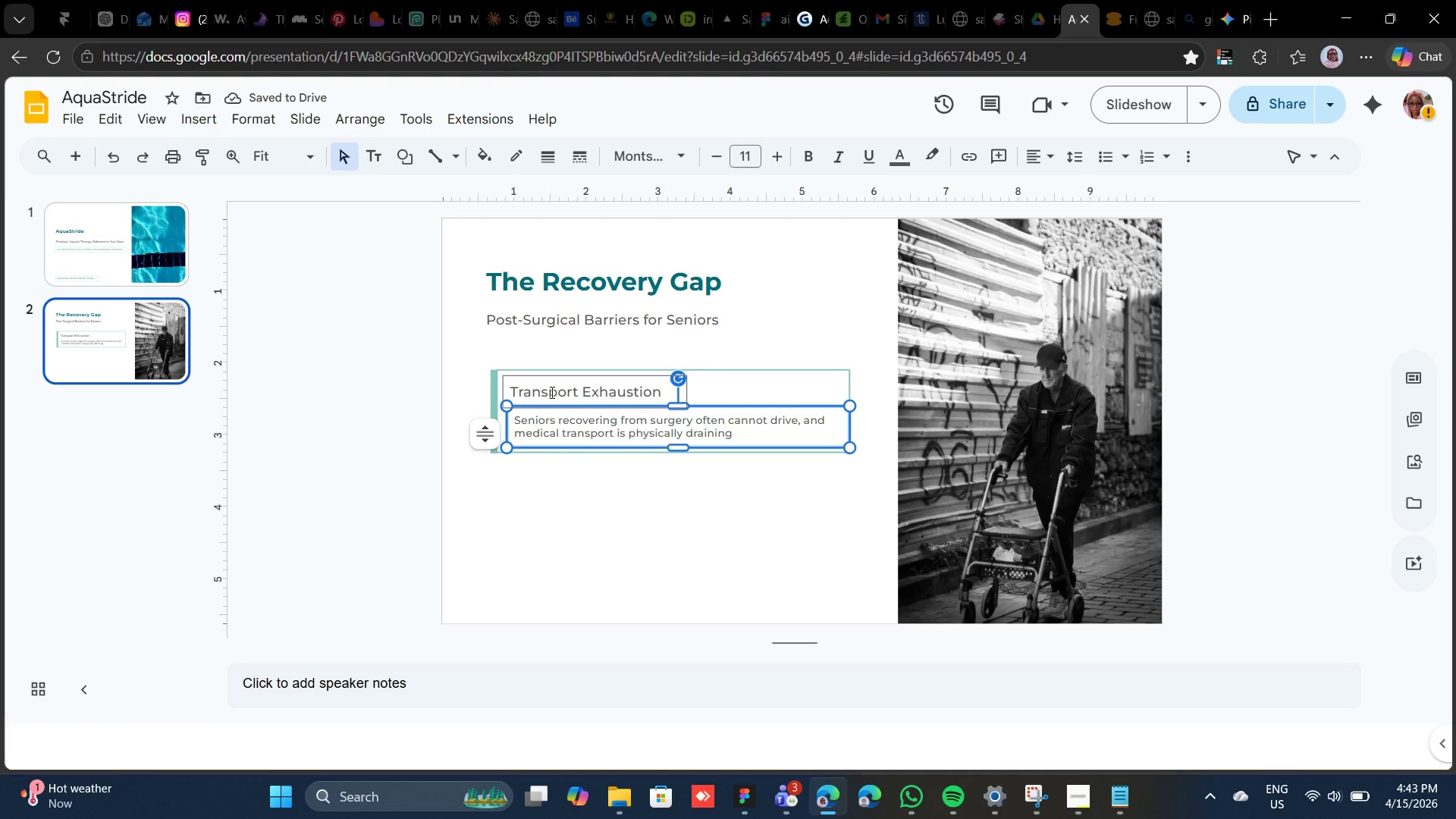 
wait(6.09)
 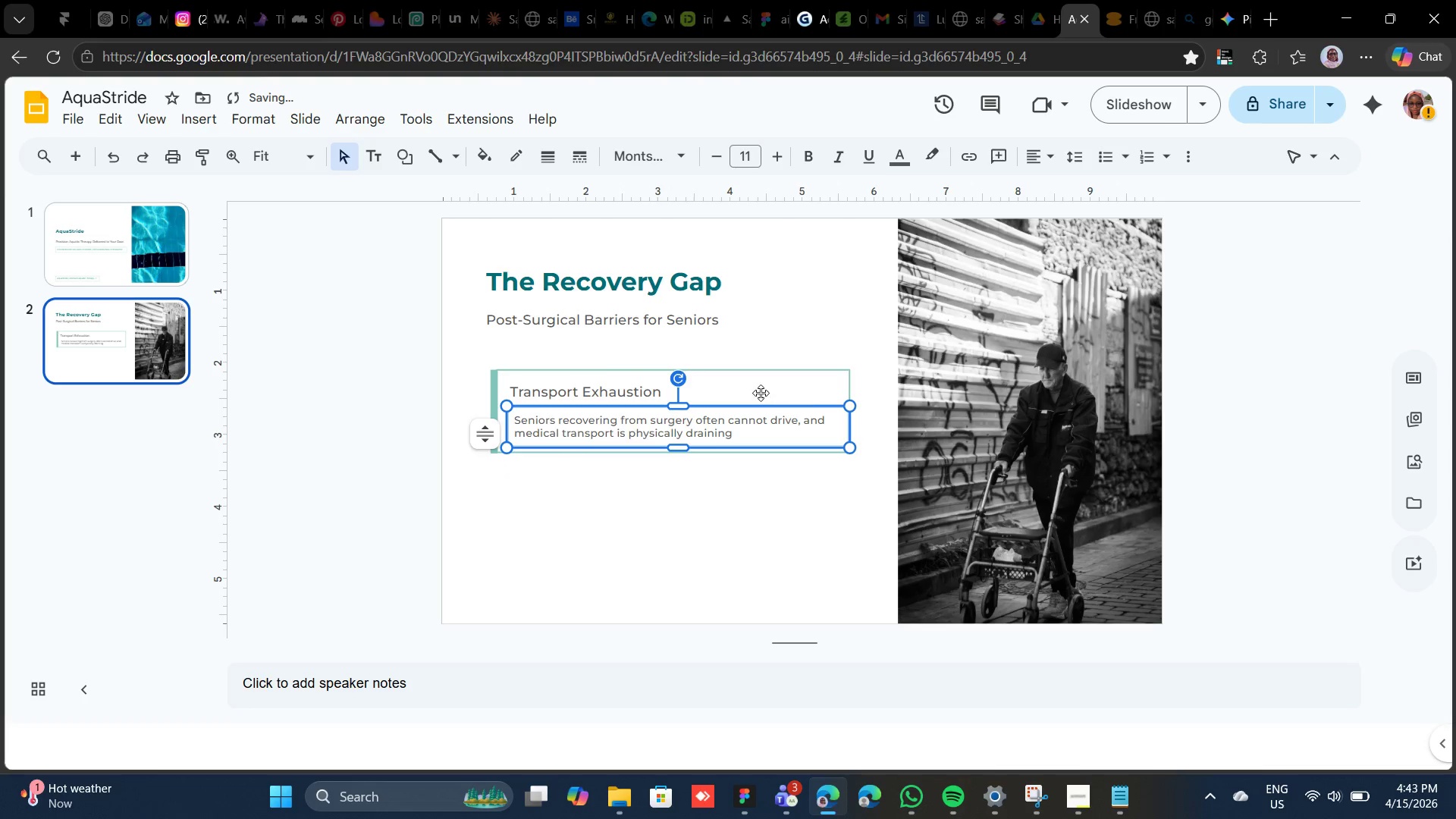 
hold_key(key=ShiftLeft, duration=1.39)
left_click([544, 376])
 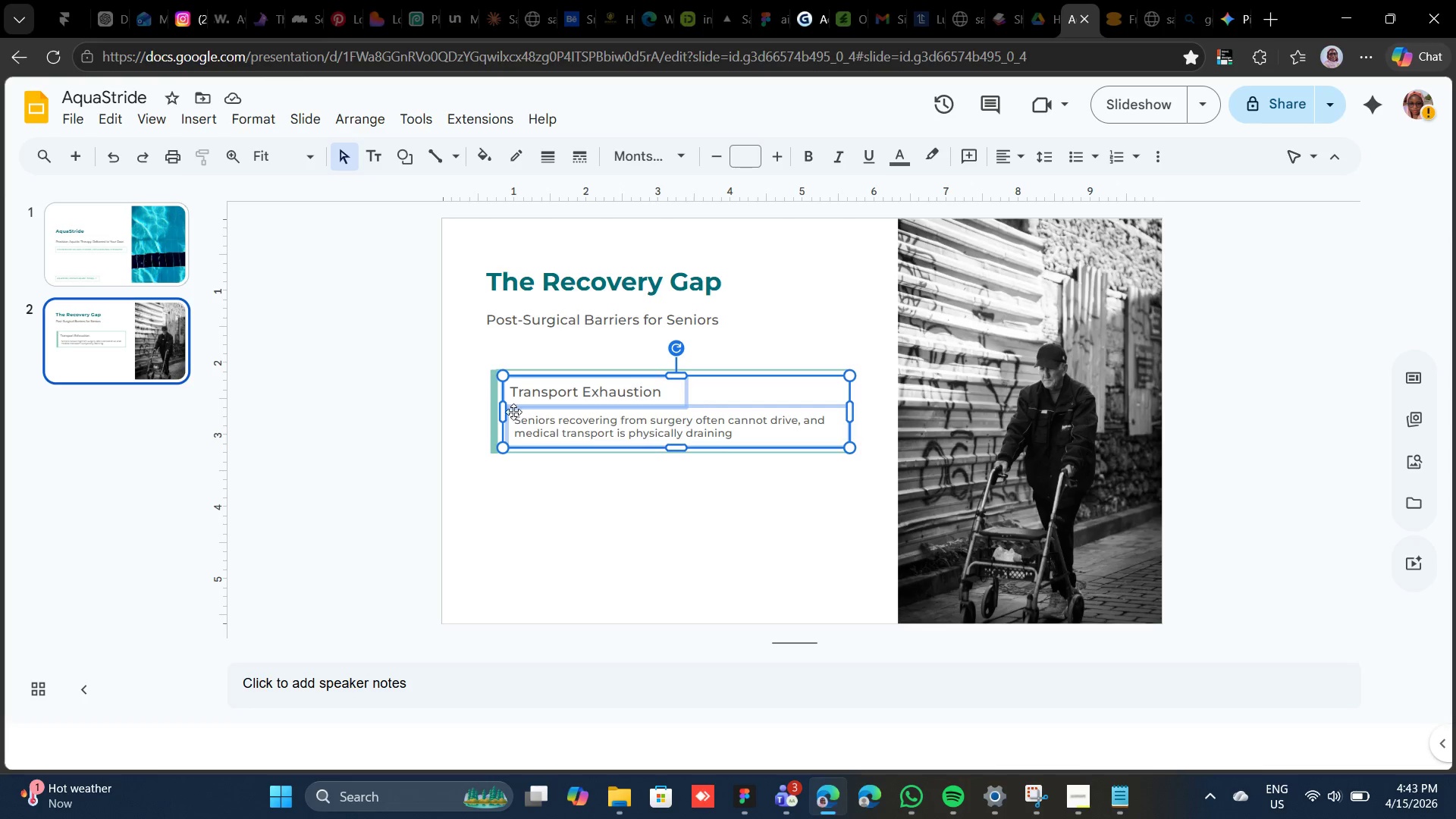 
hold_key(key=ShiftLeft, duration=1.06)
left_click([495, 413])
 